 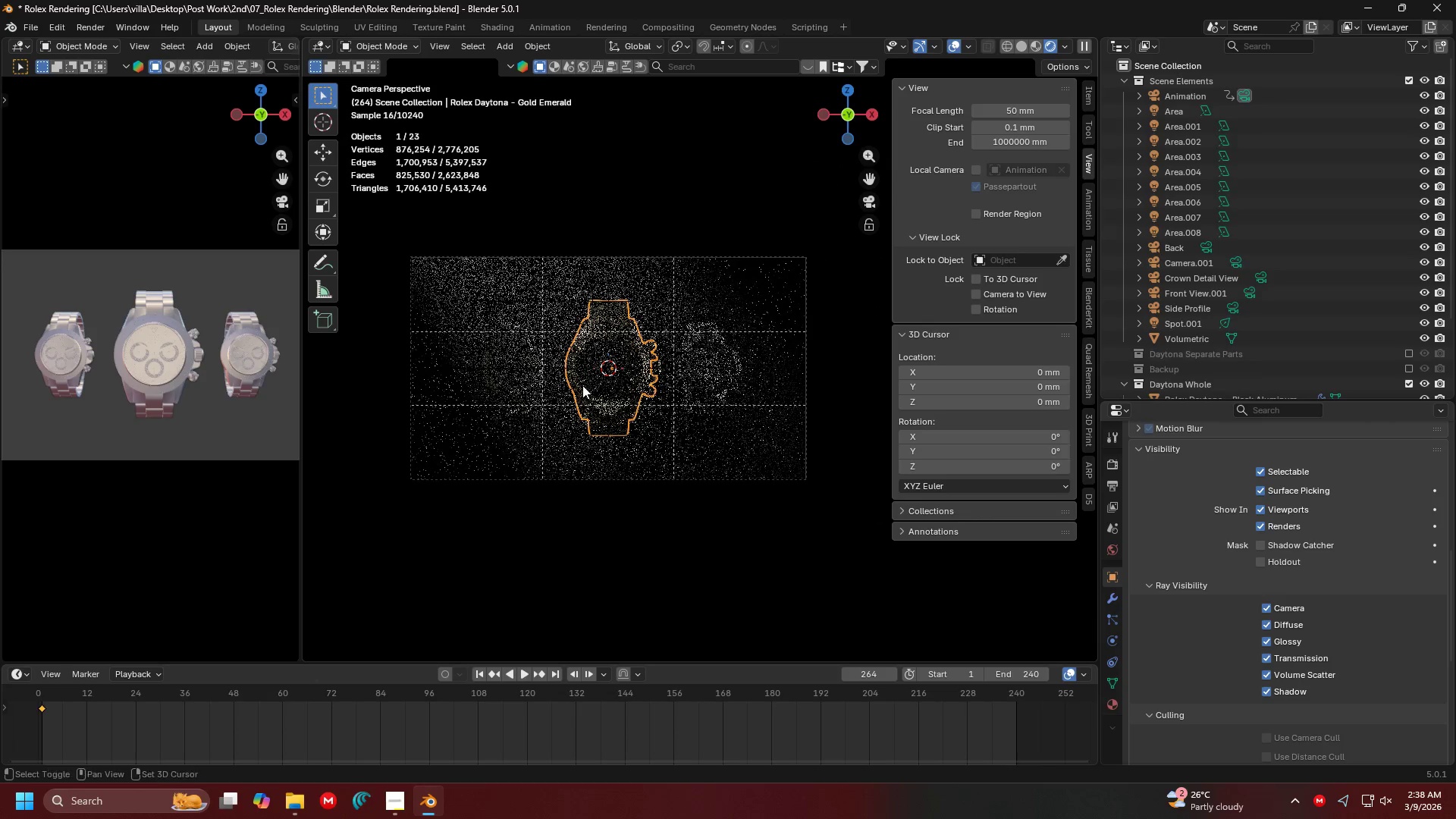 
key(Shift+ShiftLeft)
 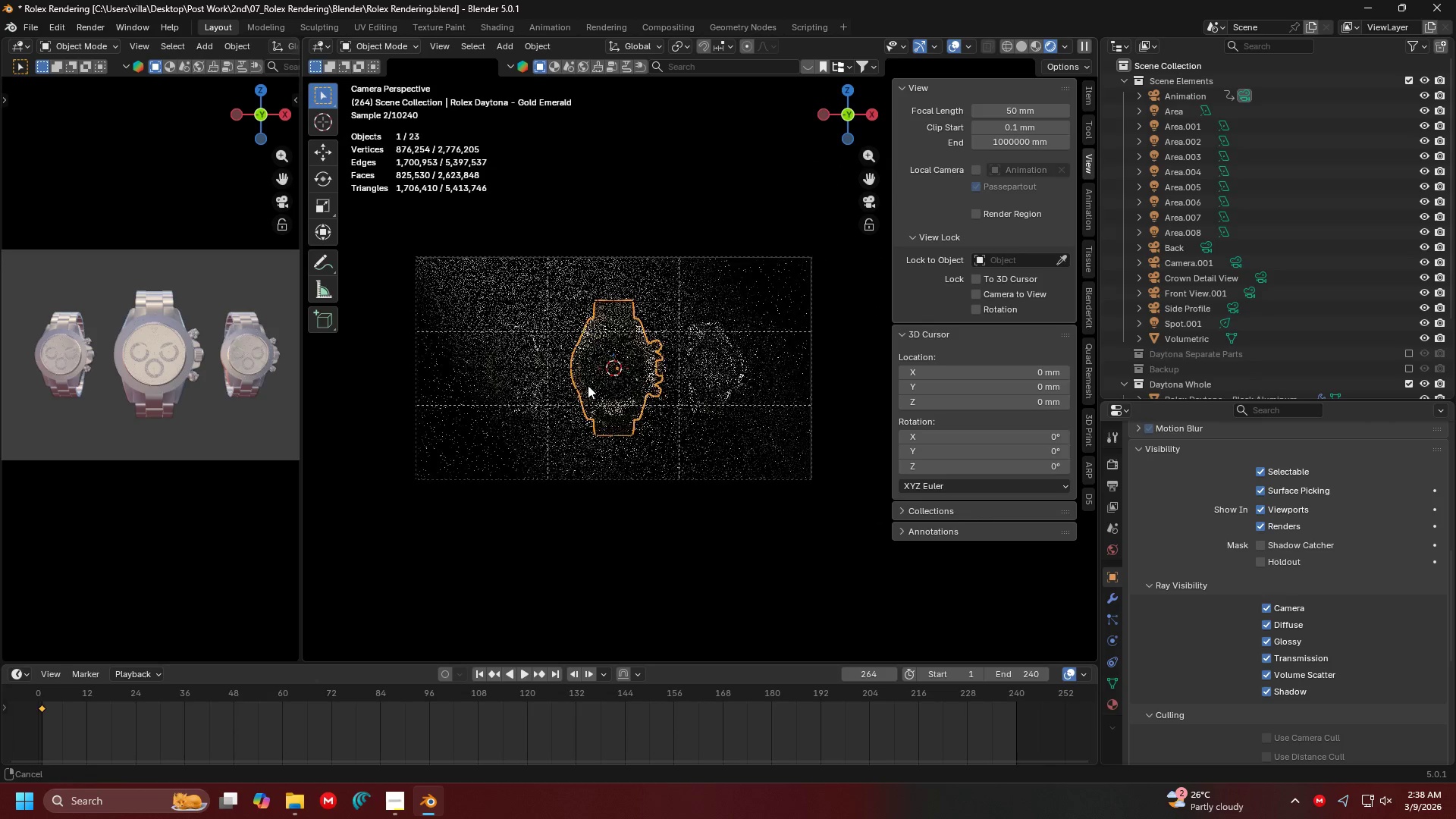 
scroll: coordinate [591, 388], scroll_direction: down, amount: 4.0
 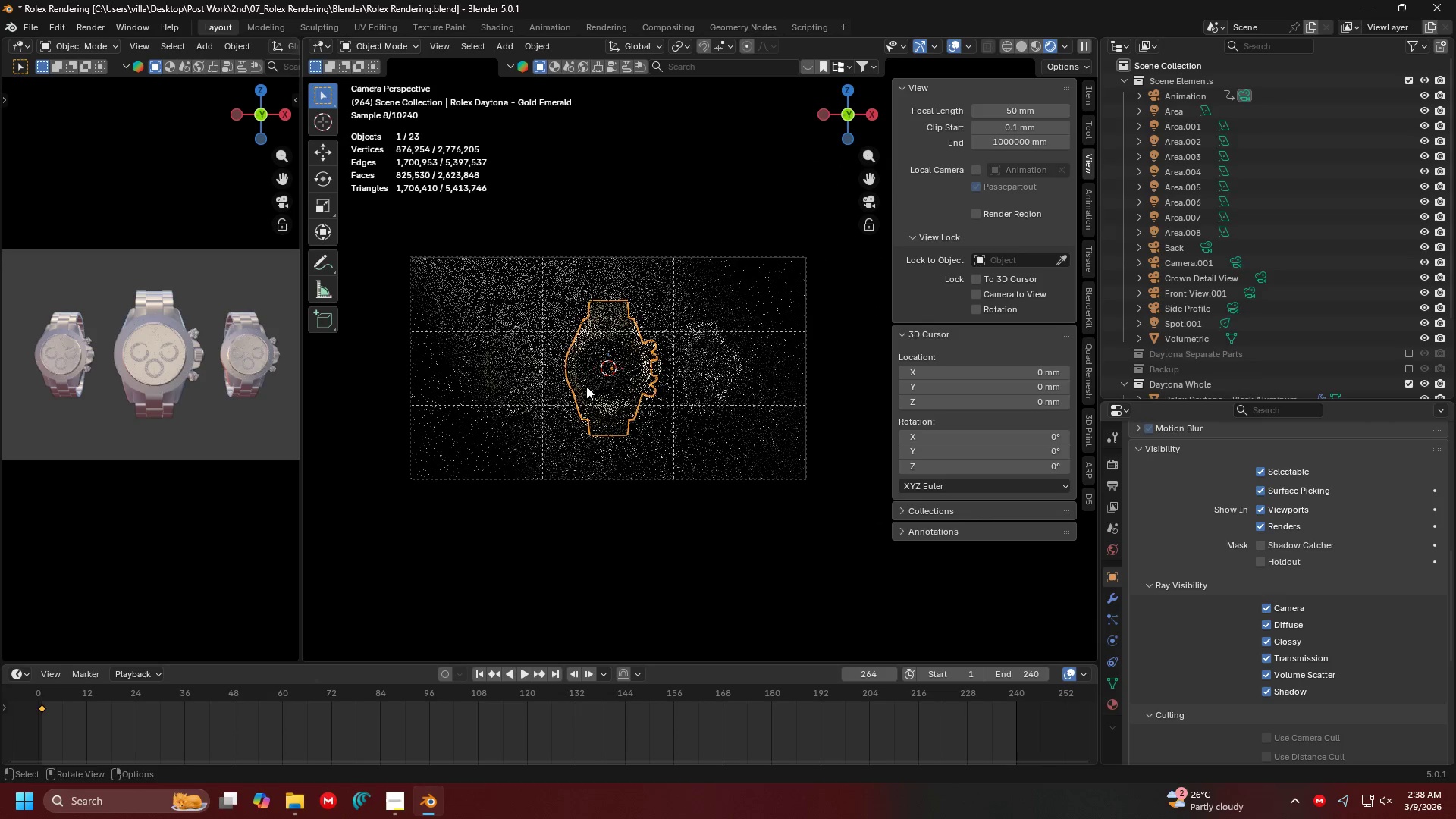 
scroll: coordinate [588, 385], scroll_direction: up, amount: 2.0
 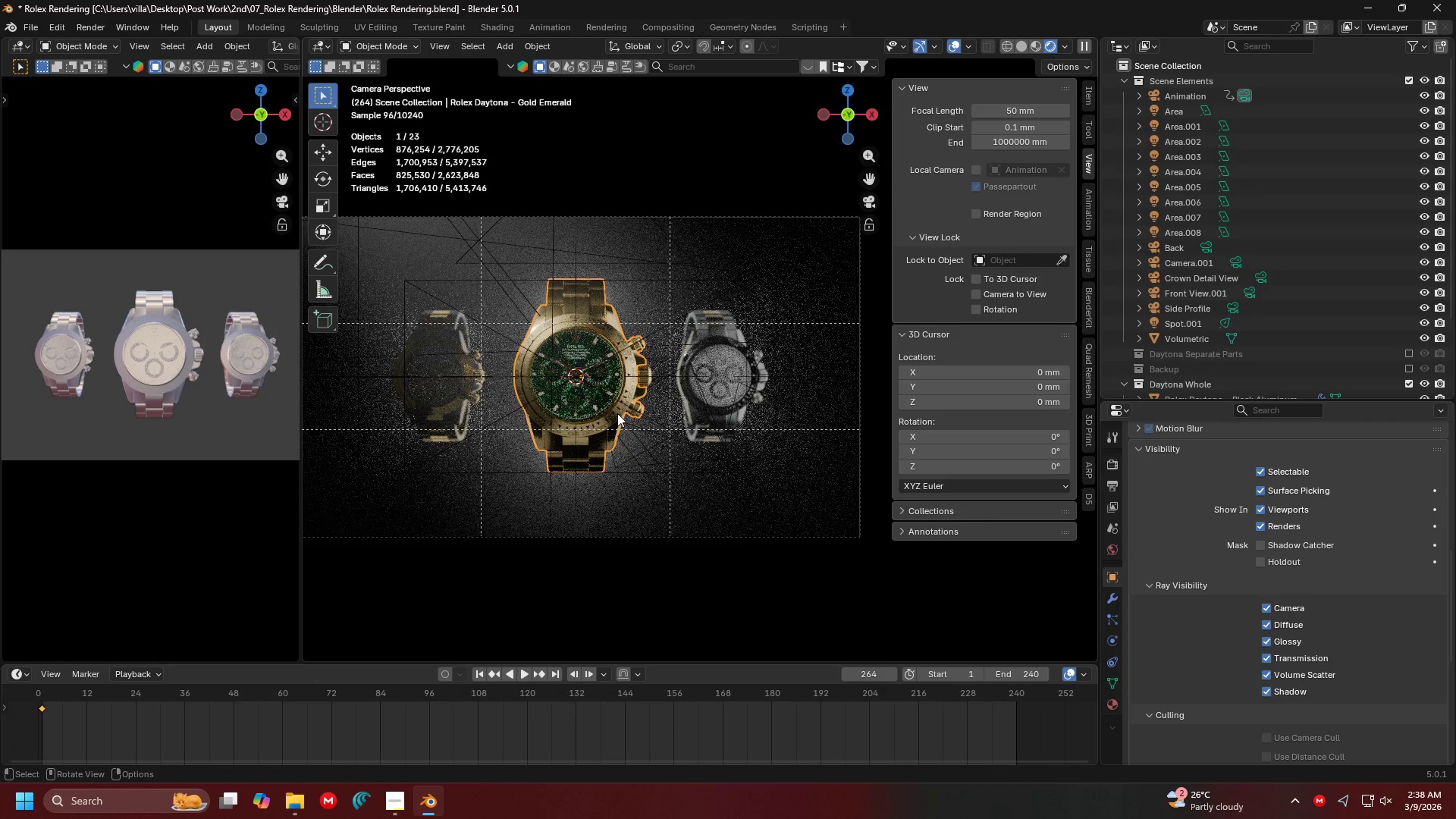 
hold_key(key=Z, duration=0.38)
 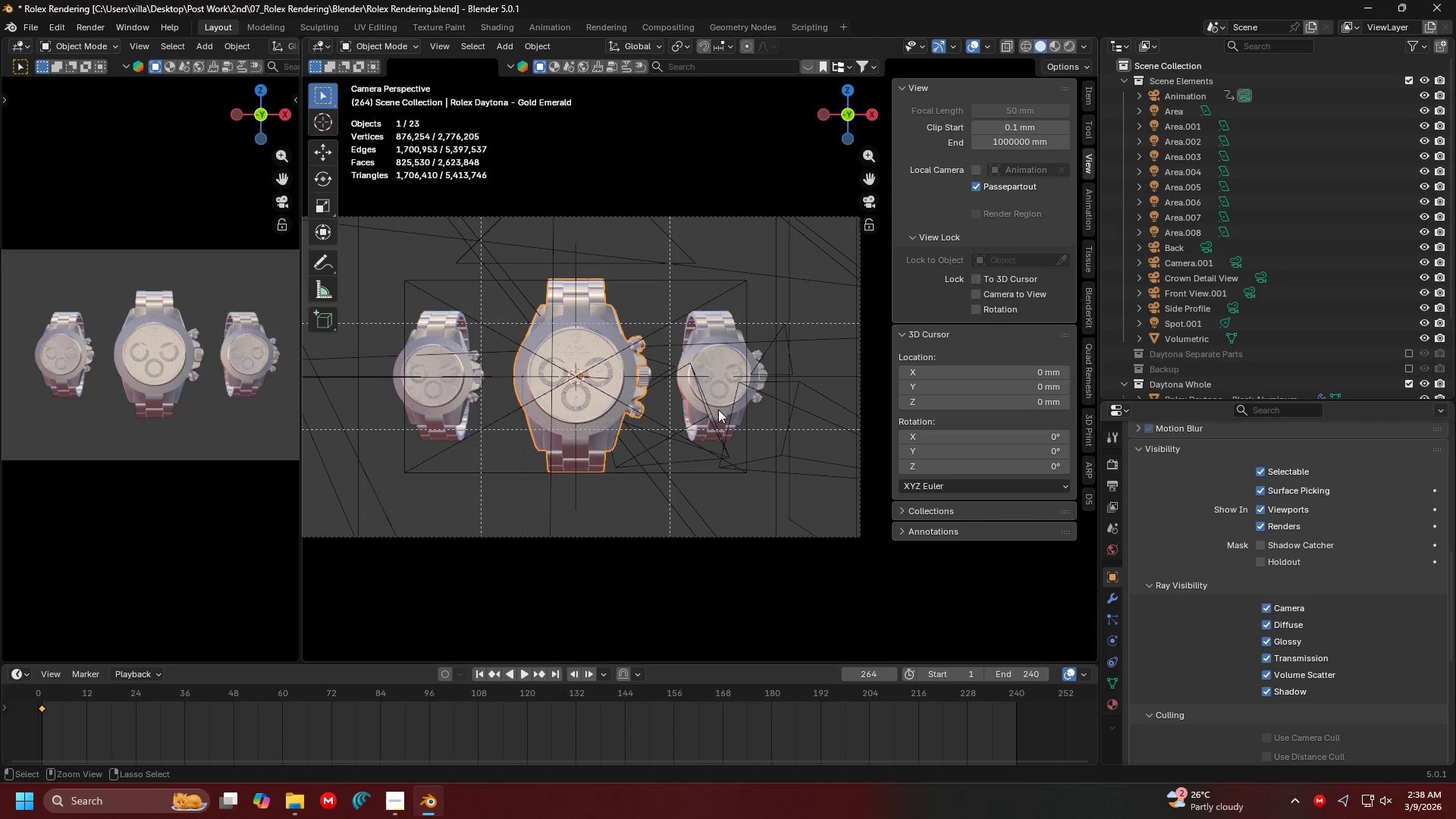 
left_click([720, 410])
 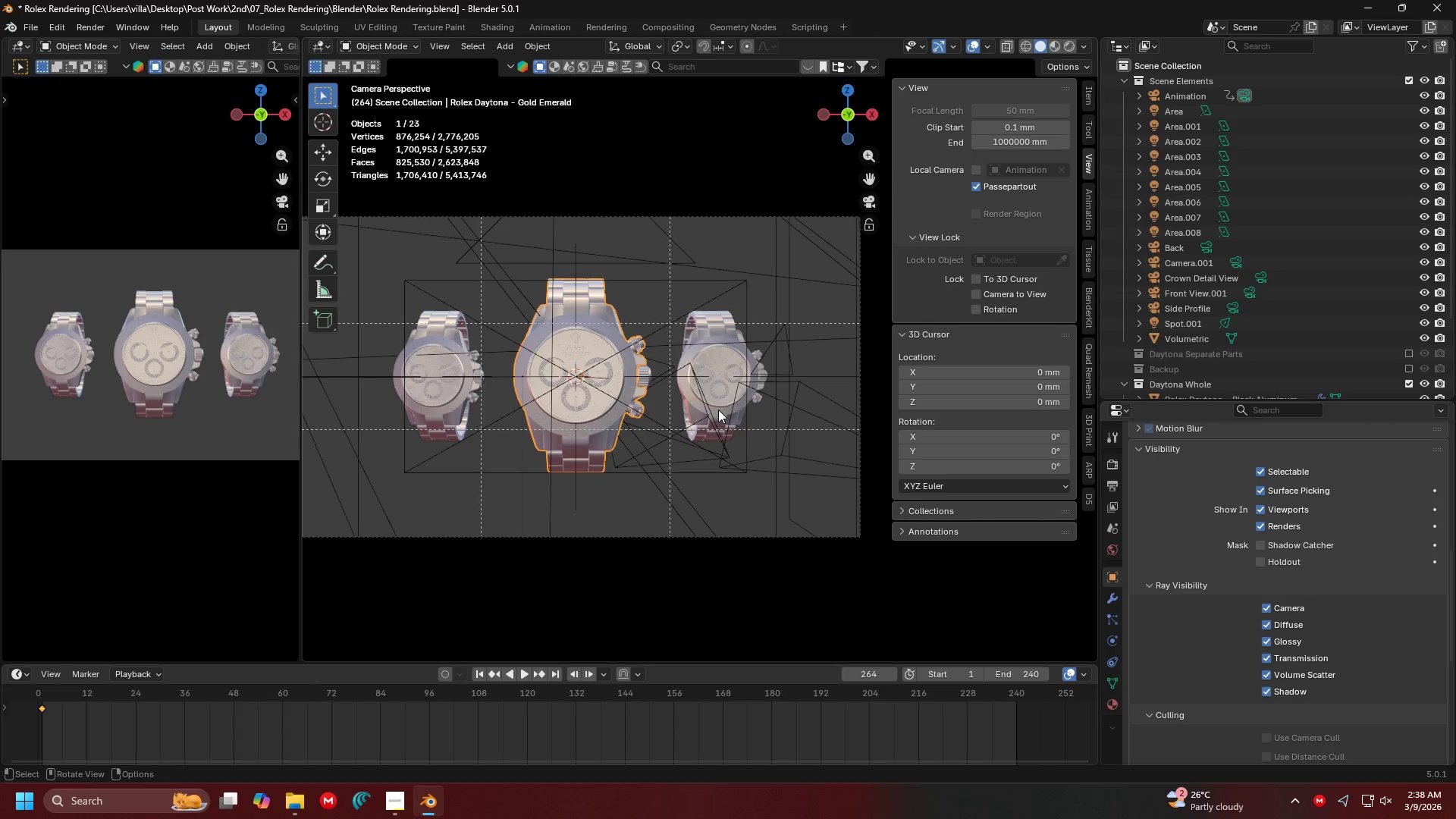 
key(Control+S)
 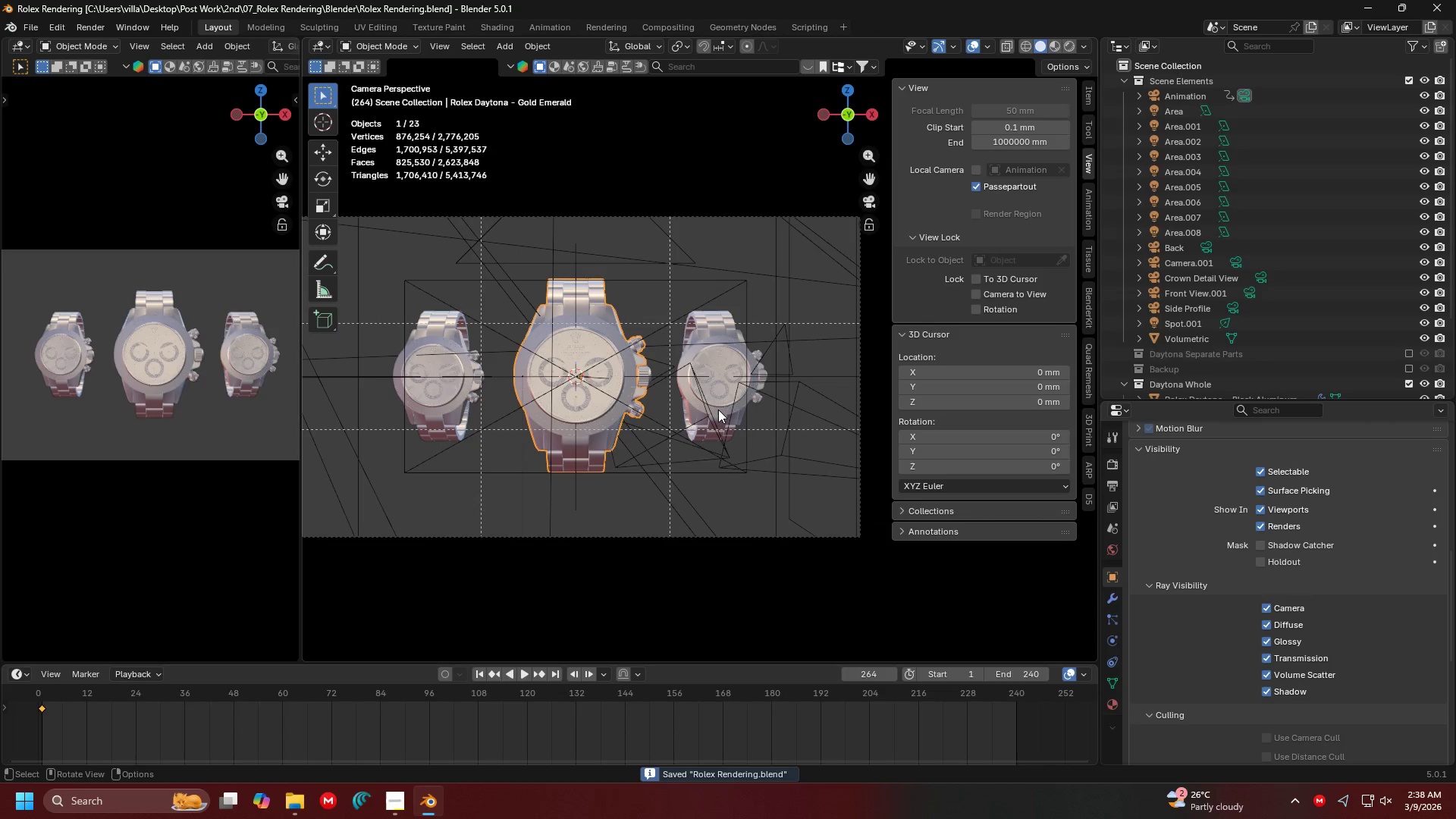 
key(N)
 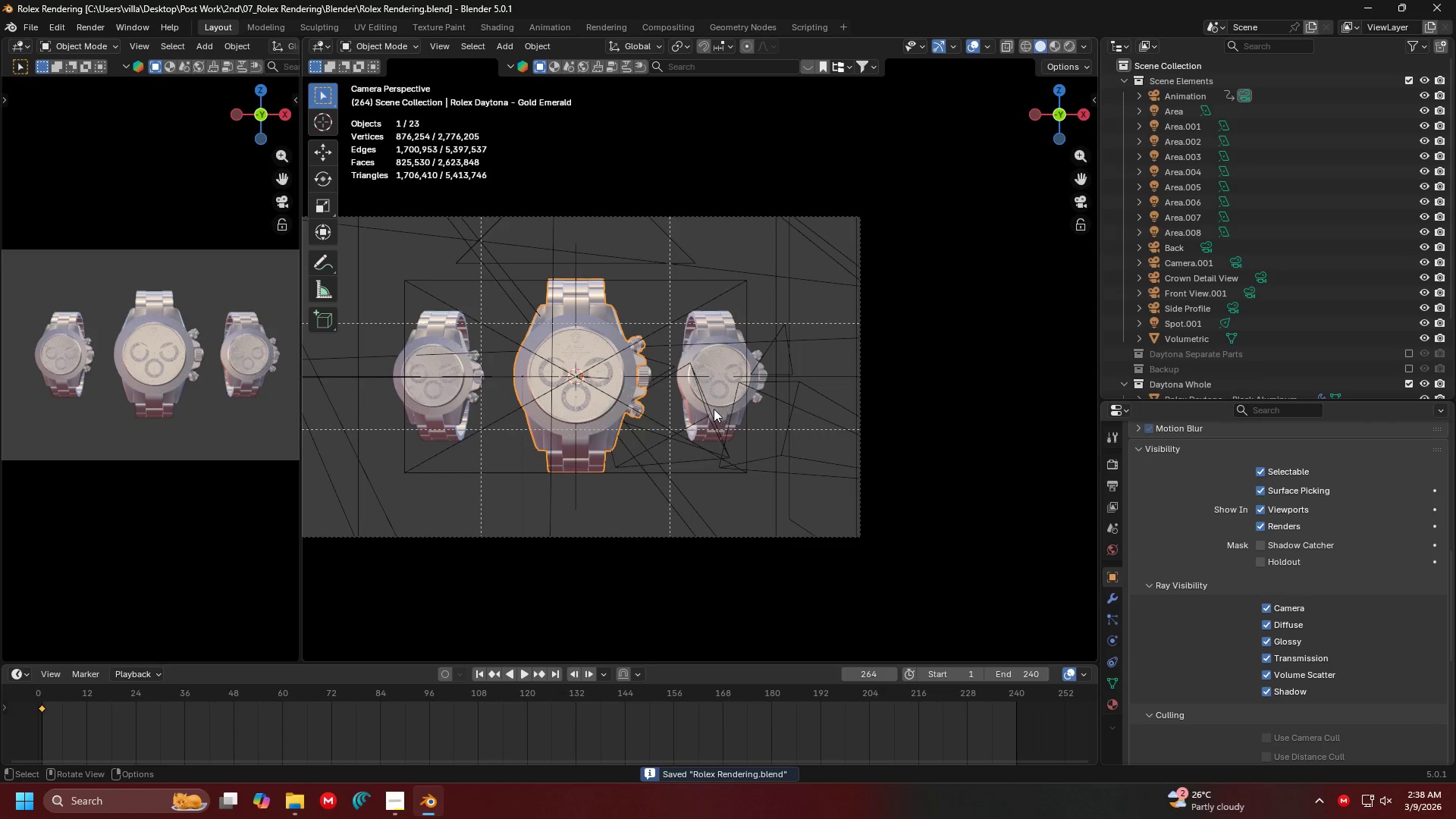 
hold_key(key=ShiftLeft, duration=0.91)
 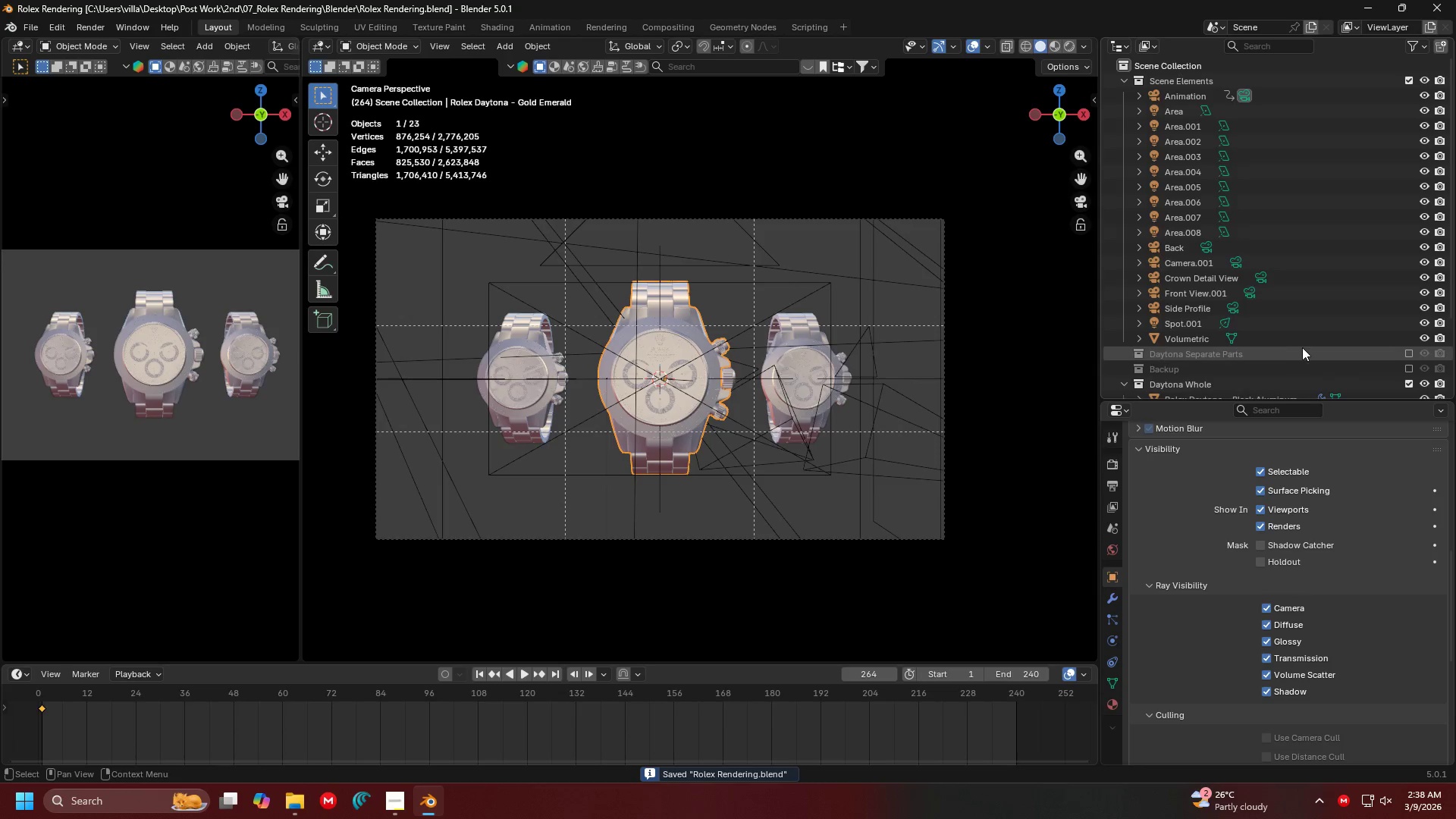 
scroll: coordinate [1301, 347], scroll_direction: down, amount: 9.0
 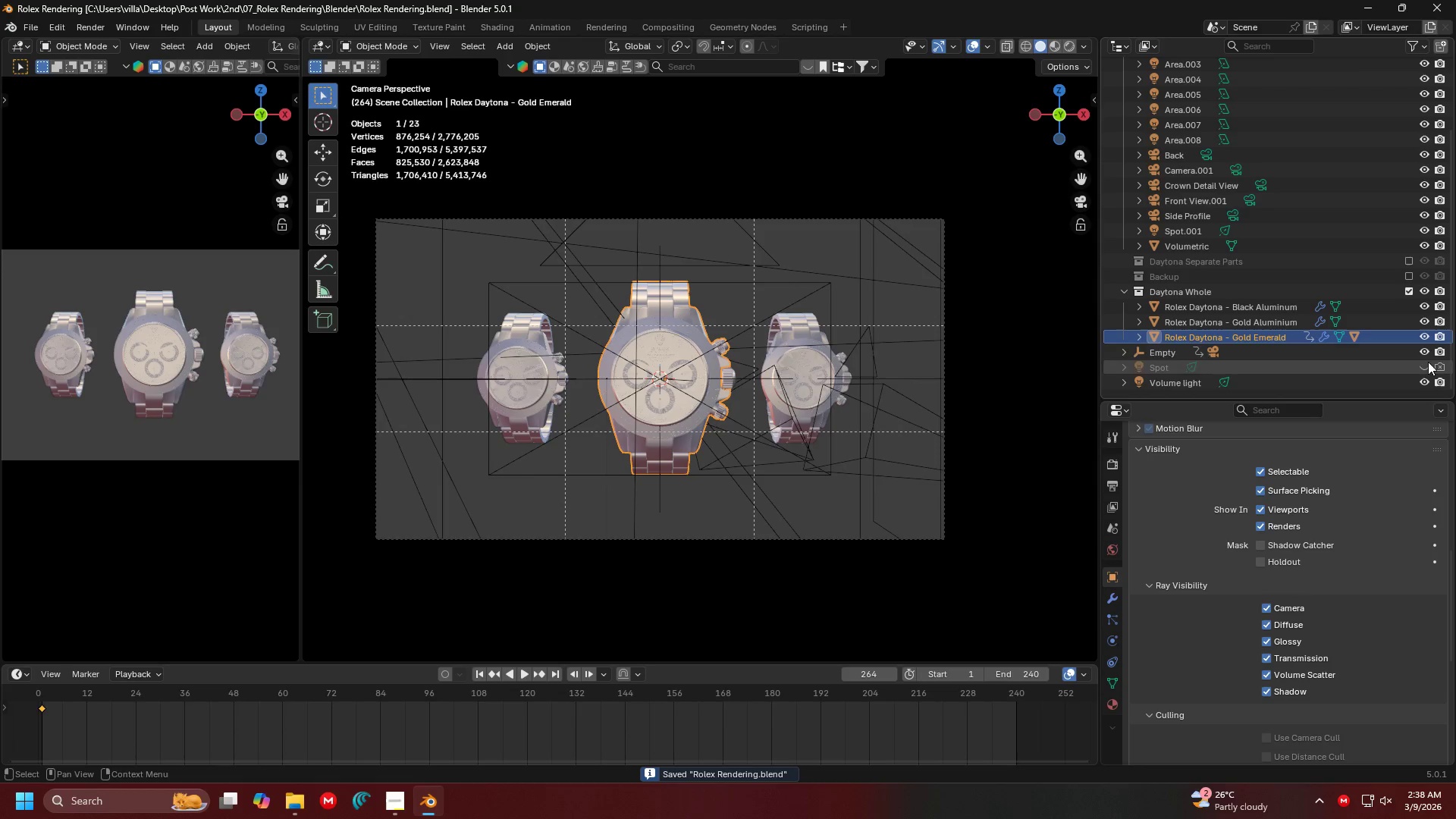 
scroll: coordinate [1429, 292], scroll_direction: up, amount: 8.0
 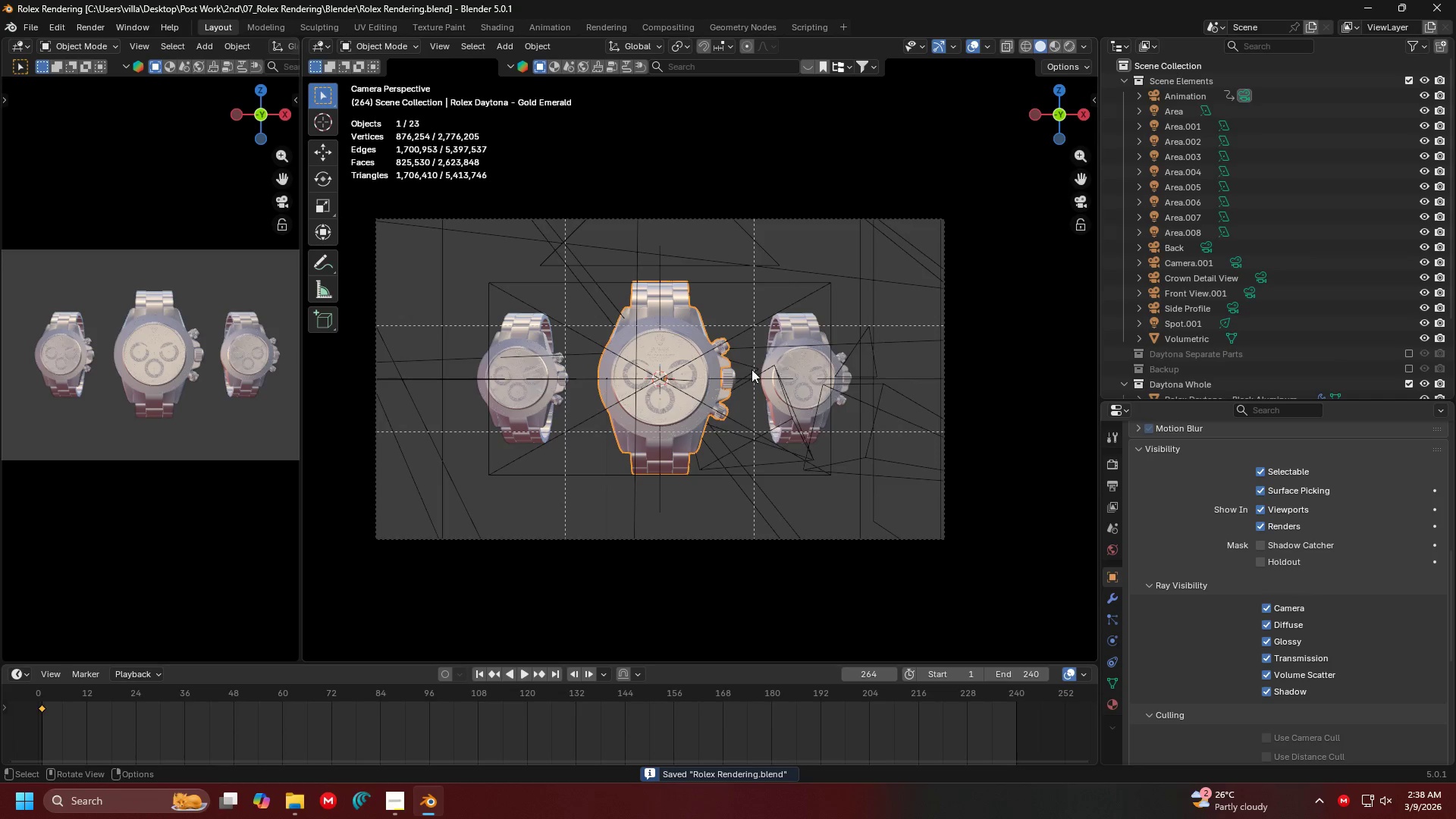 
key(Z)
 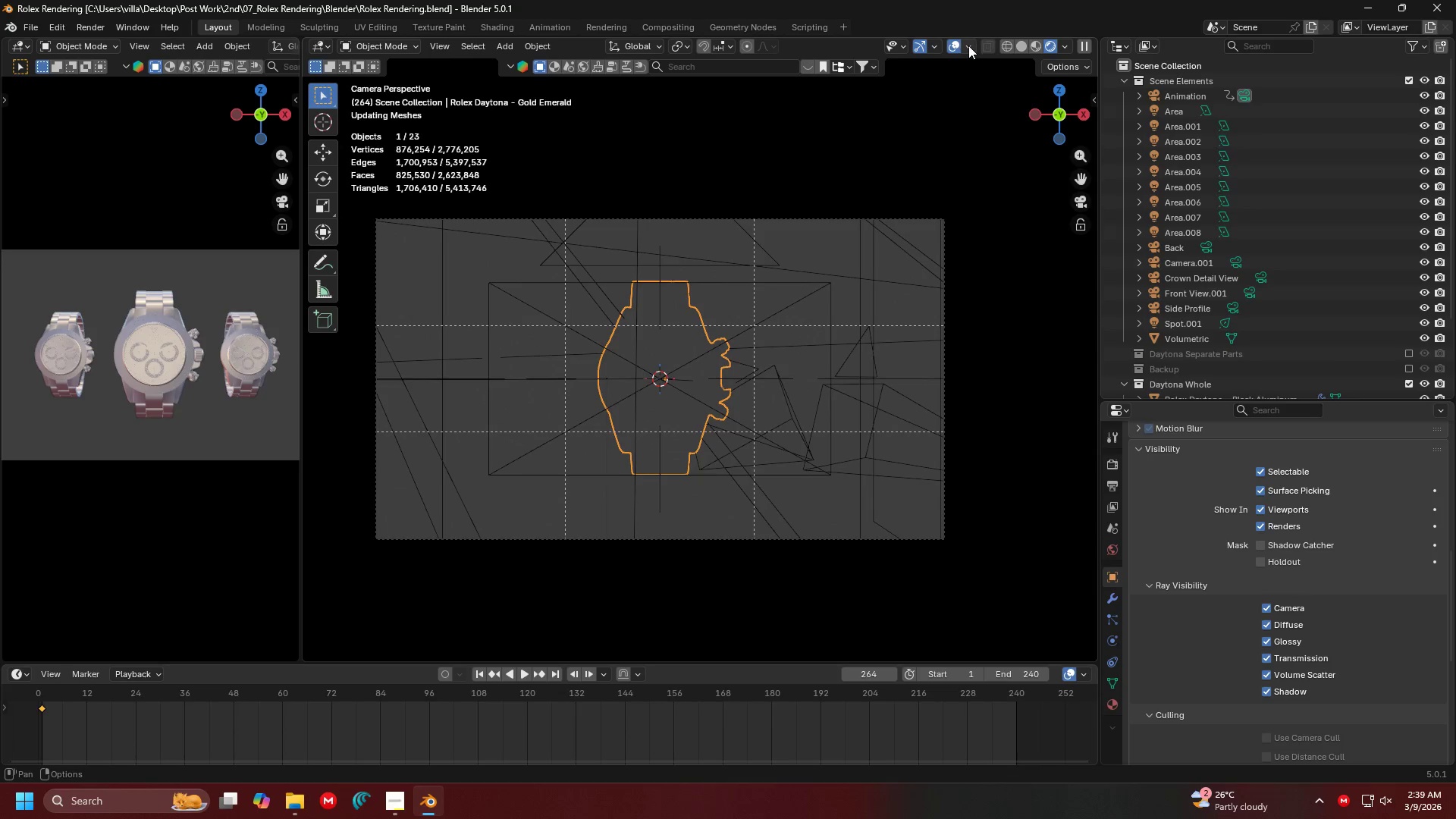 
left_click([949, 45])
 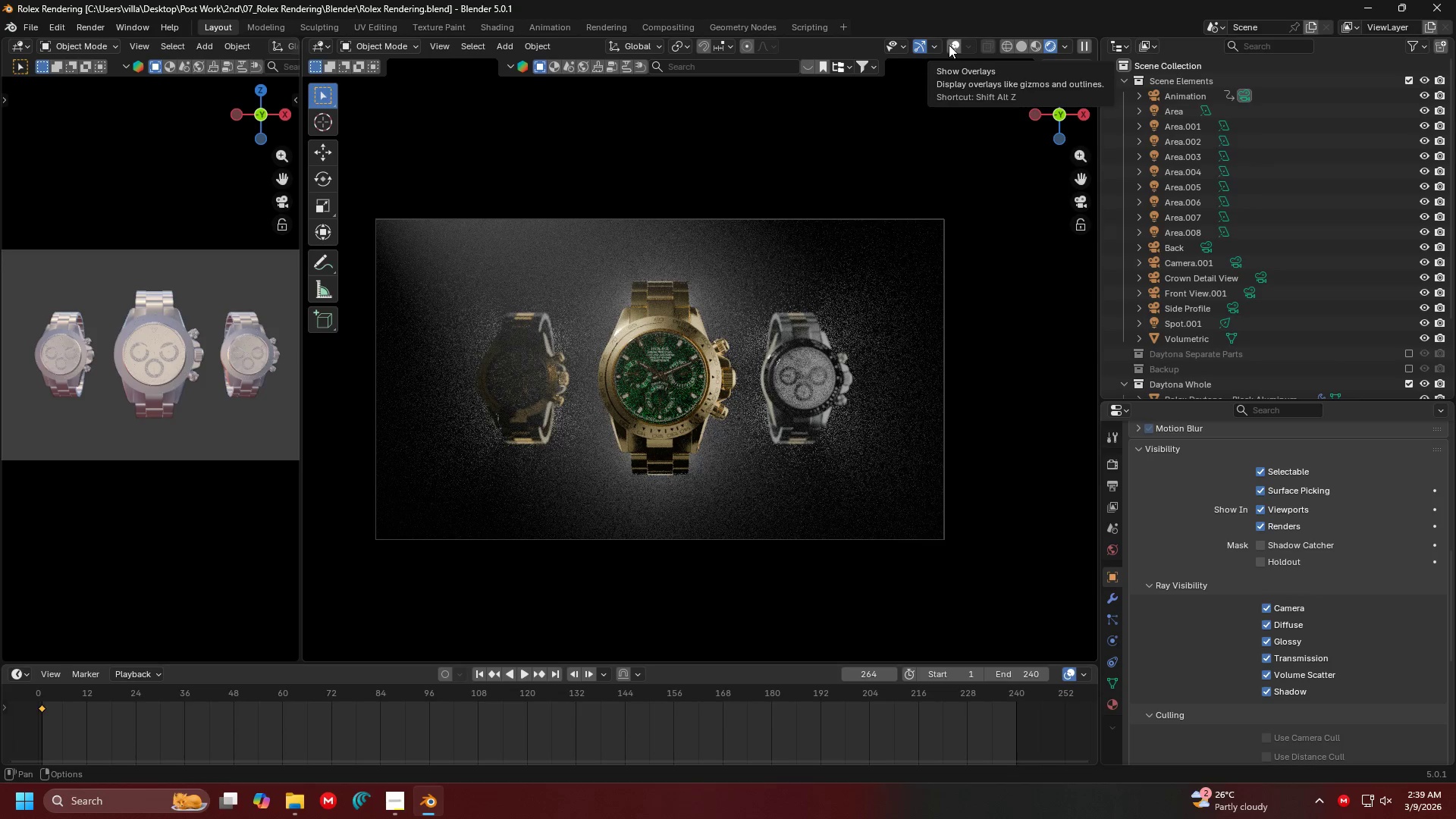 
left_click([1184, 225])
 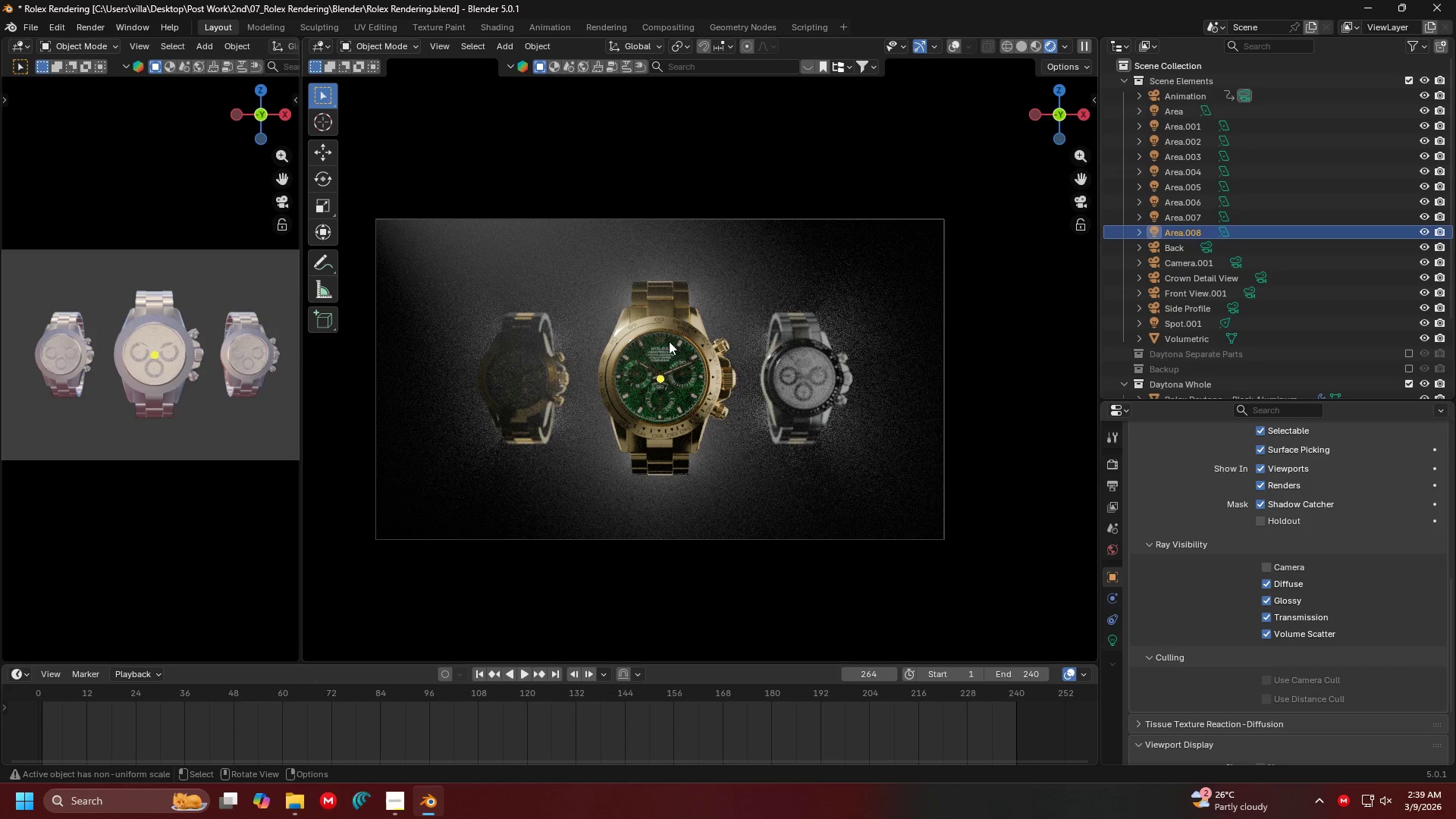 
scroll: coordinate [715, 387], scroll_direction: down, amount: 10.0
 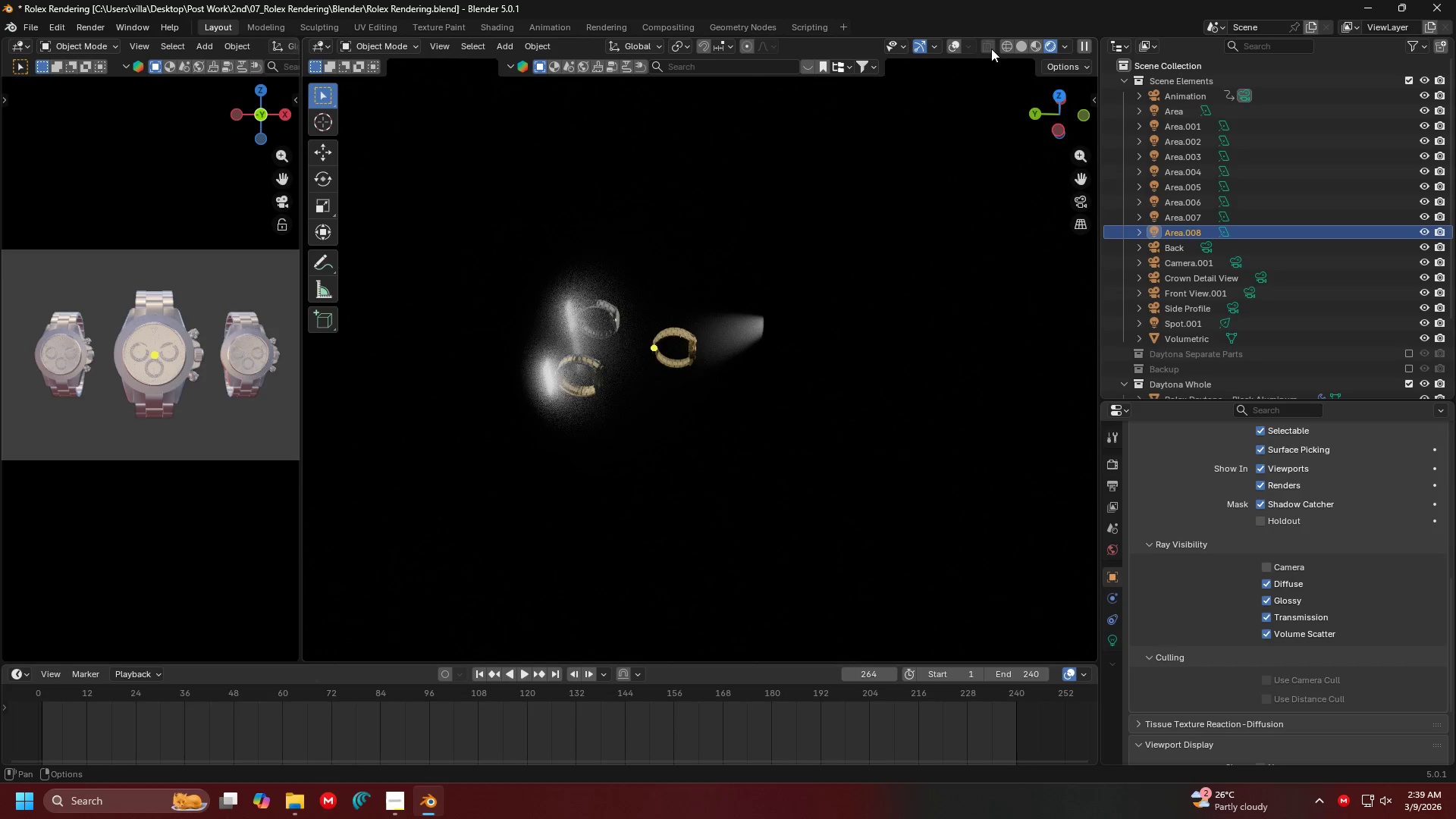 
left_click([1021, 42])
 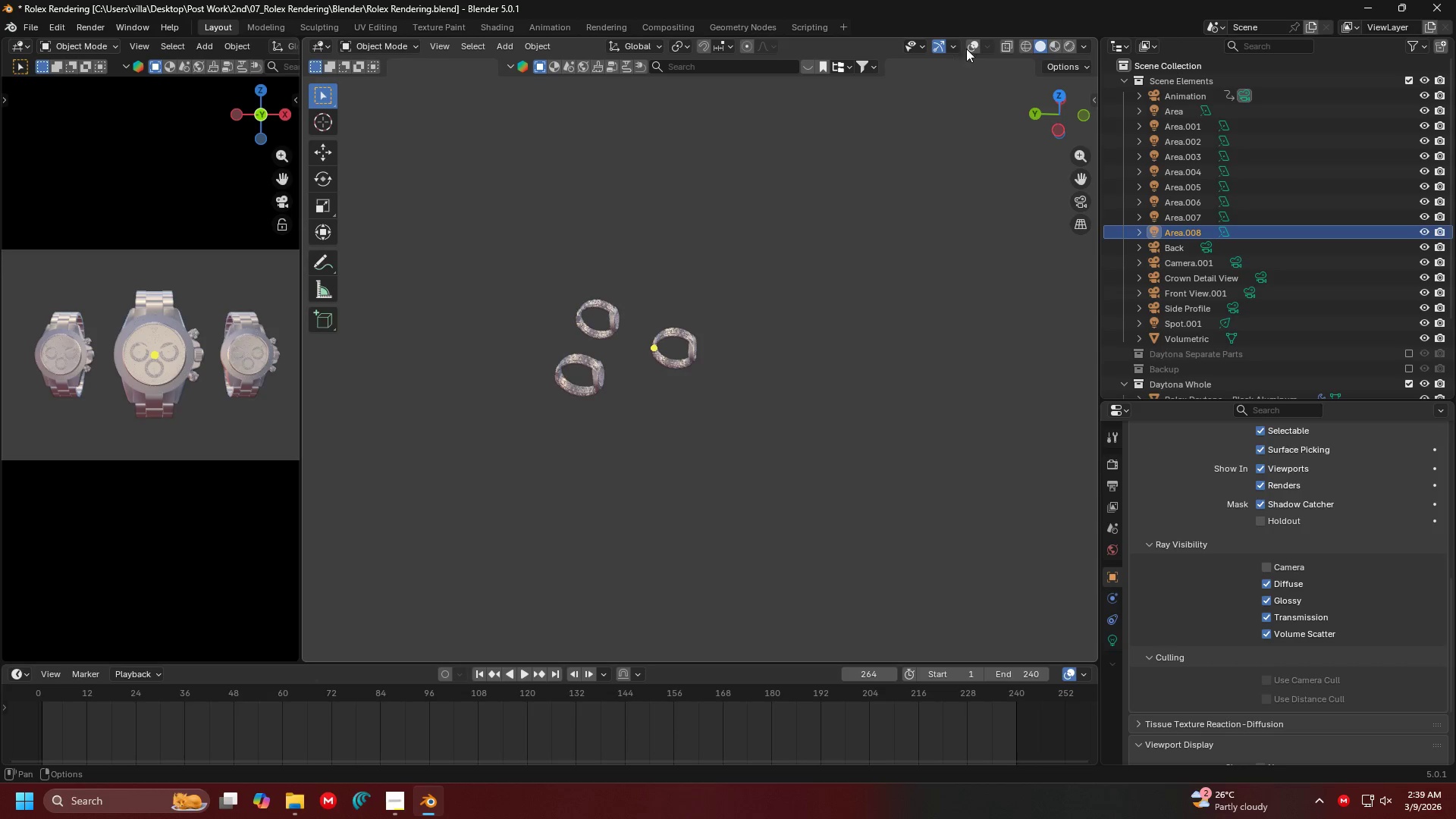 
left_click([976, 48])
 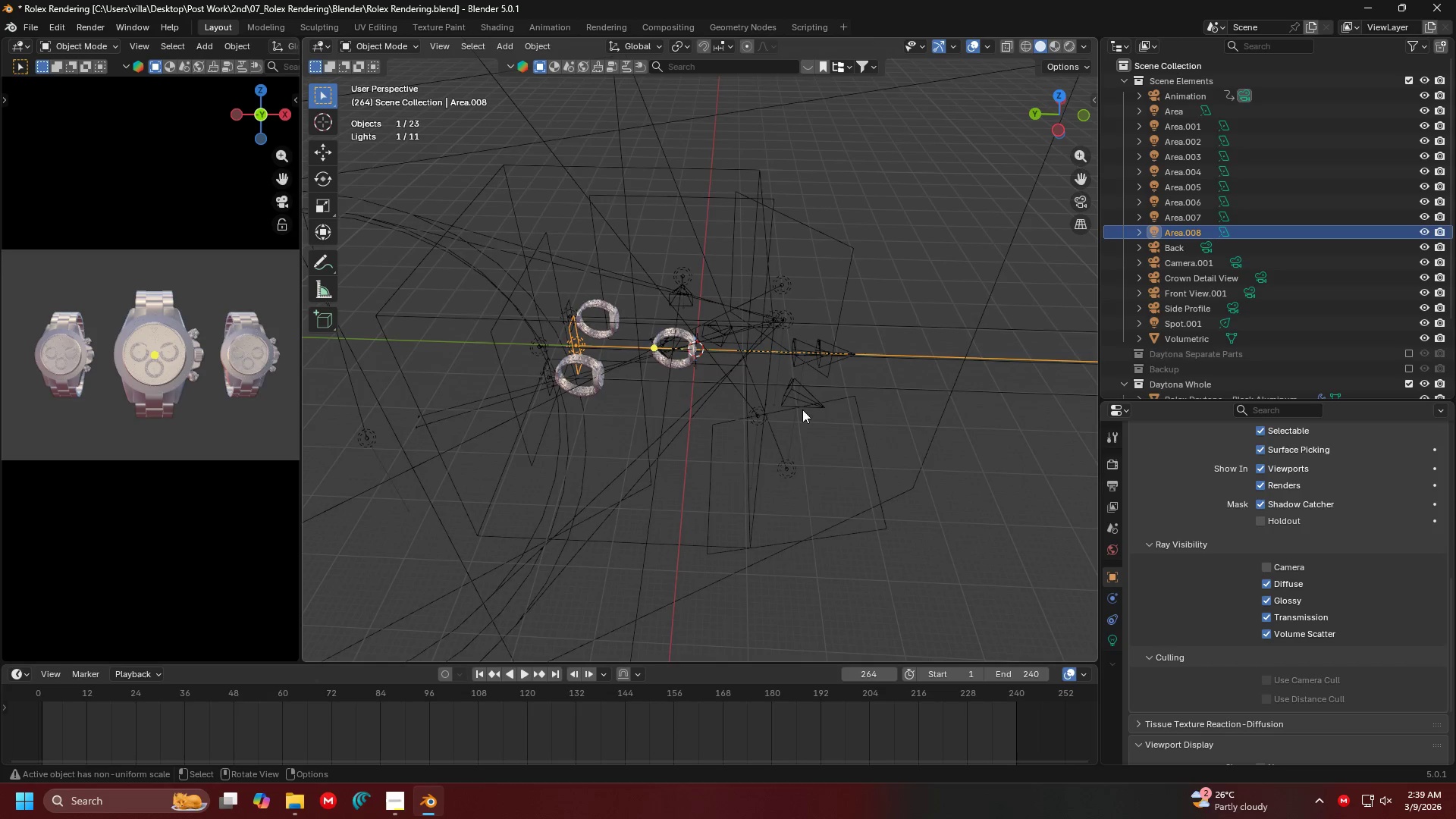 
scroll: coordinate [764, 423], scroll_direction: down, amount: 3.0
 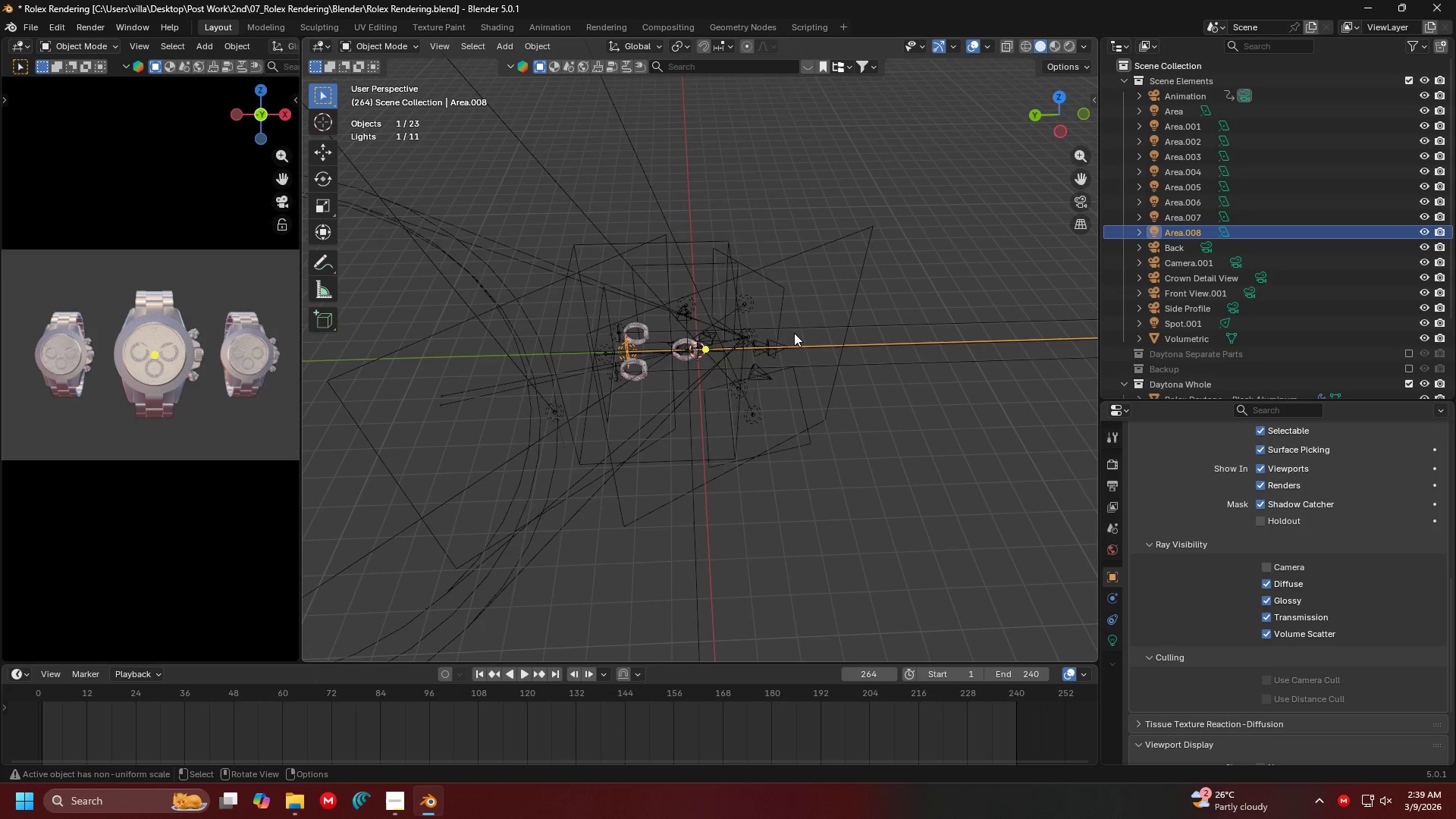 
left_click([843, 295])
 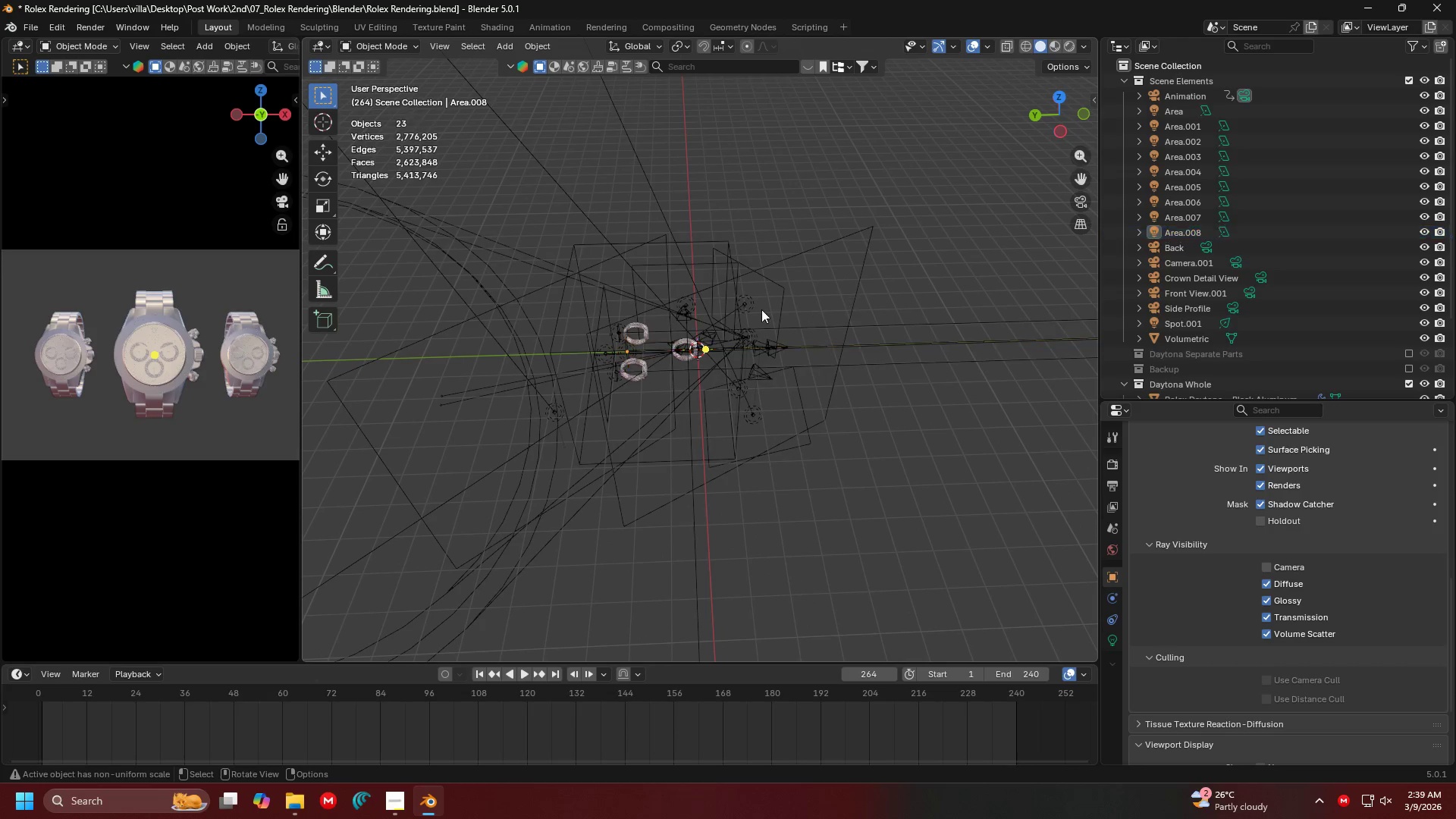 
key(Shift+ShiftLeft)
 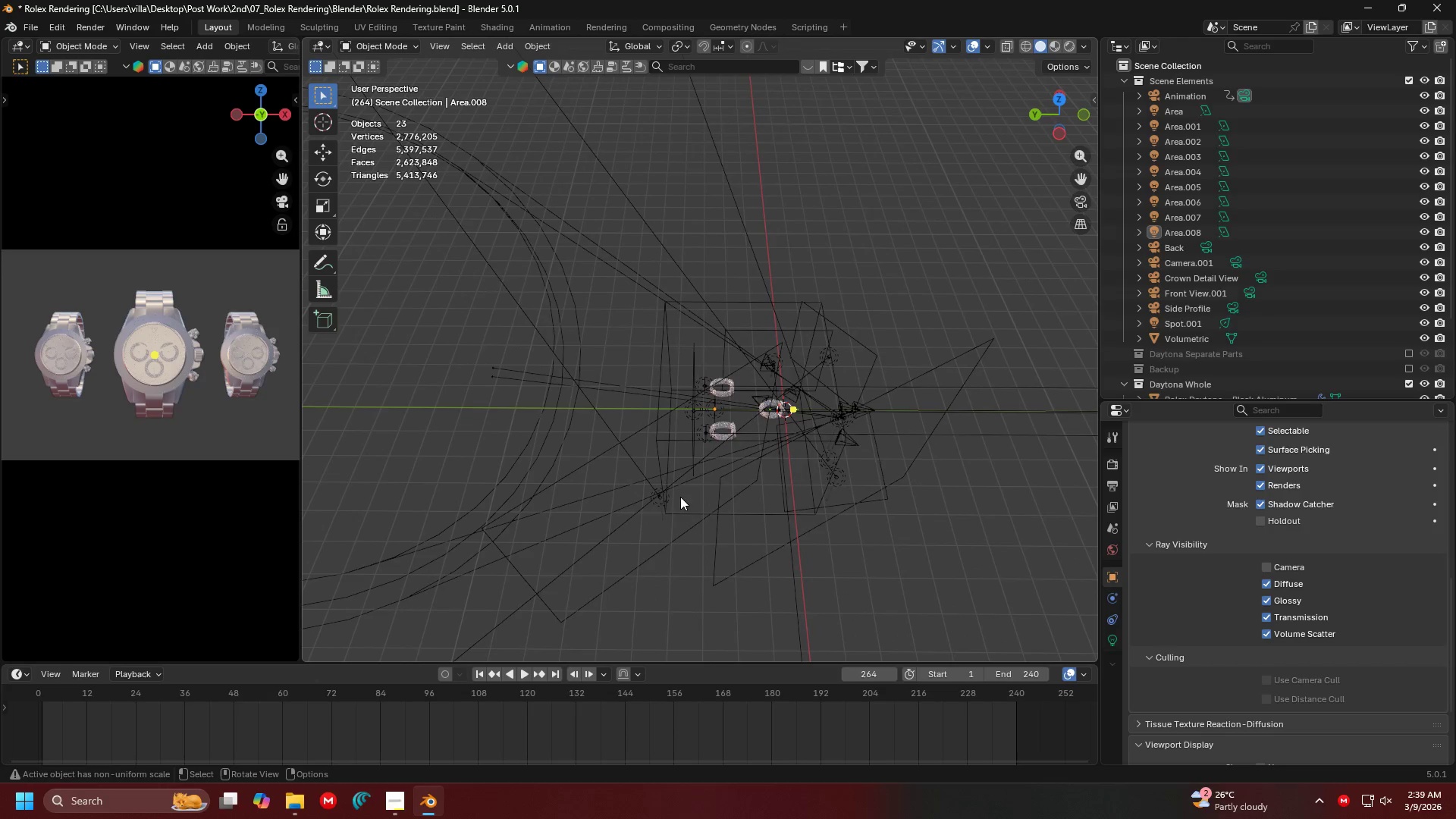 
left_click([661, 501])
 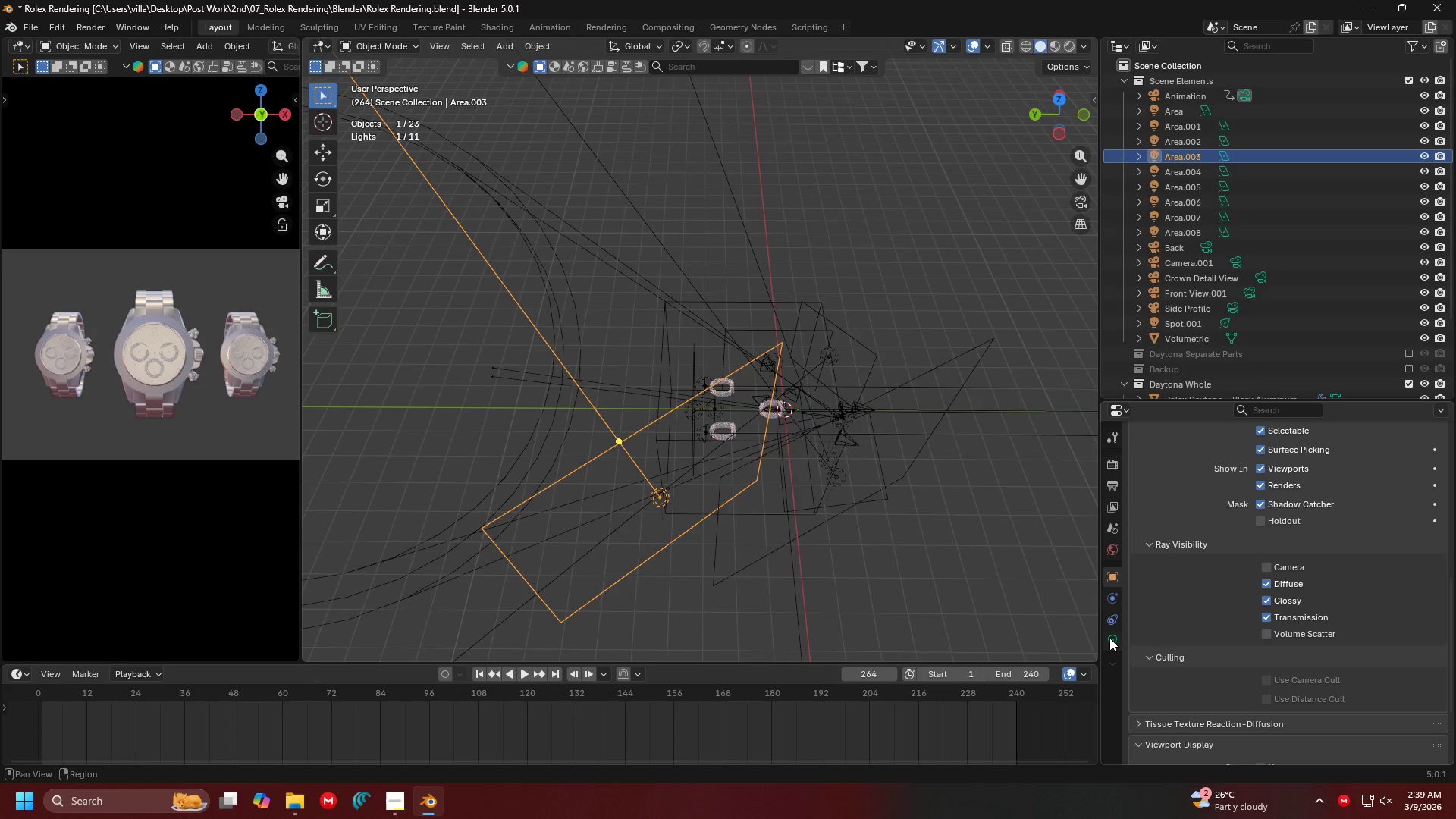 
scroll: coordinate [764, 501], scroll_direction: up, amount: 2.0
 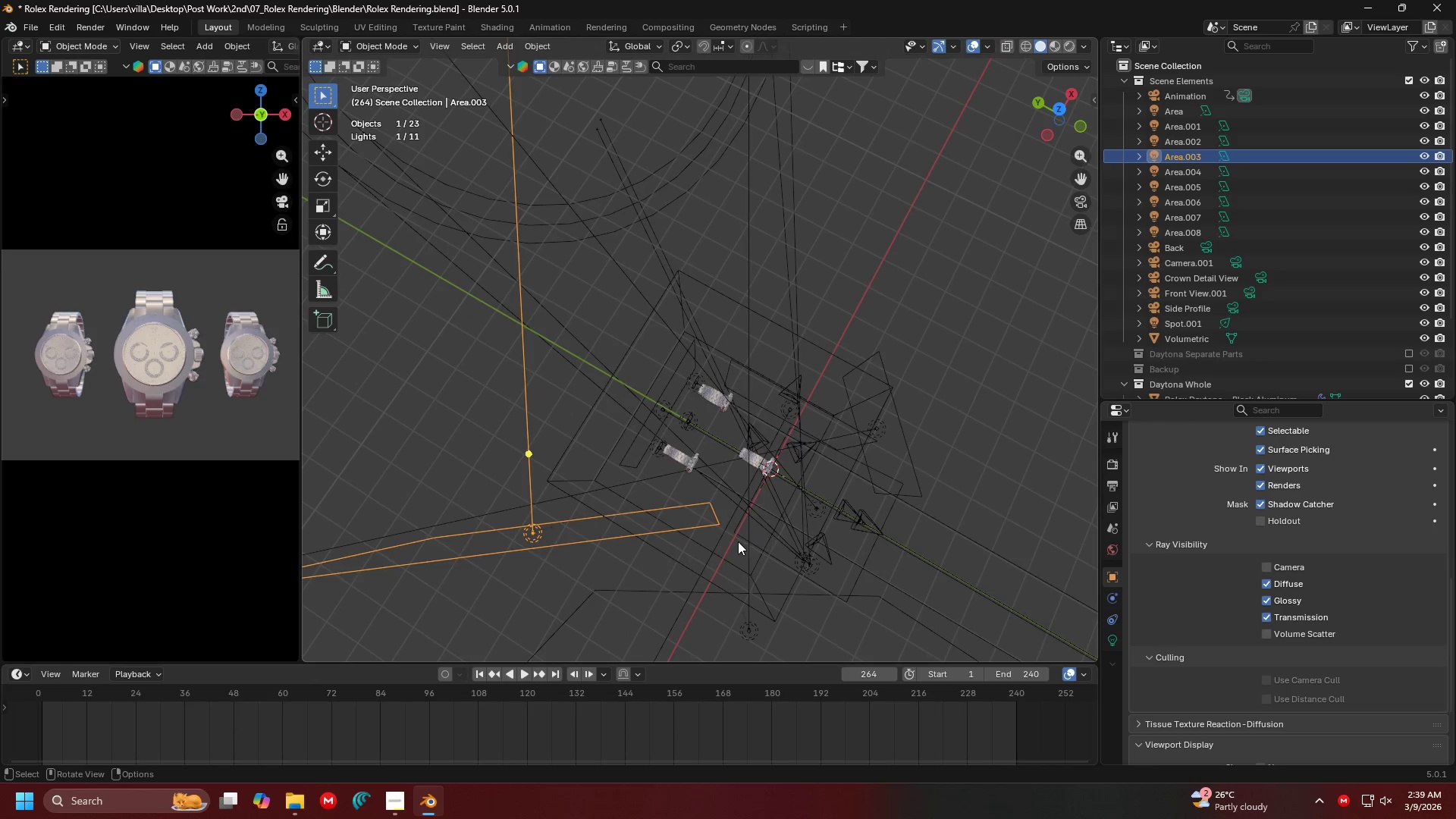 
type(sx)
 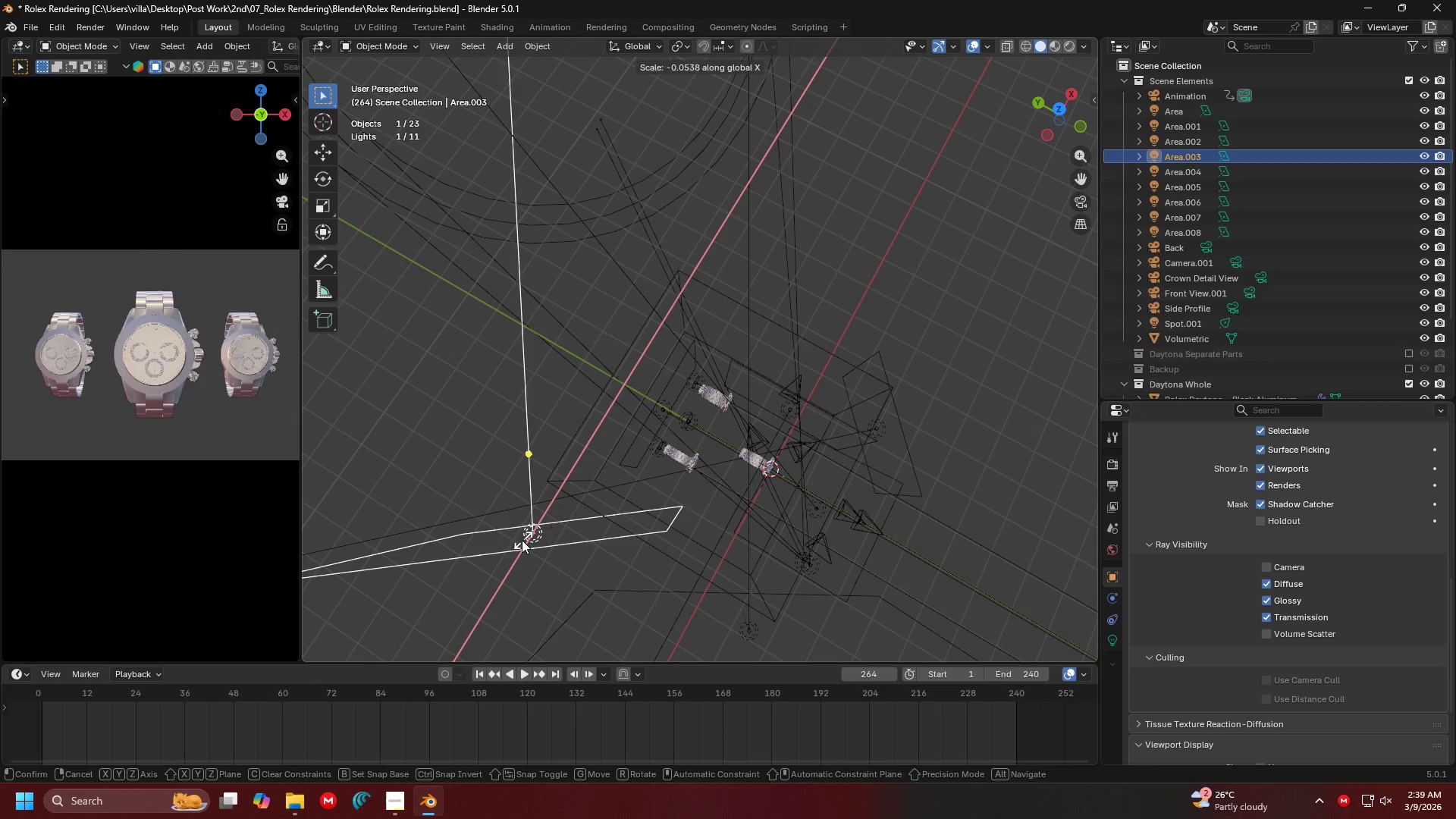 
left_click([548, 548])
 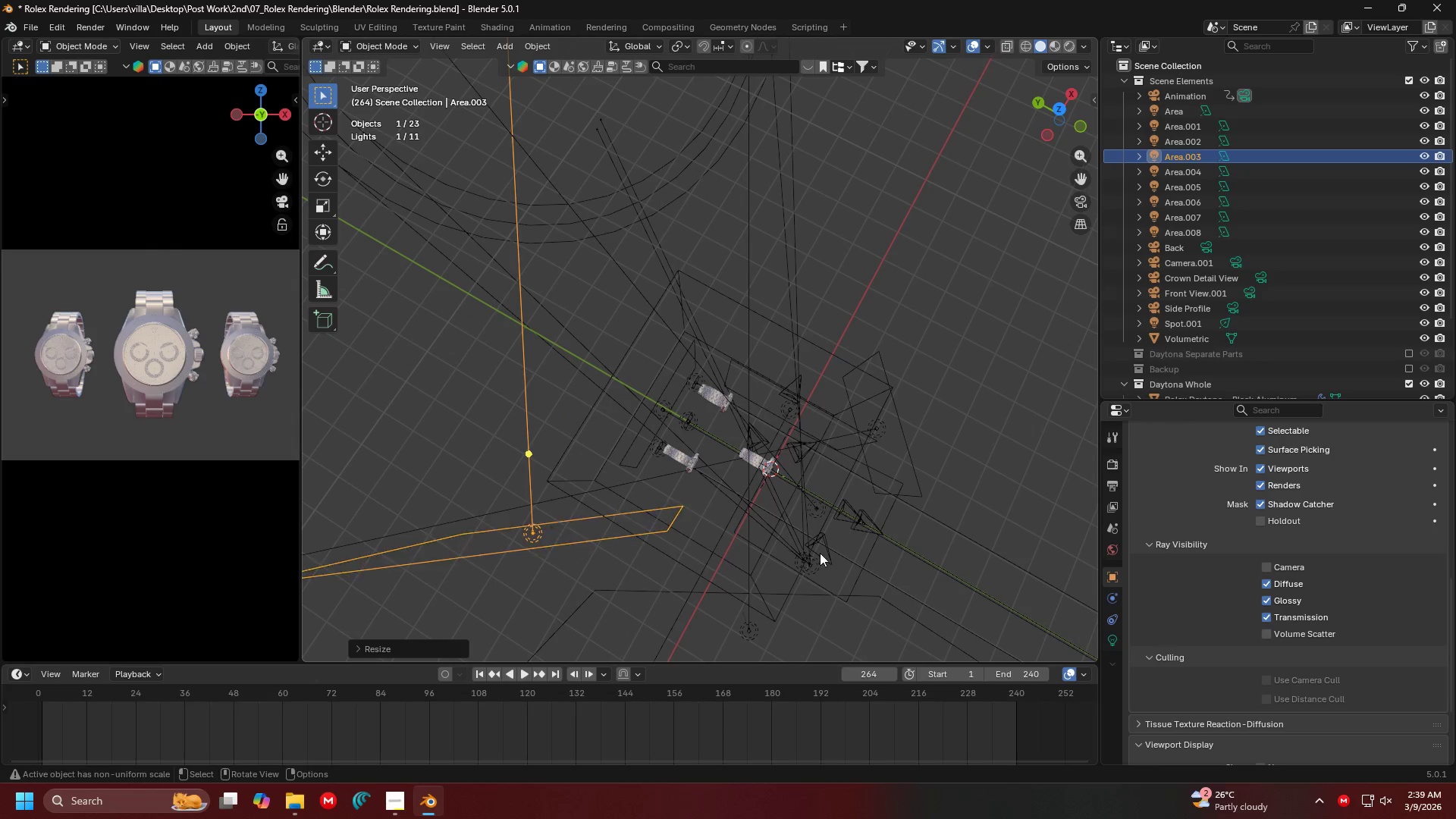 
type(sx)
 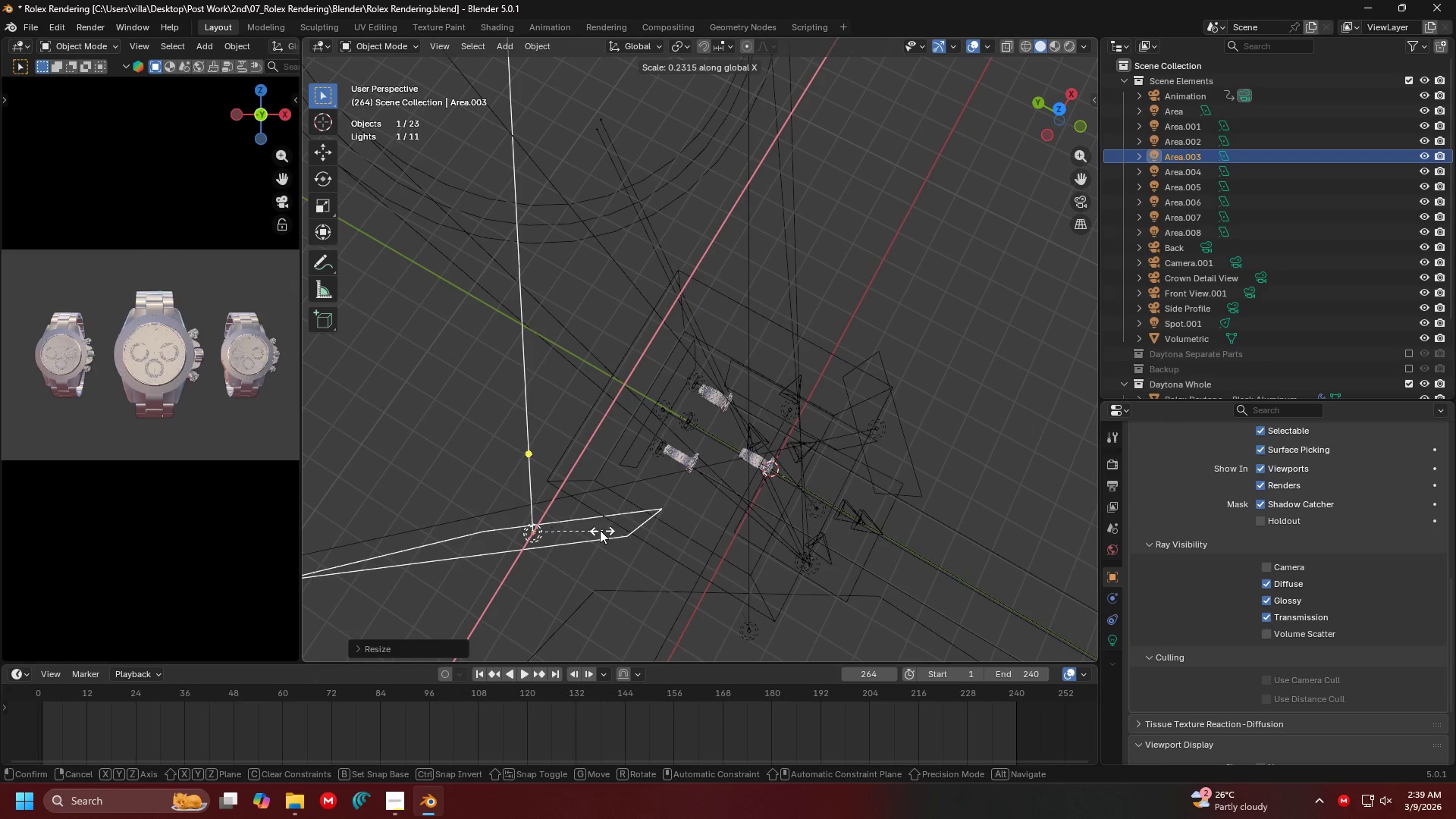 
left_click([554, 529])
 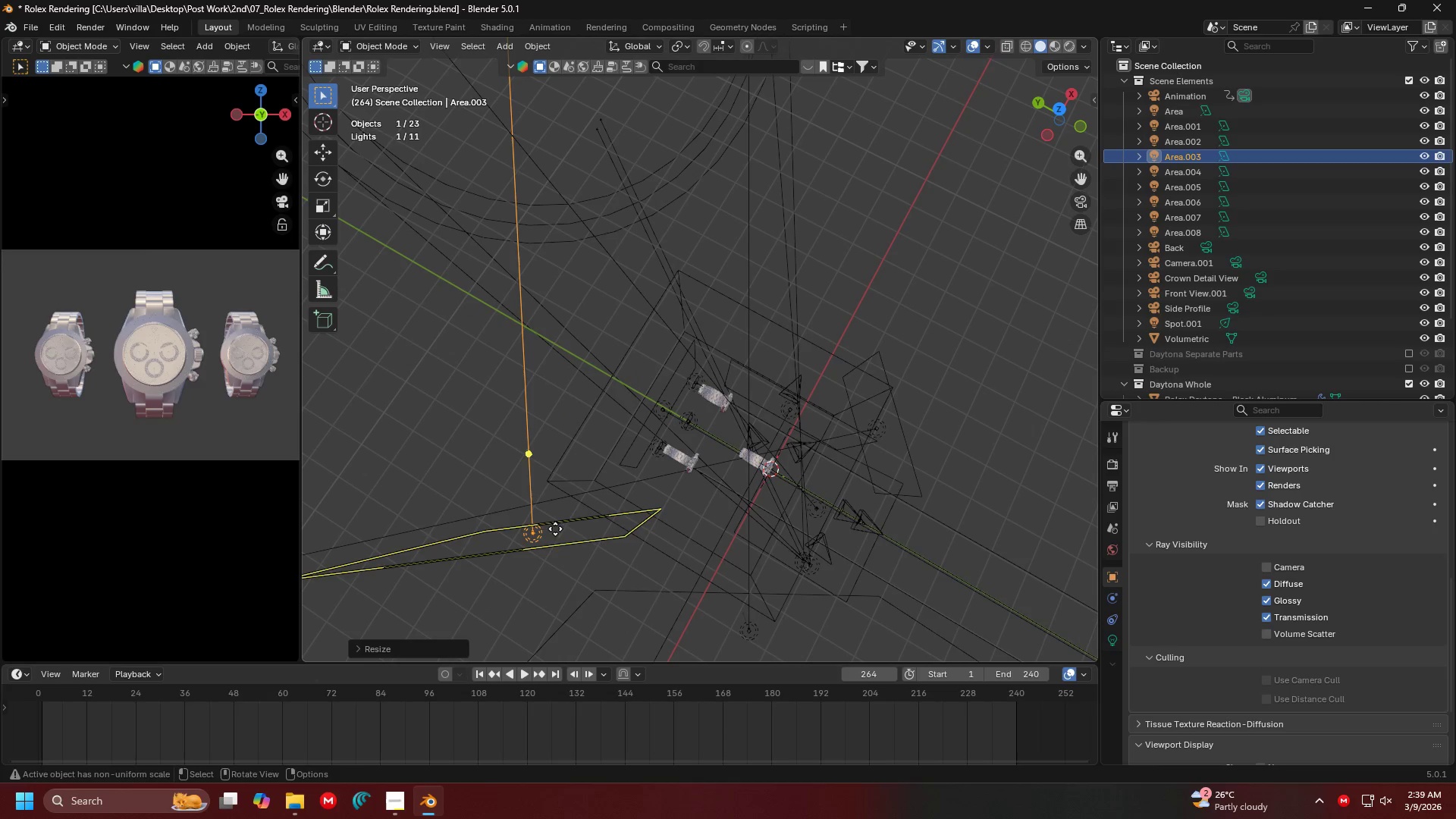 
type(gx)
key(Escape)
 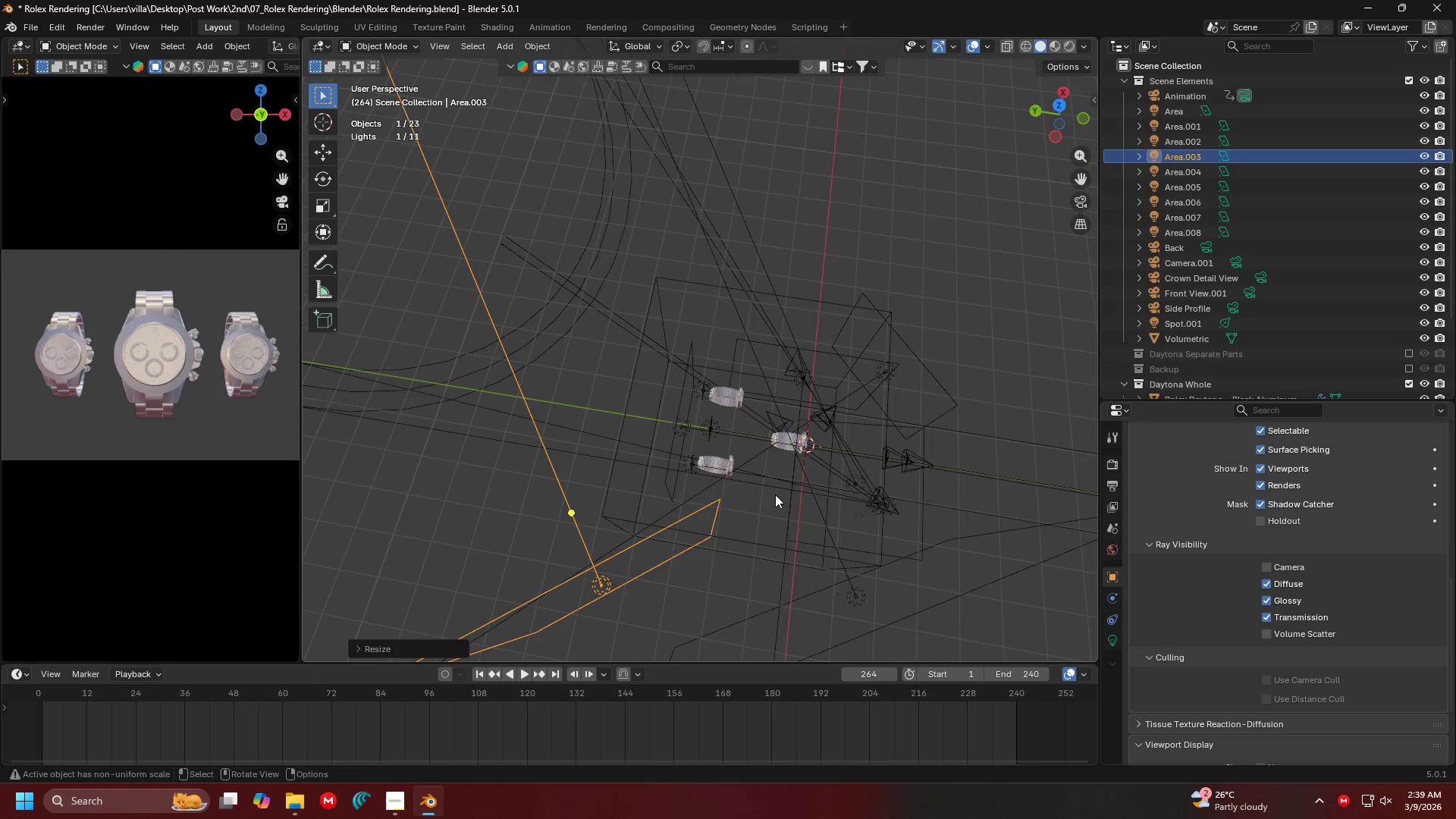 
key(G)
 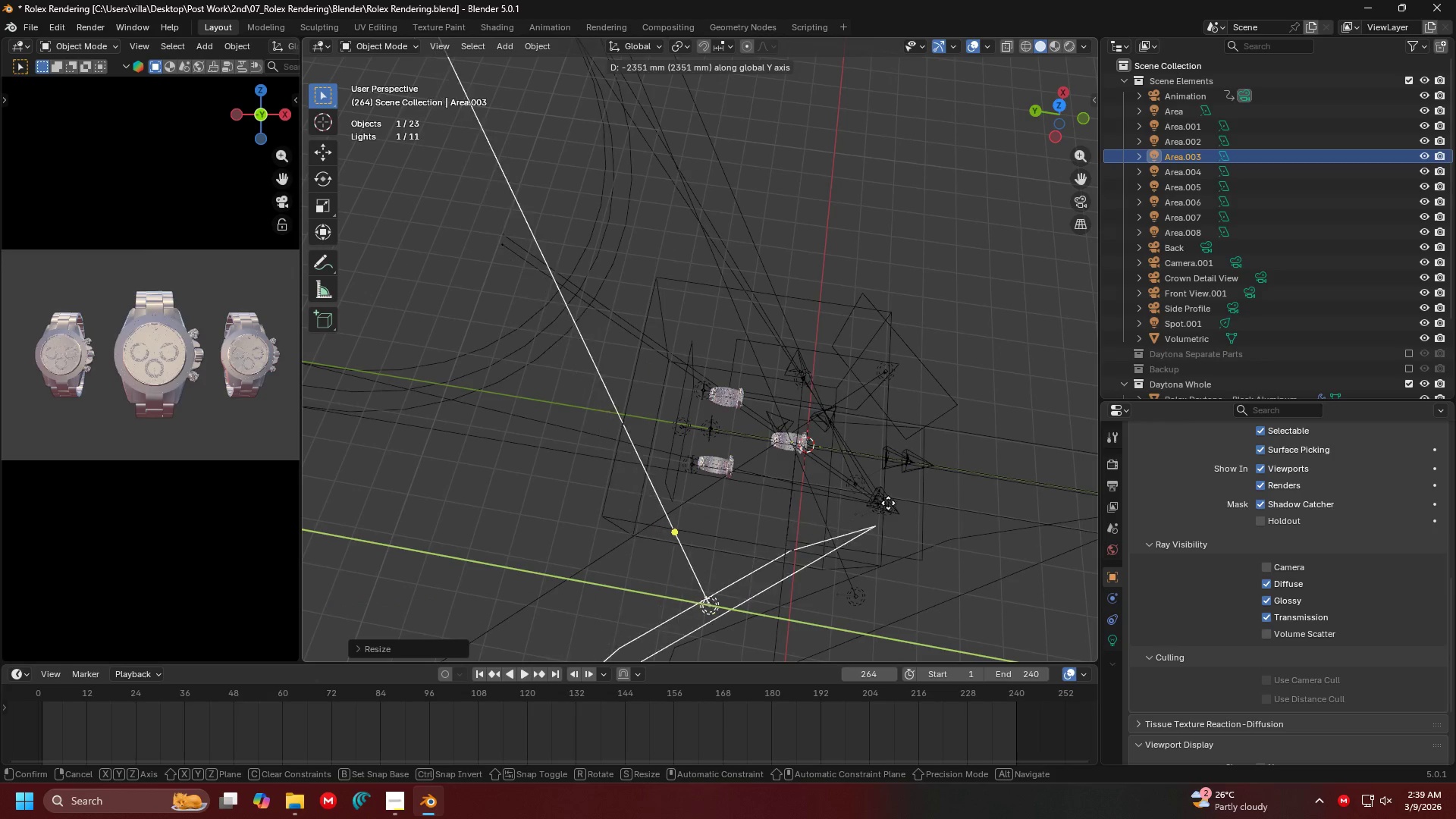 
left_click([895, 504])
 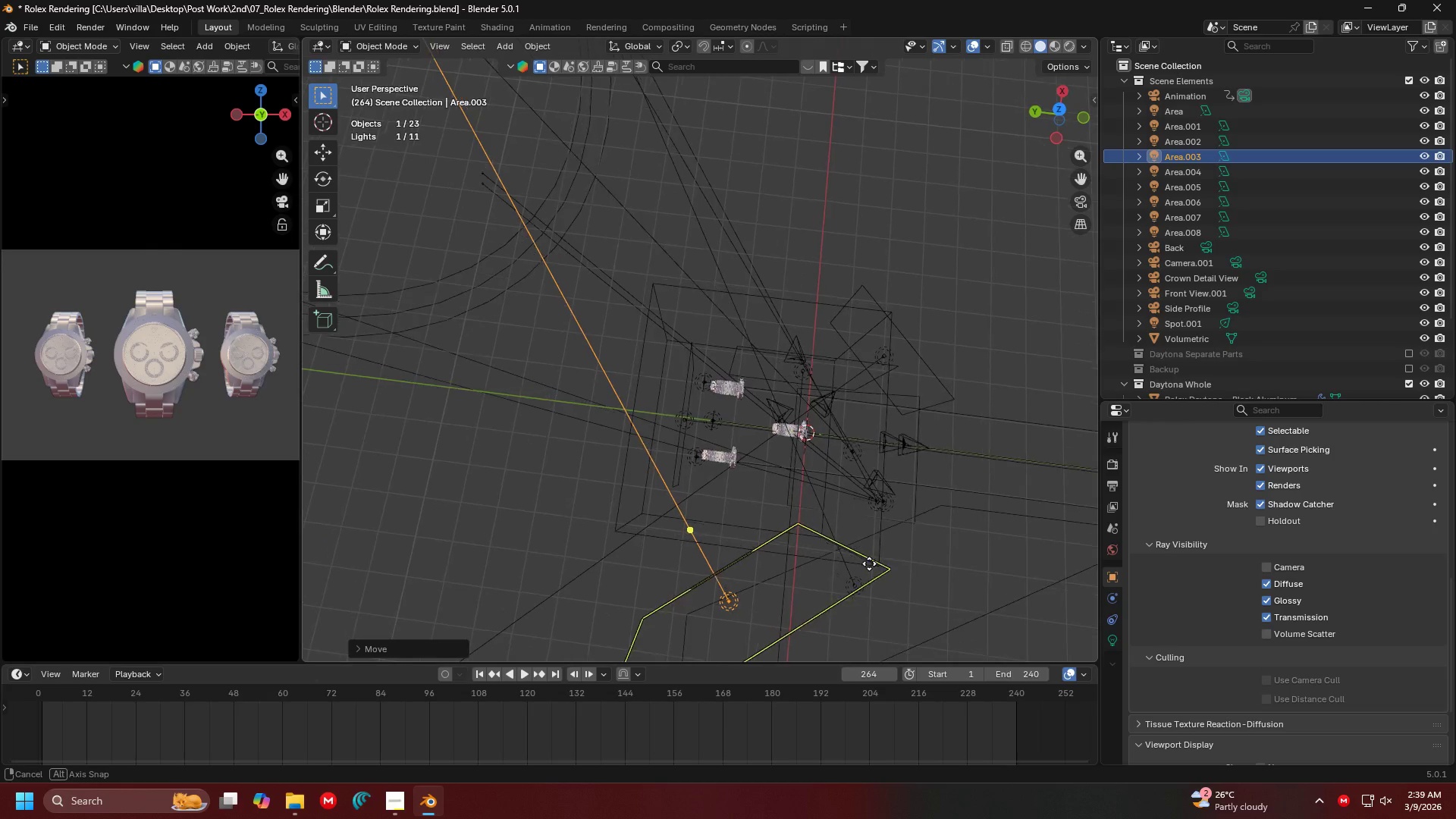 
key(G)
 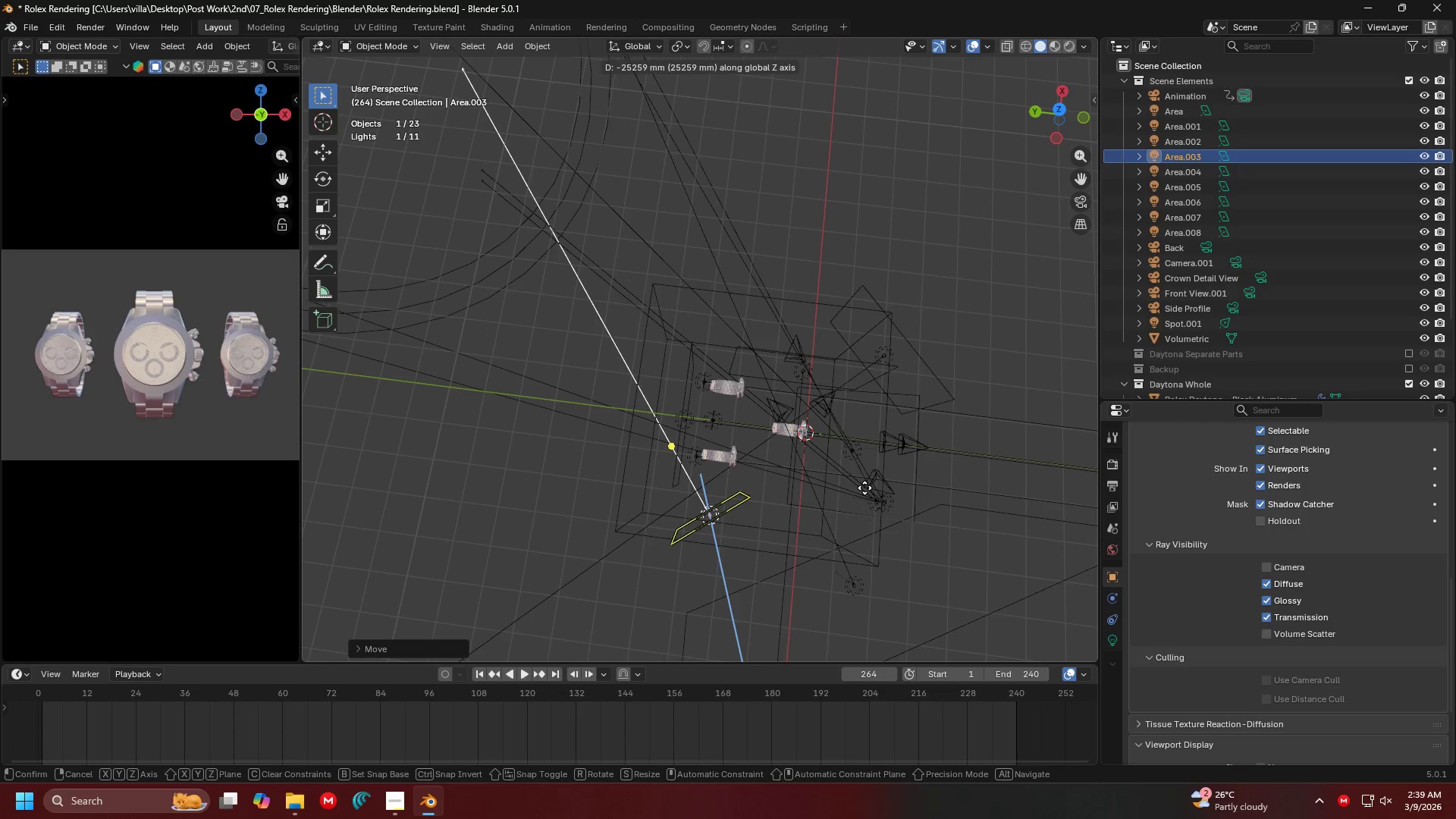 
key(Escape)
 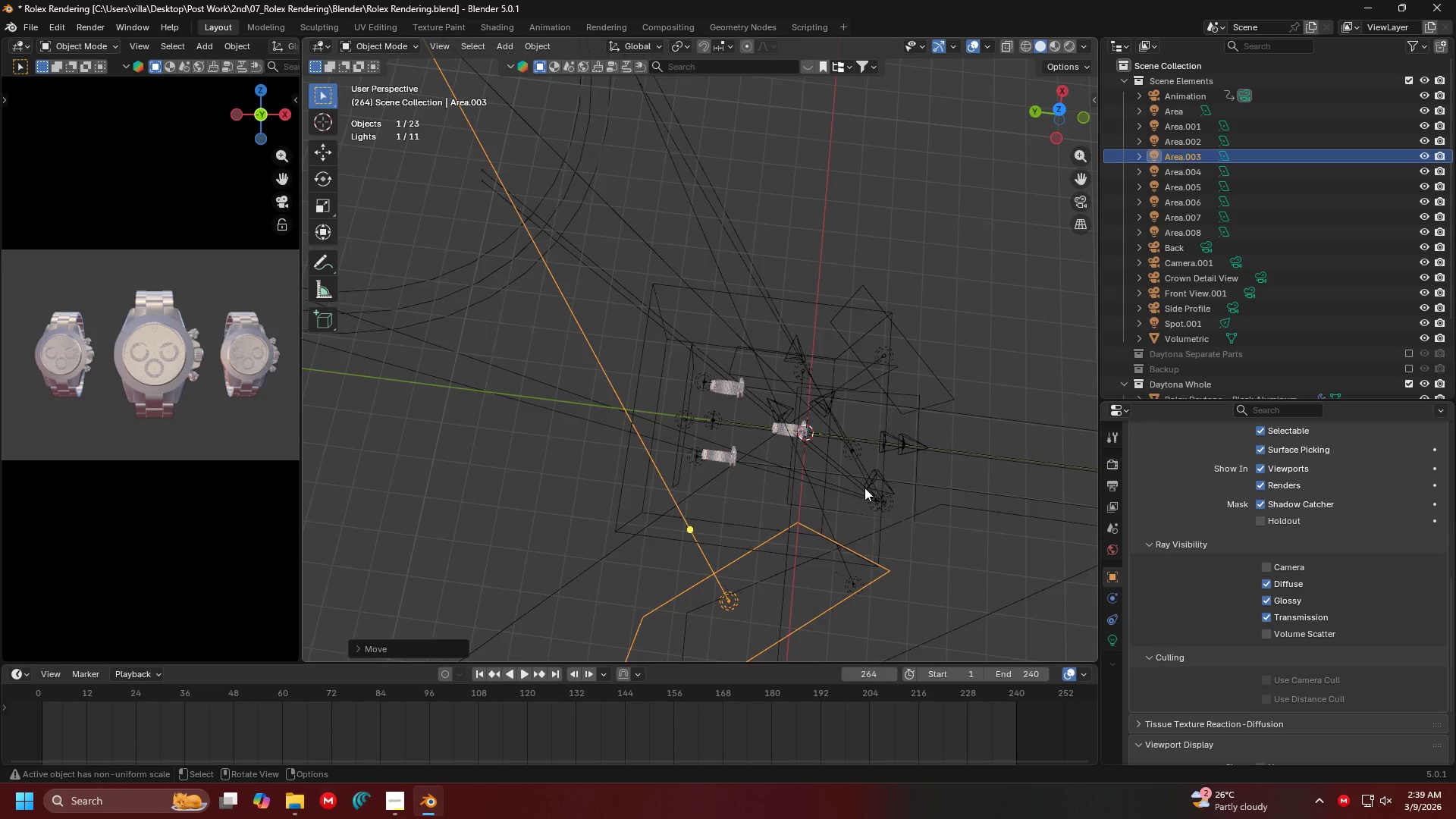 
key(7)
 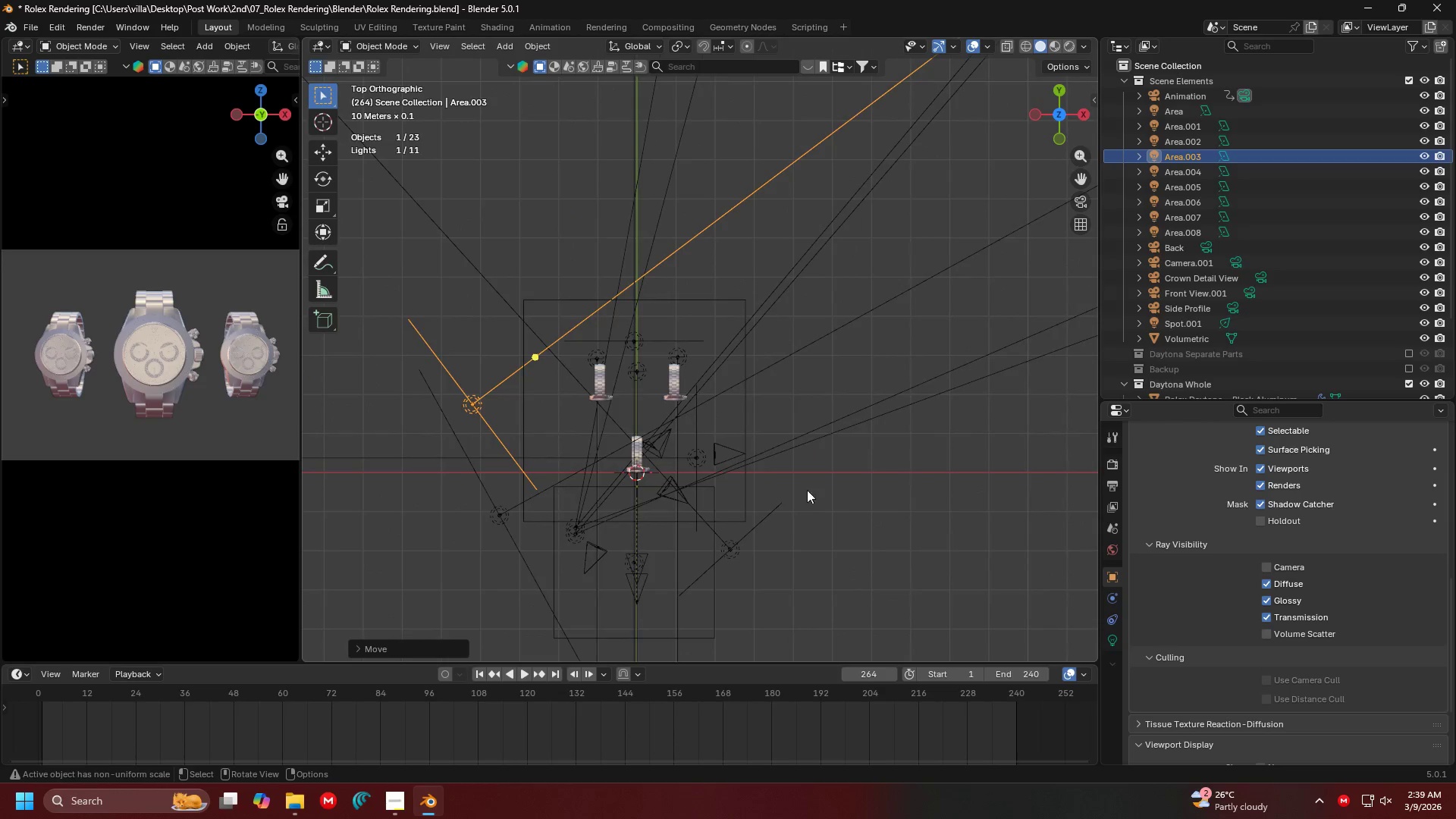 
key(Shift+ShiftLeft)
 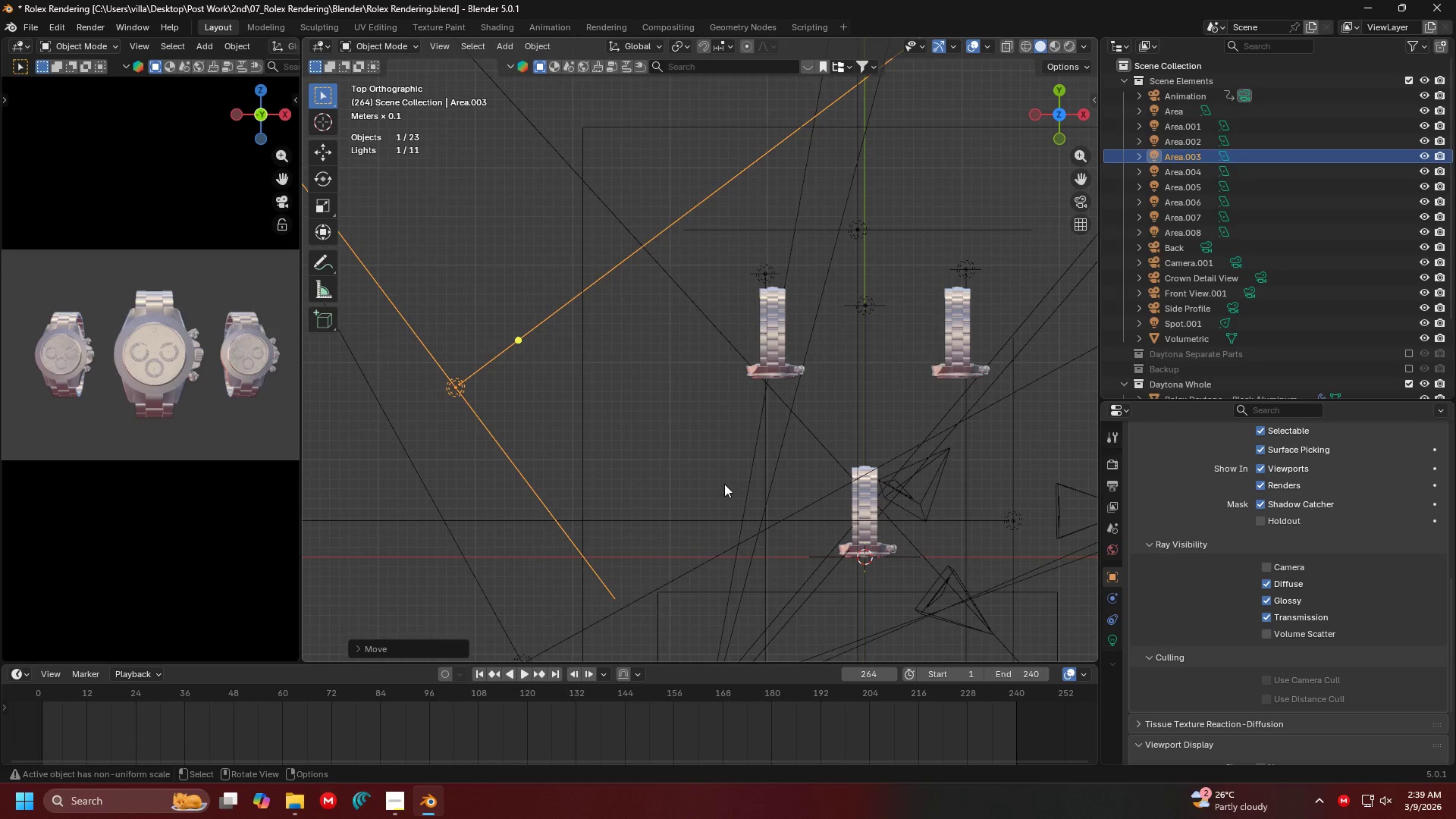 
scroll: coordinate [661, 486], scroll_direction: up, amount: 5.0
 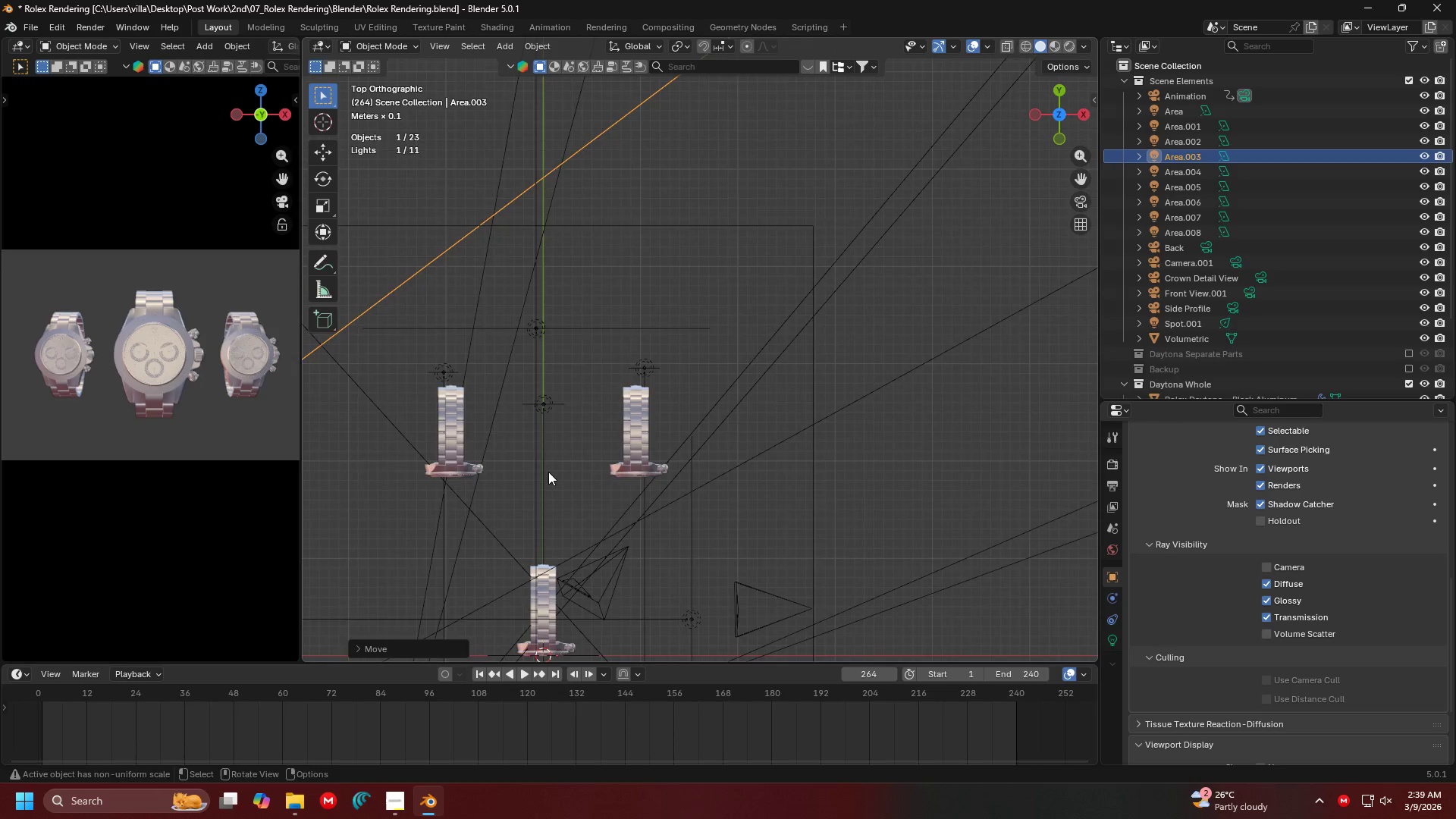 
key(G)
 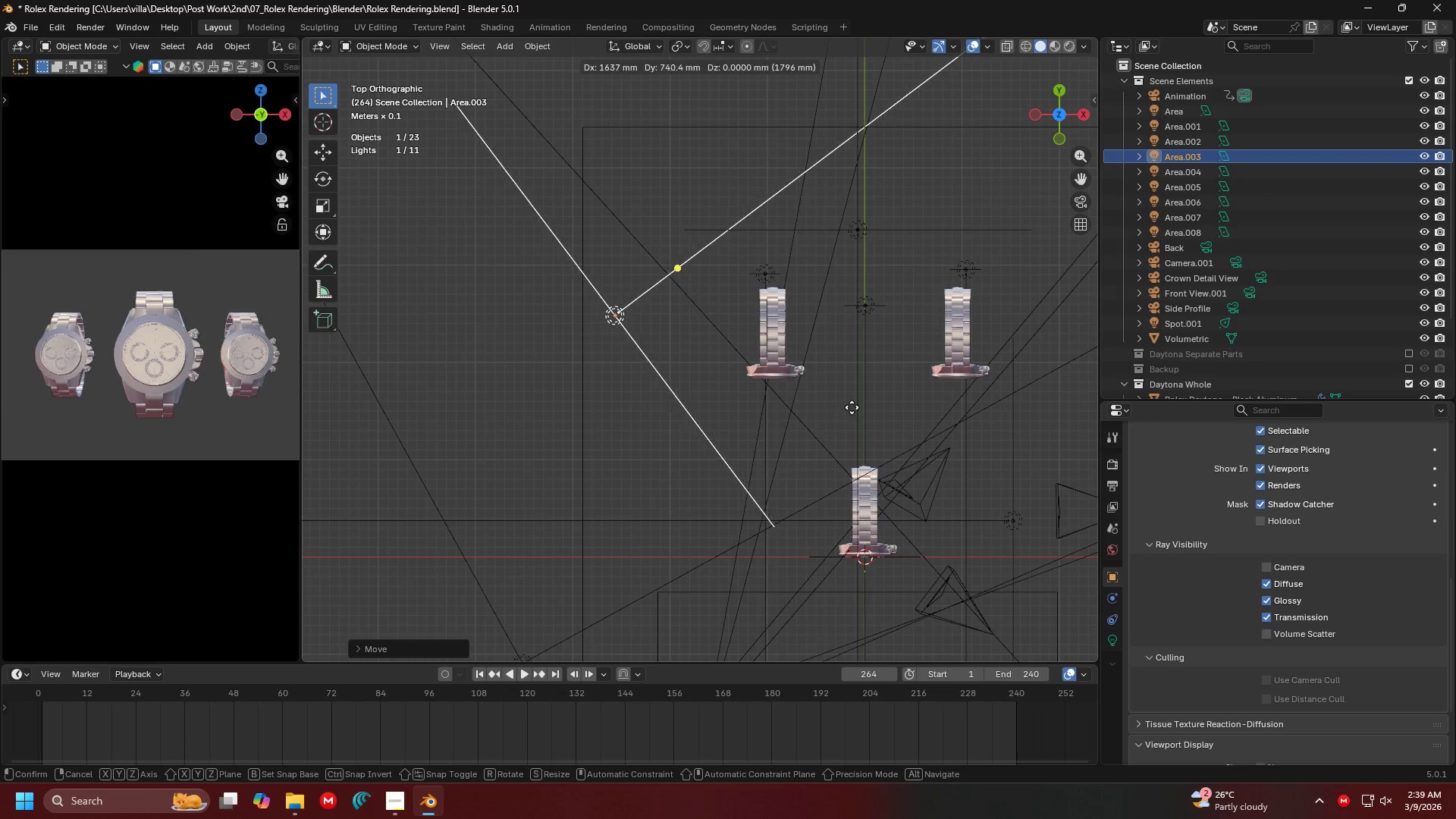 
left_click([854, 406])
 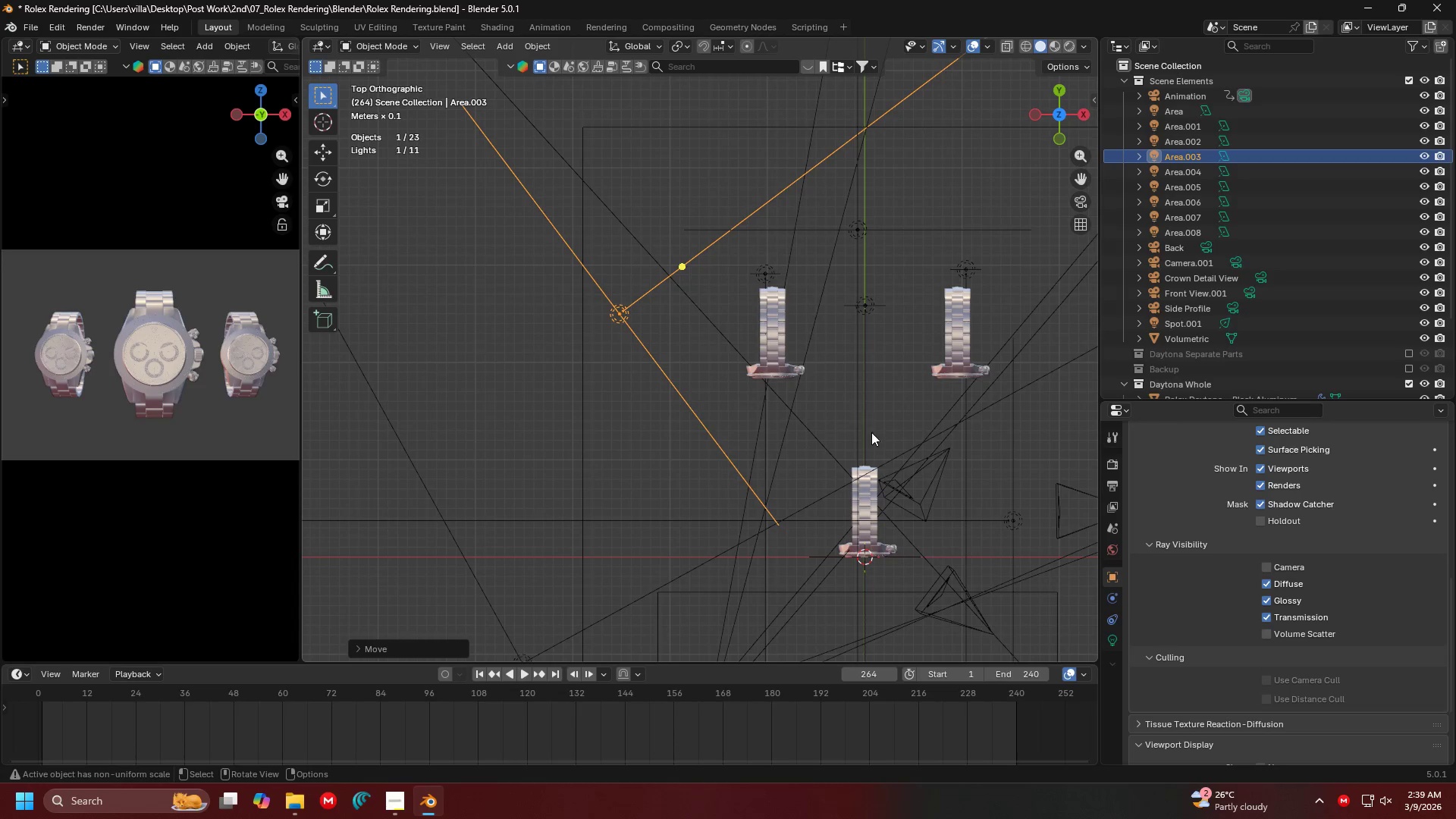 
key(R)
 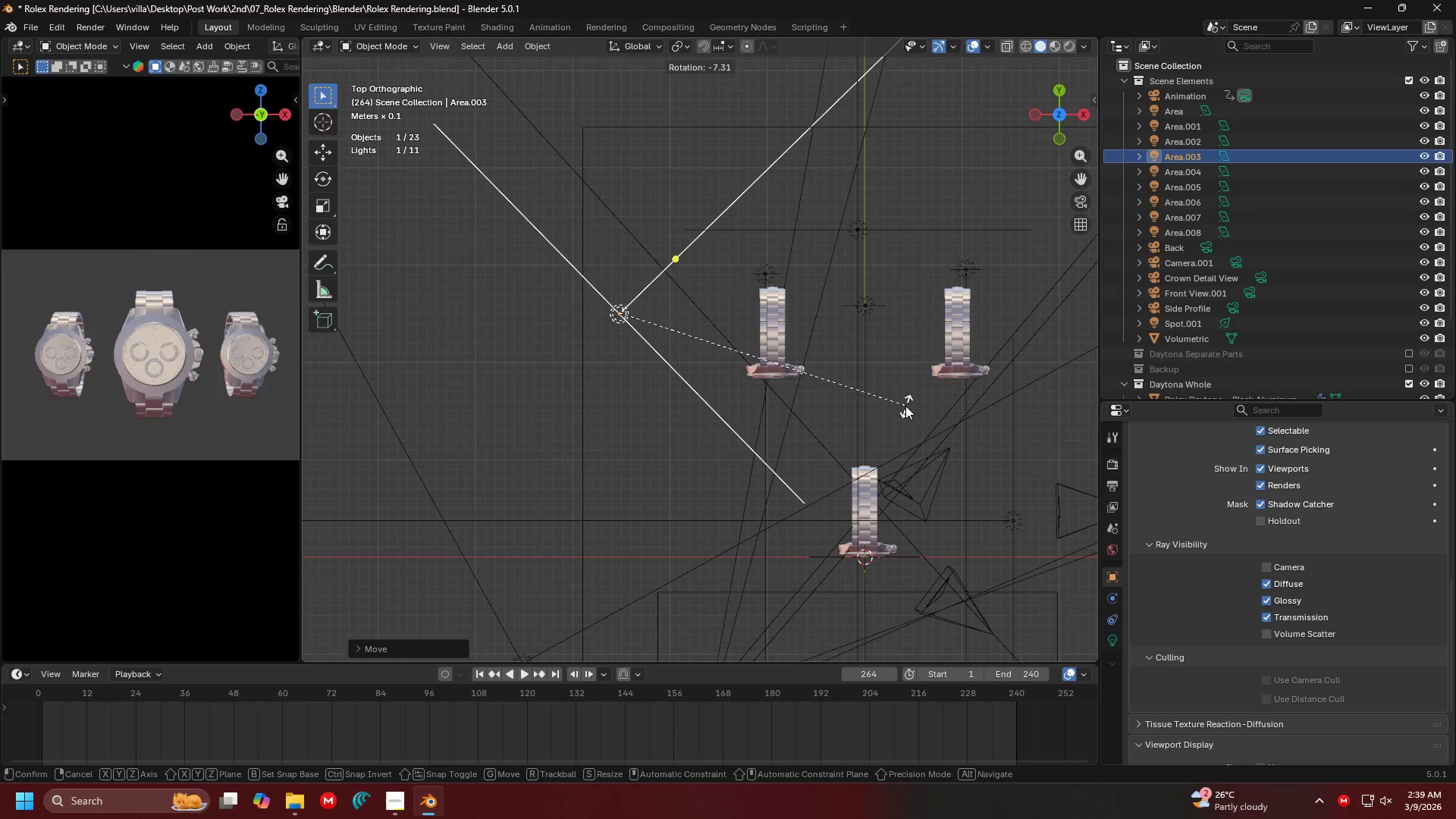 
left_click([908, 391])
 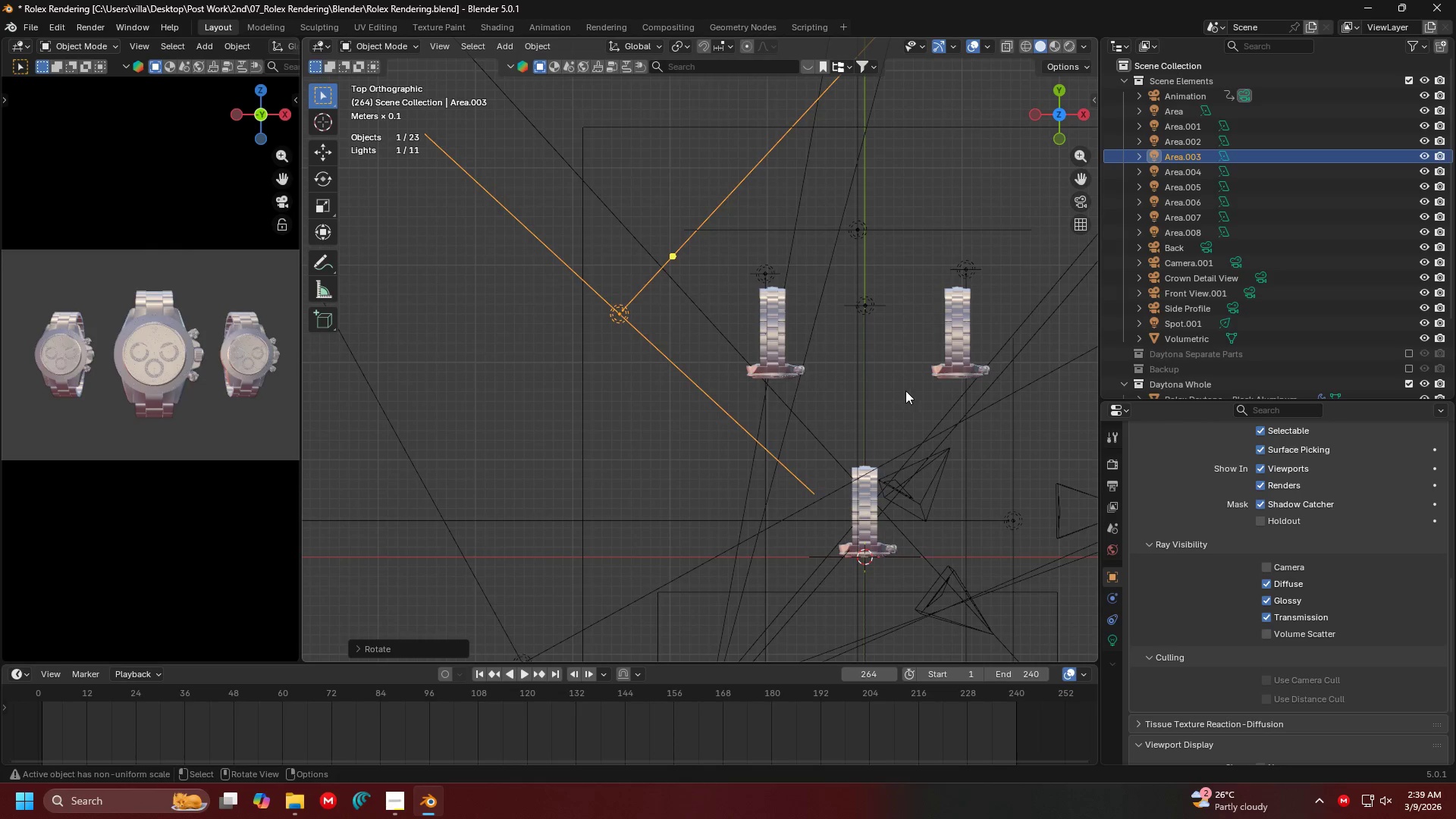 
type(gs)
 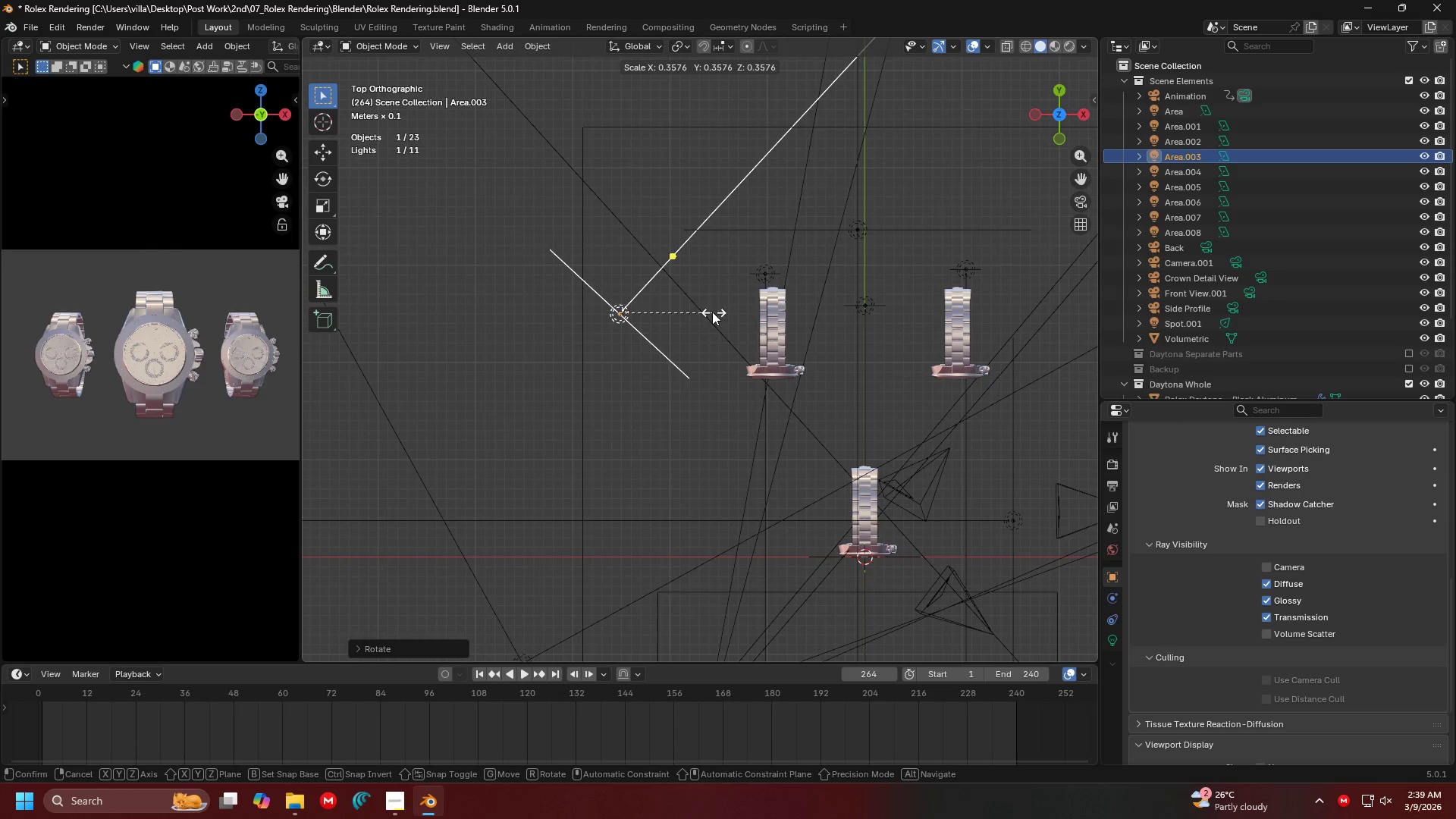 
left_click([684, 297])
 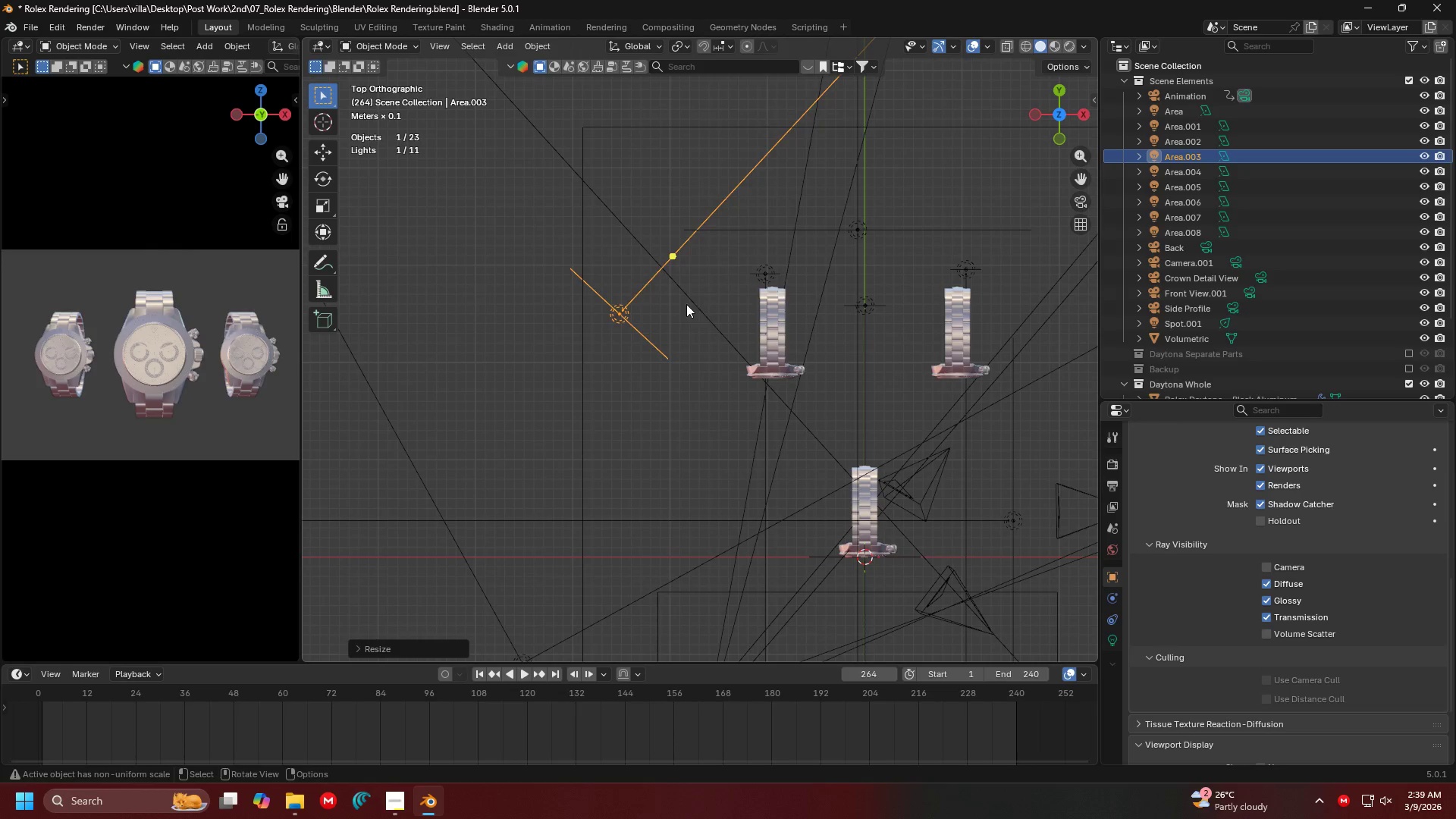 
key(G)
 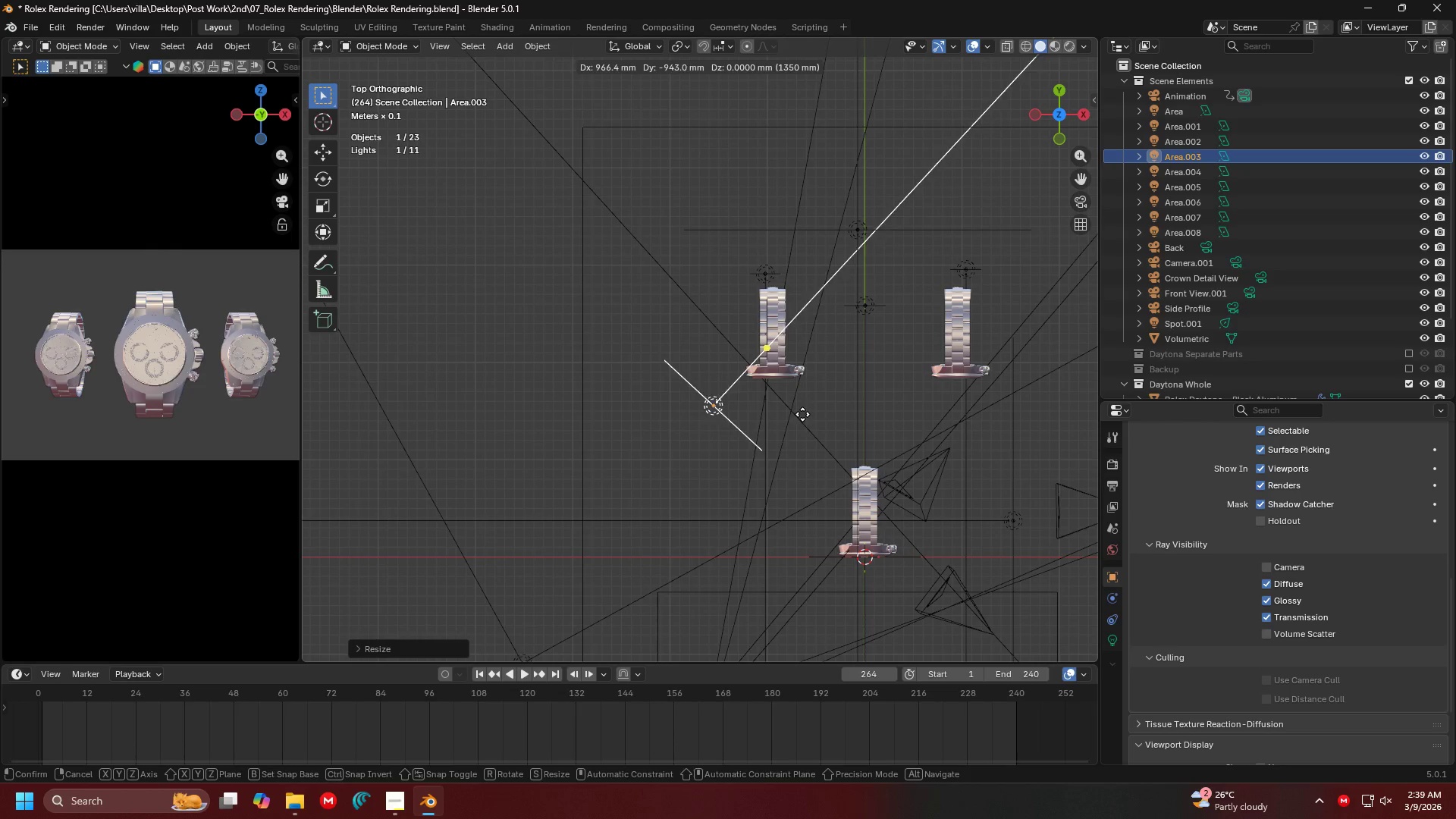 
left_click([796, 428])
 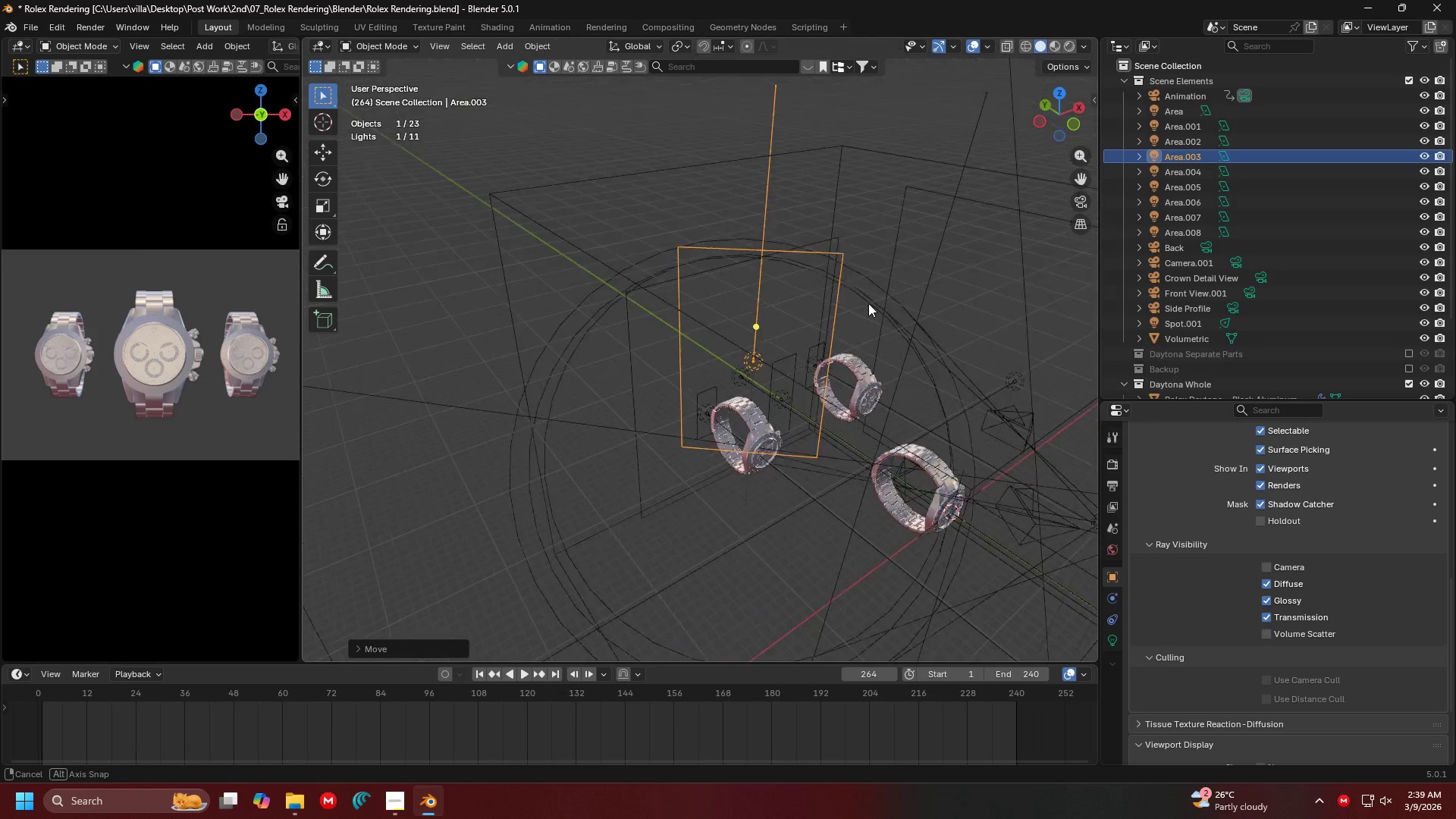 
key(G)
 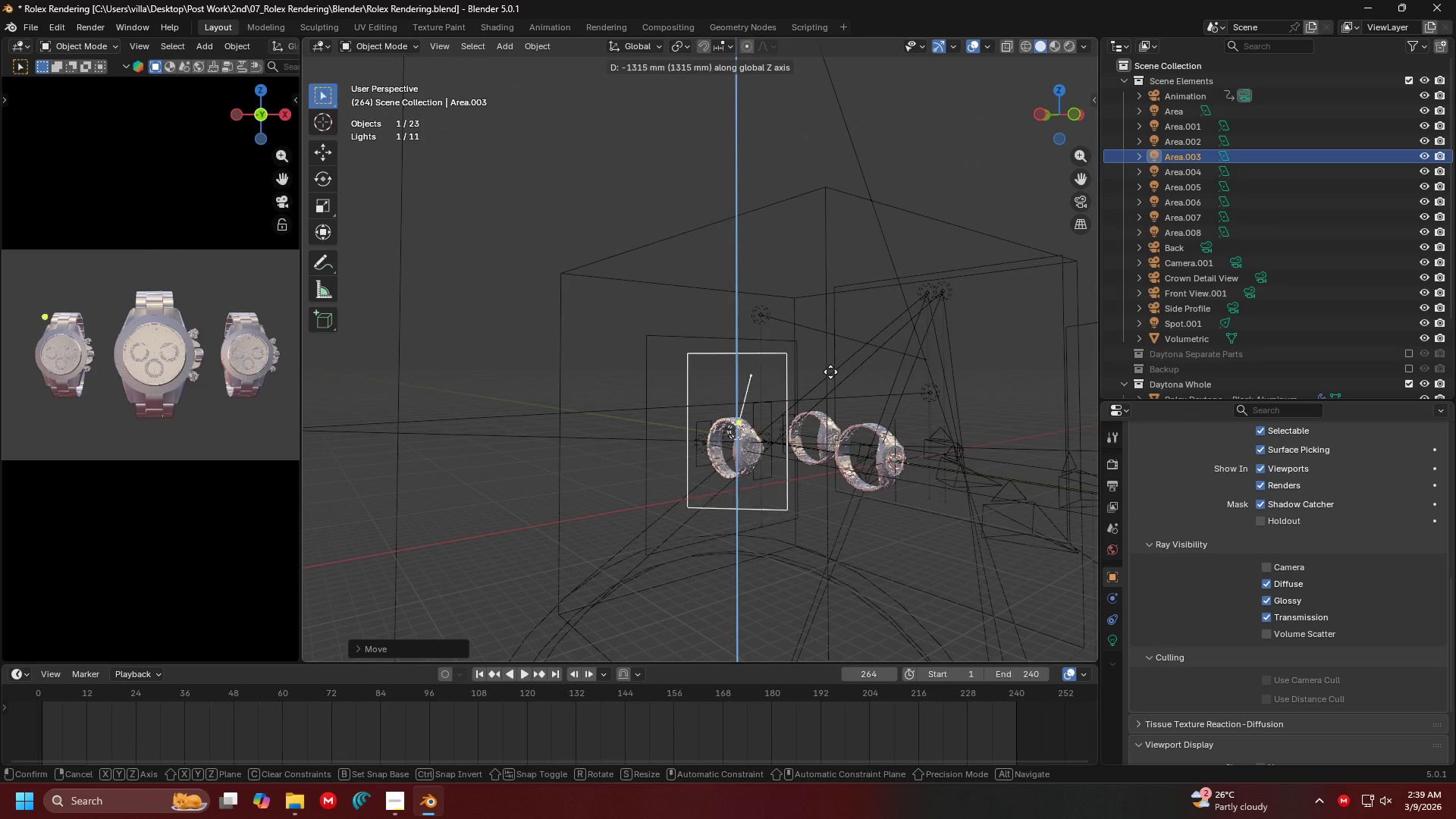 
scroll: coordinate [841, 324], scroll_direction: down, amount: 2.0
 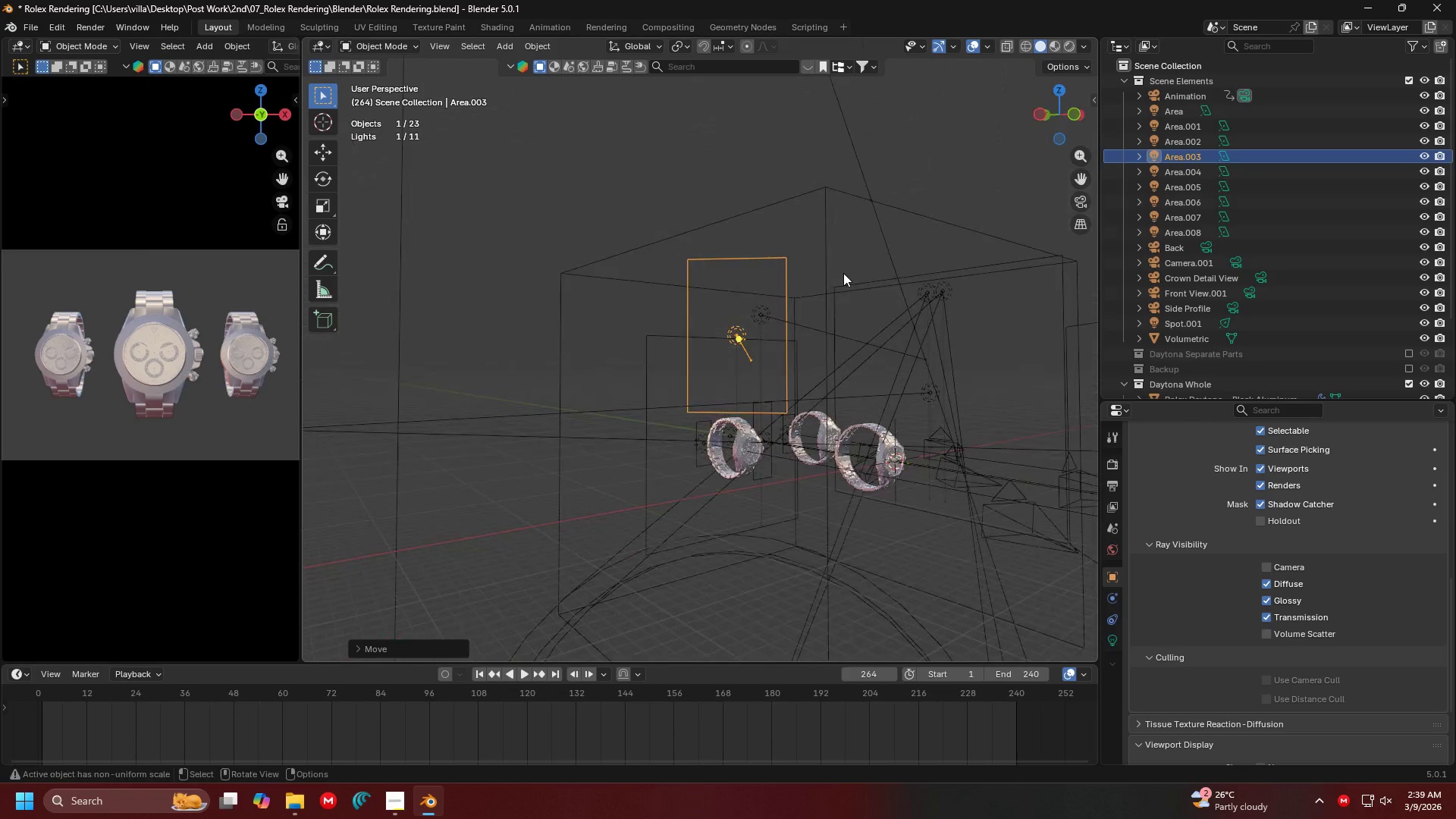 
left_click([827, 385])
 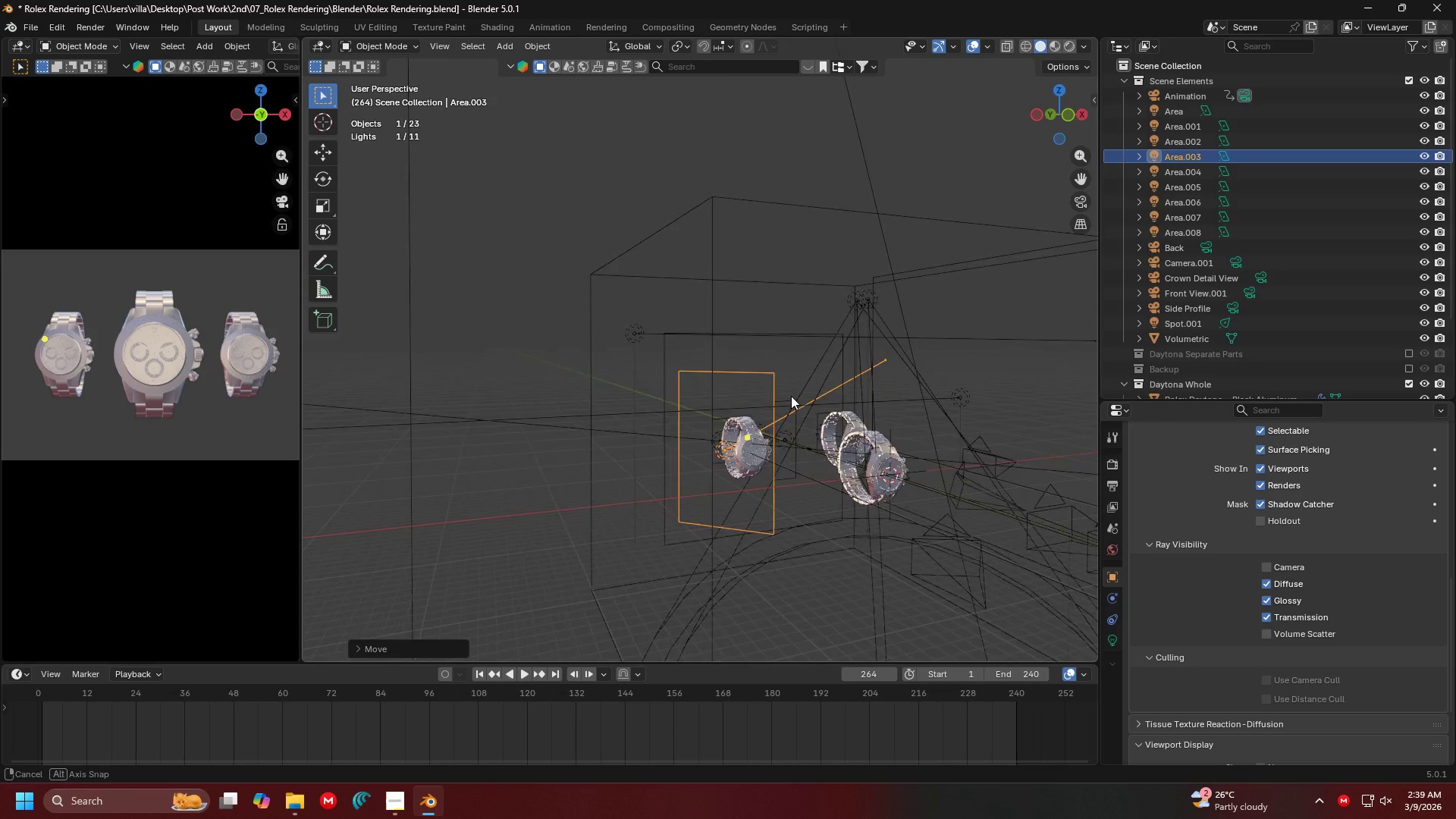 
key(Shift+ShiftLeft)
 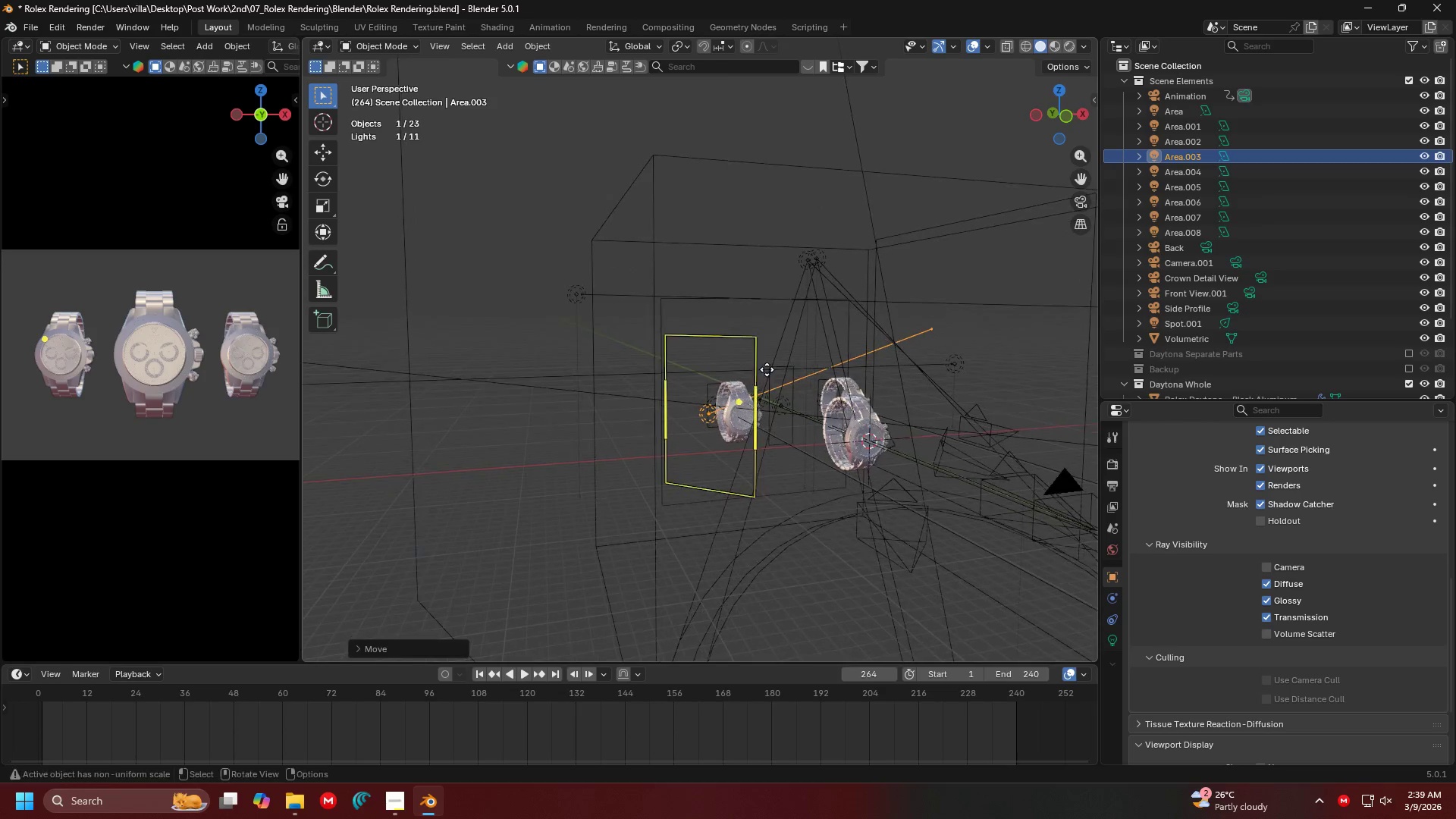 
double_click([767, 369])
 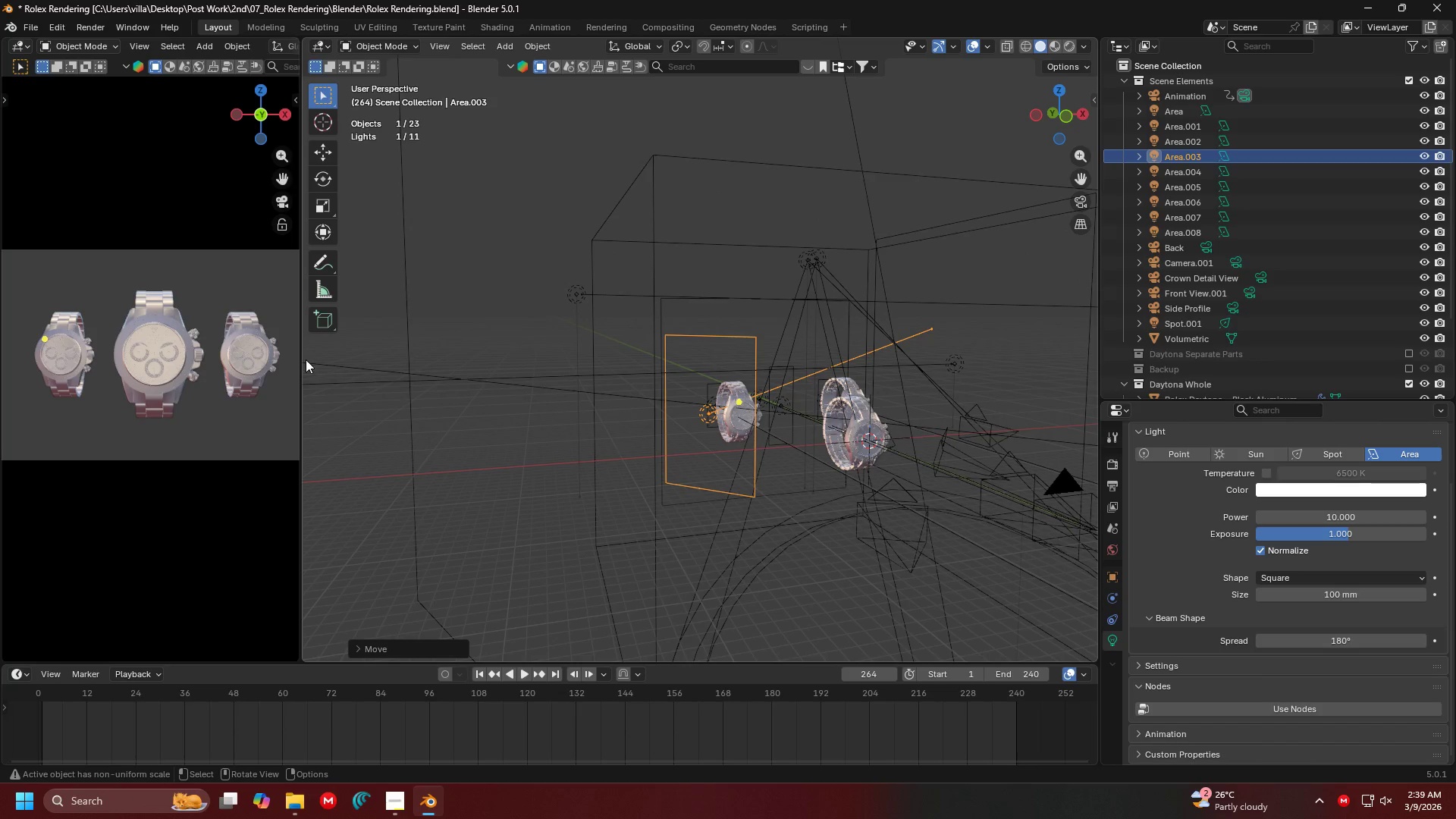 
left_click([174, 217])
 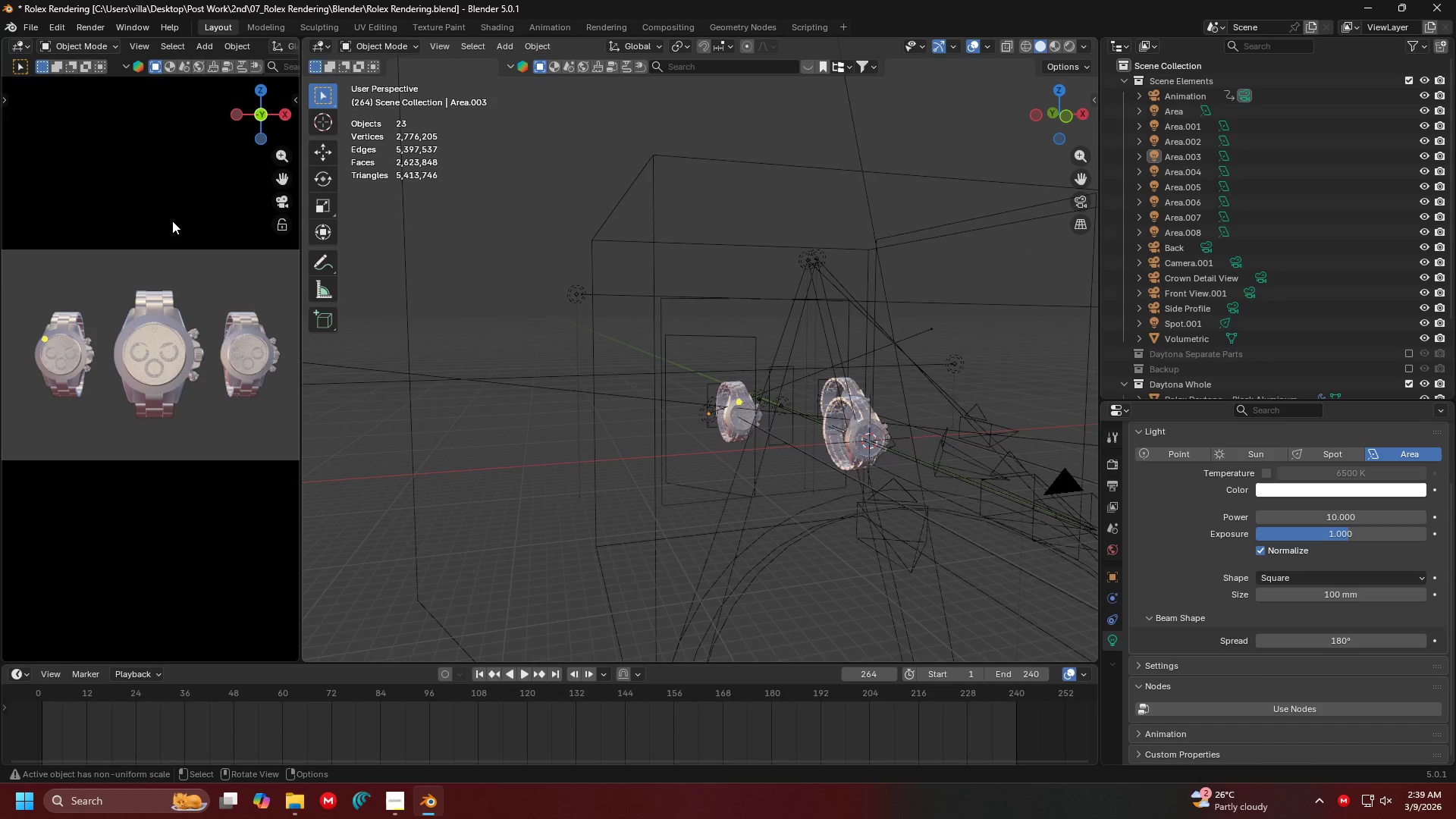 
key(Z)
 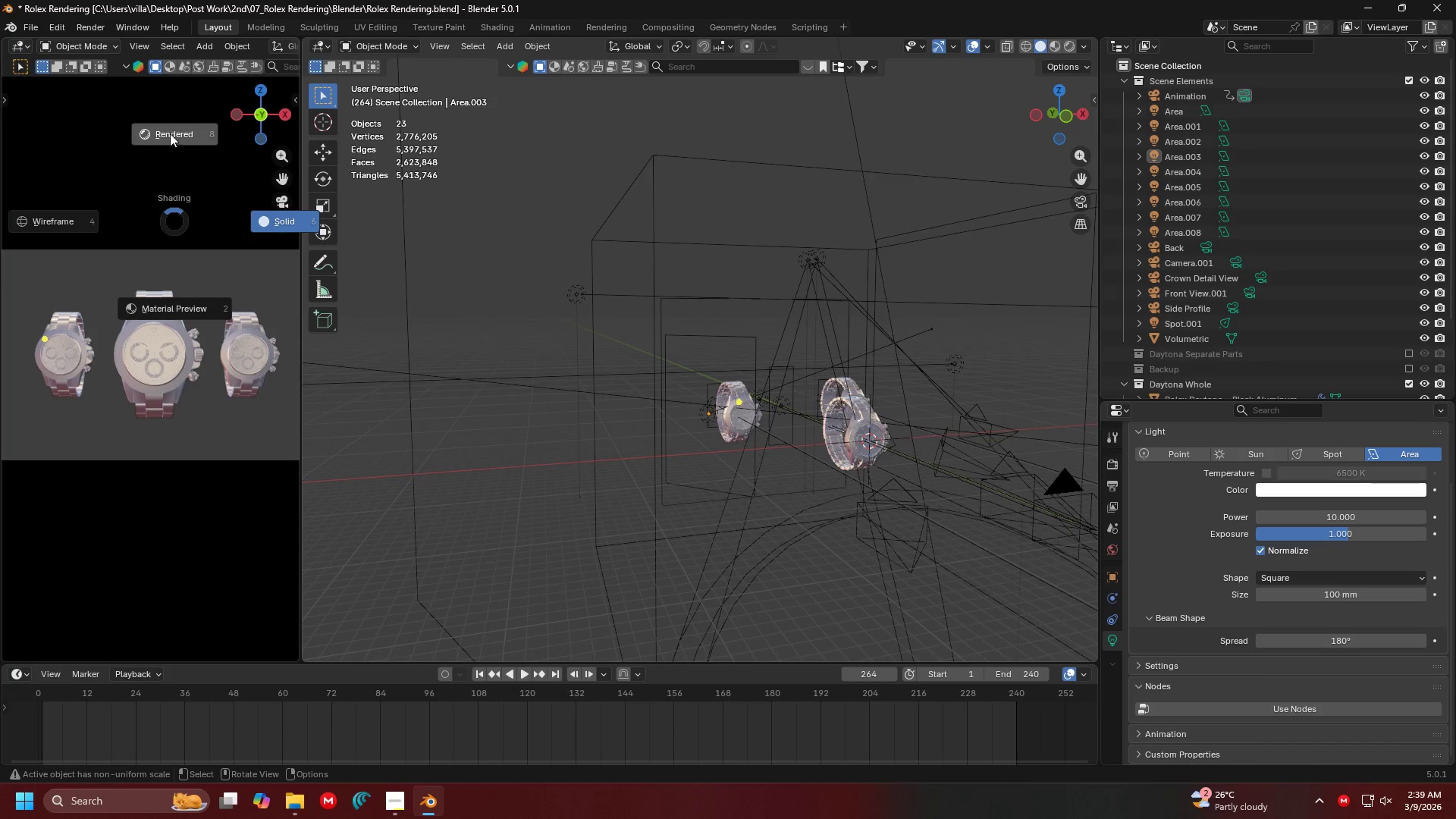 
left_click([170, 133])
 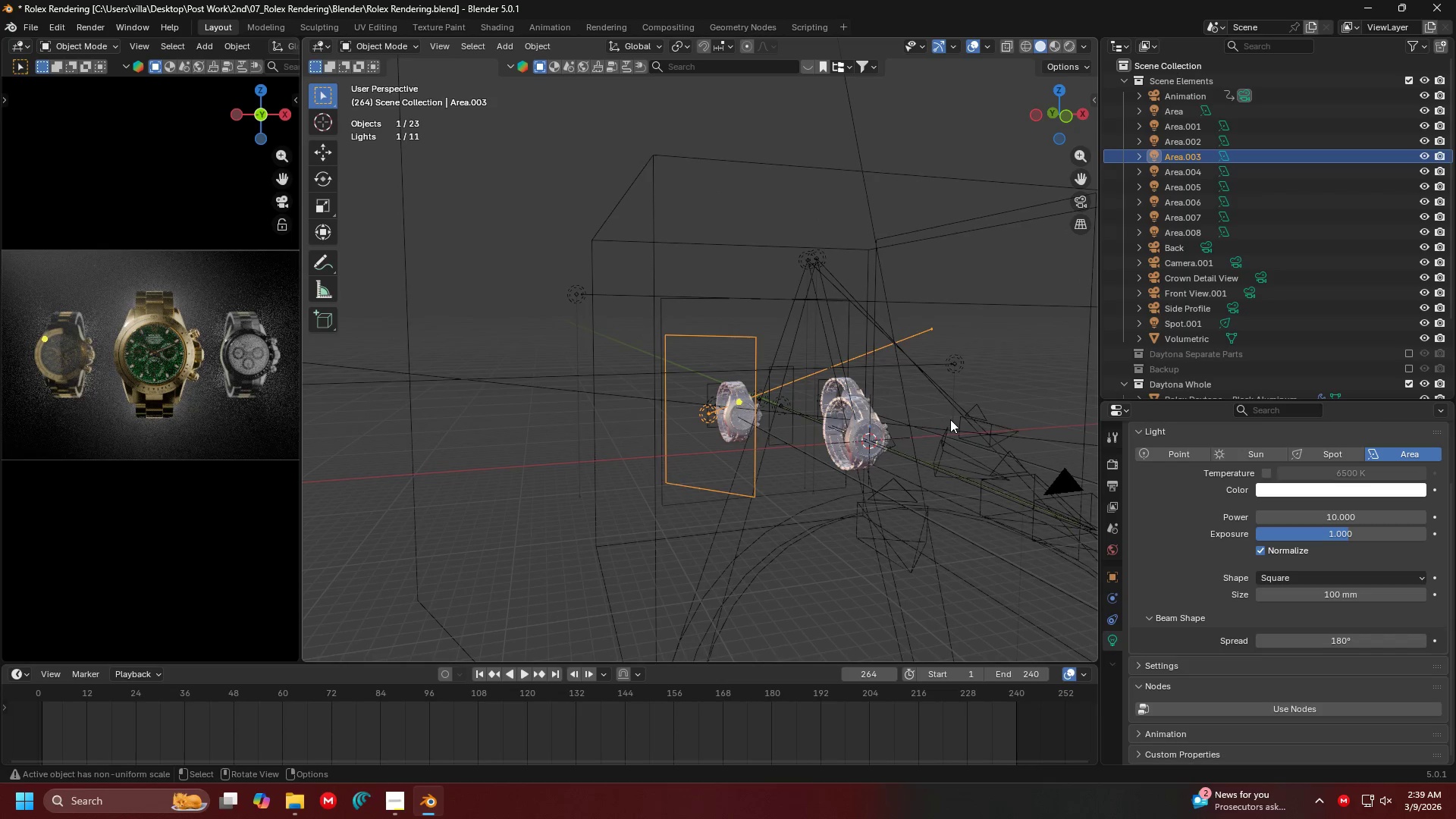 
wait(5.75)
 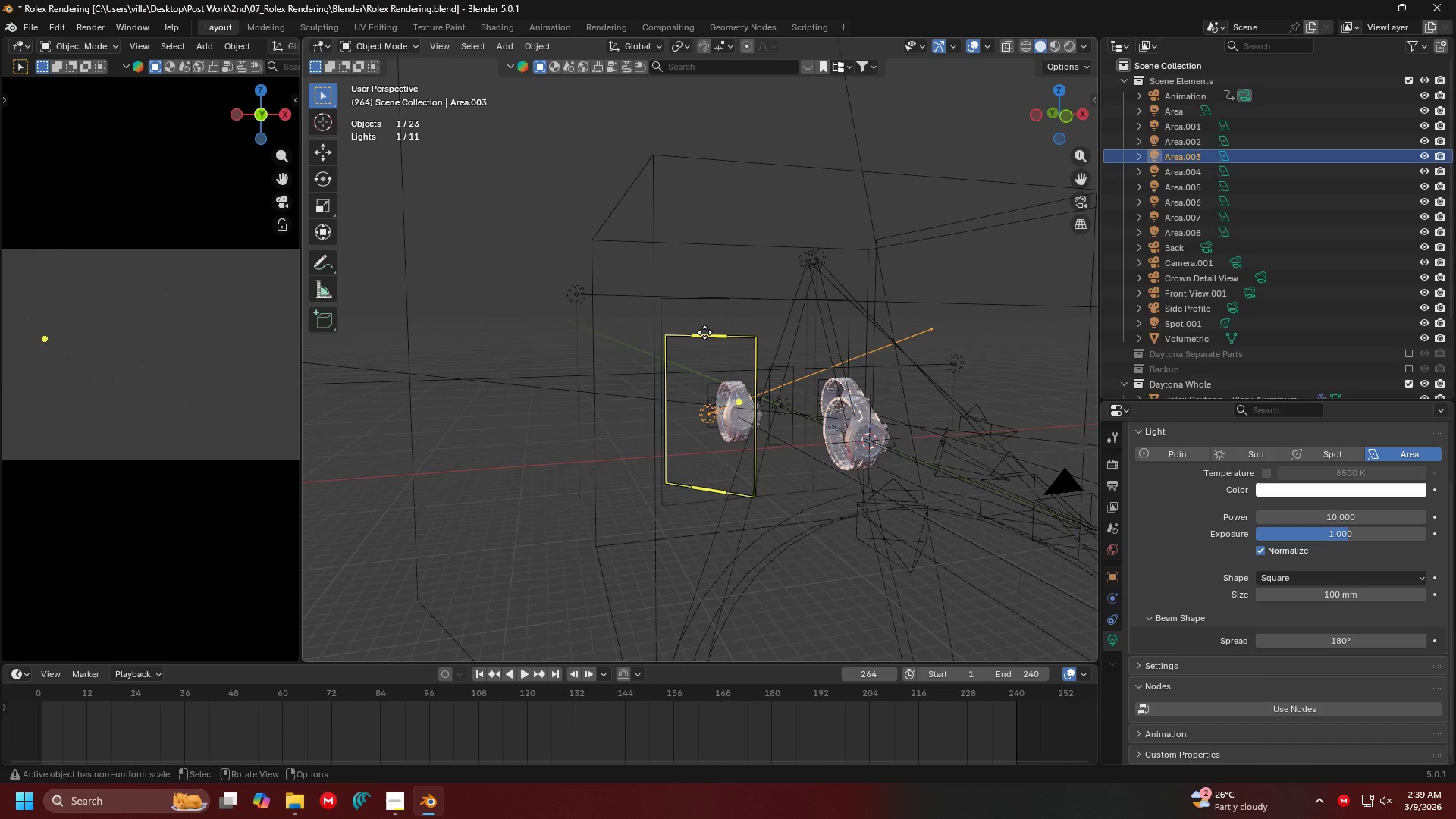 
key(G)
 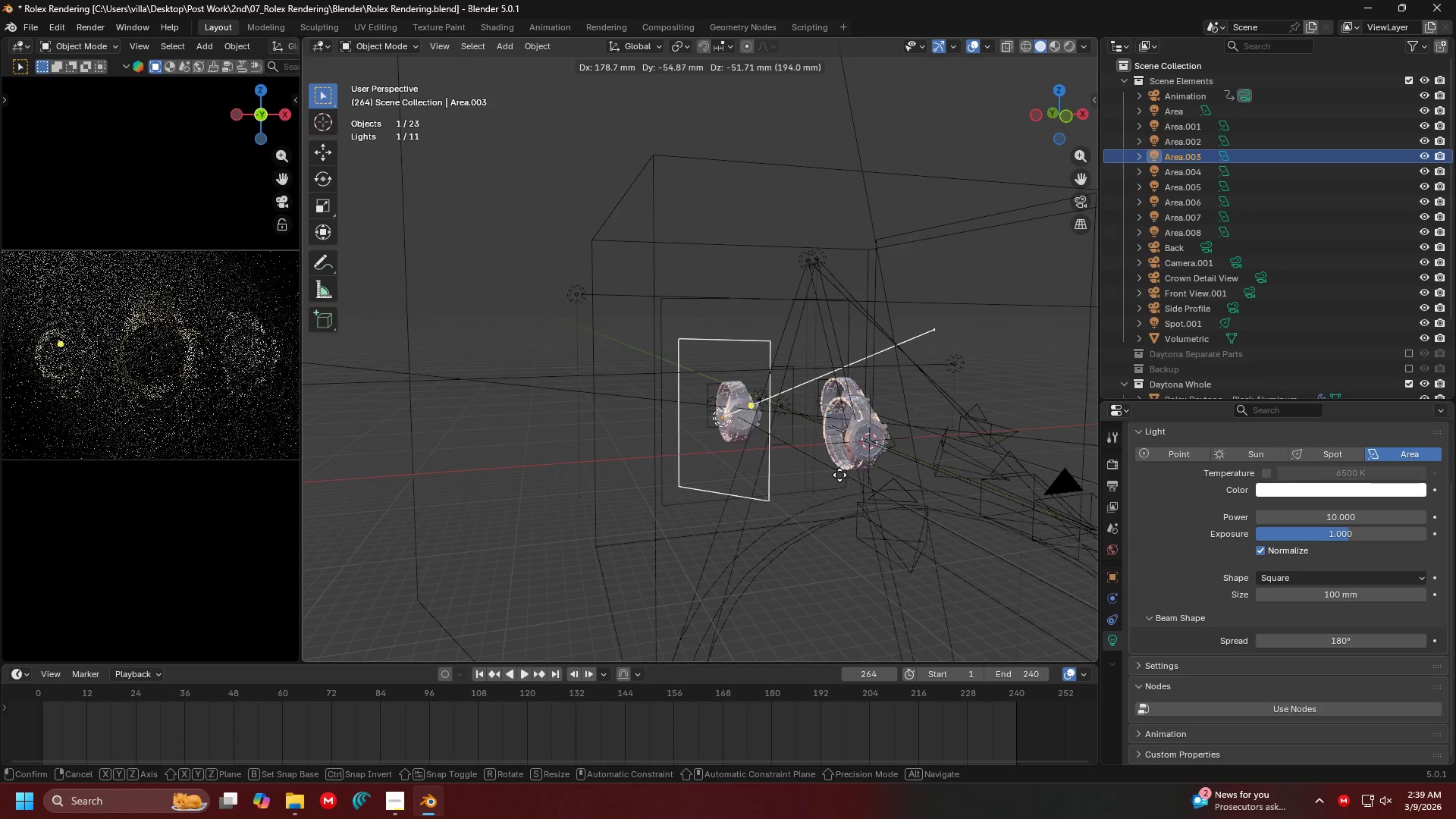 
key(Escape)
 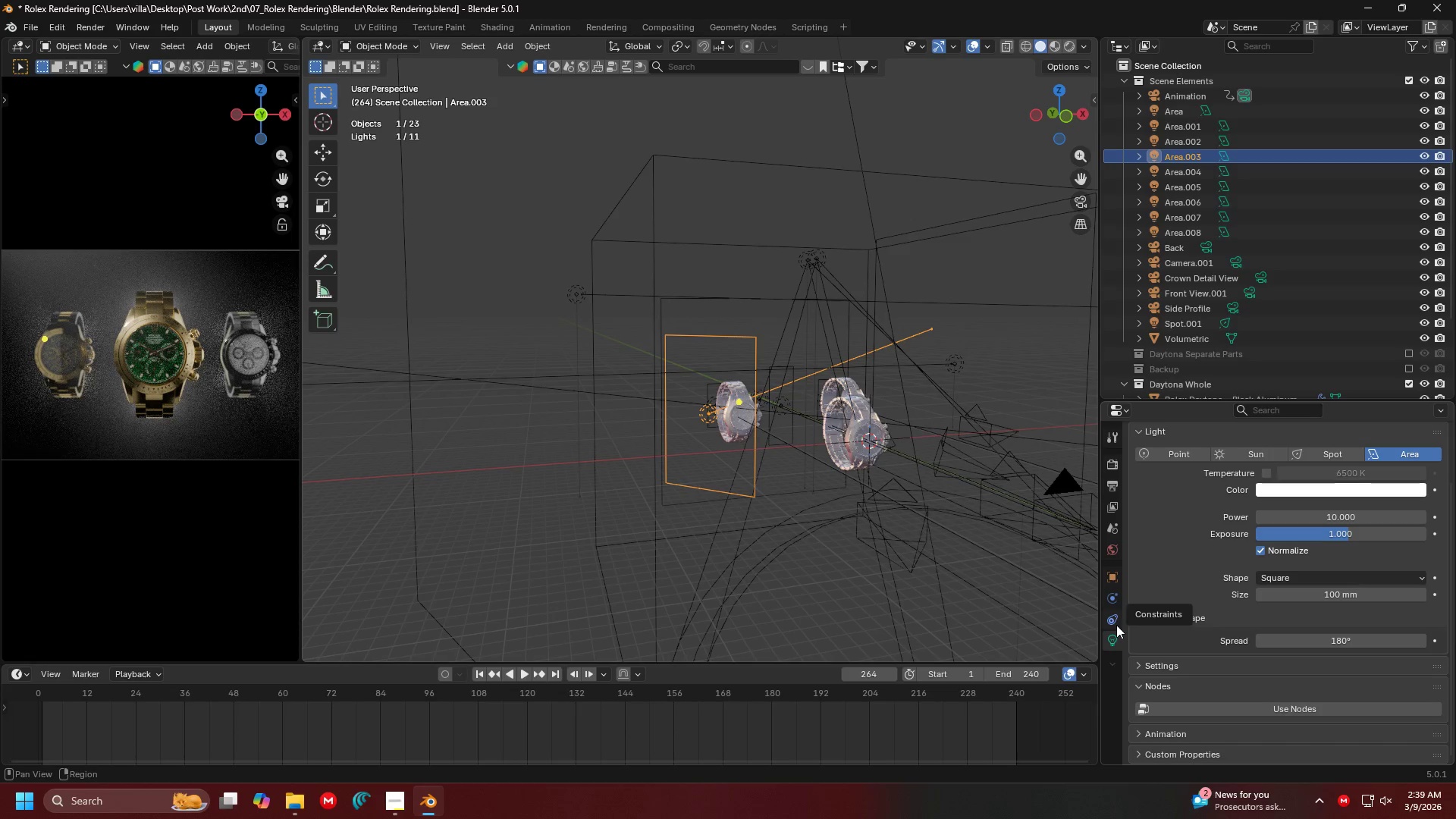 
left_click([1114, 532])
 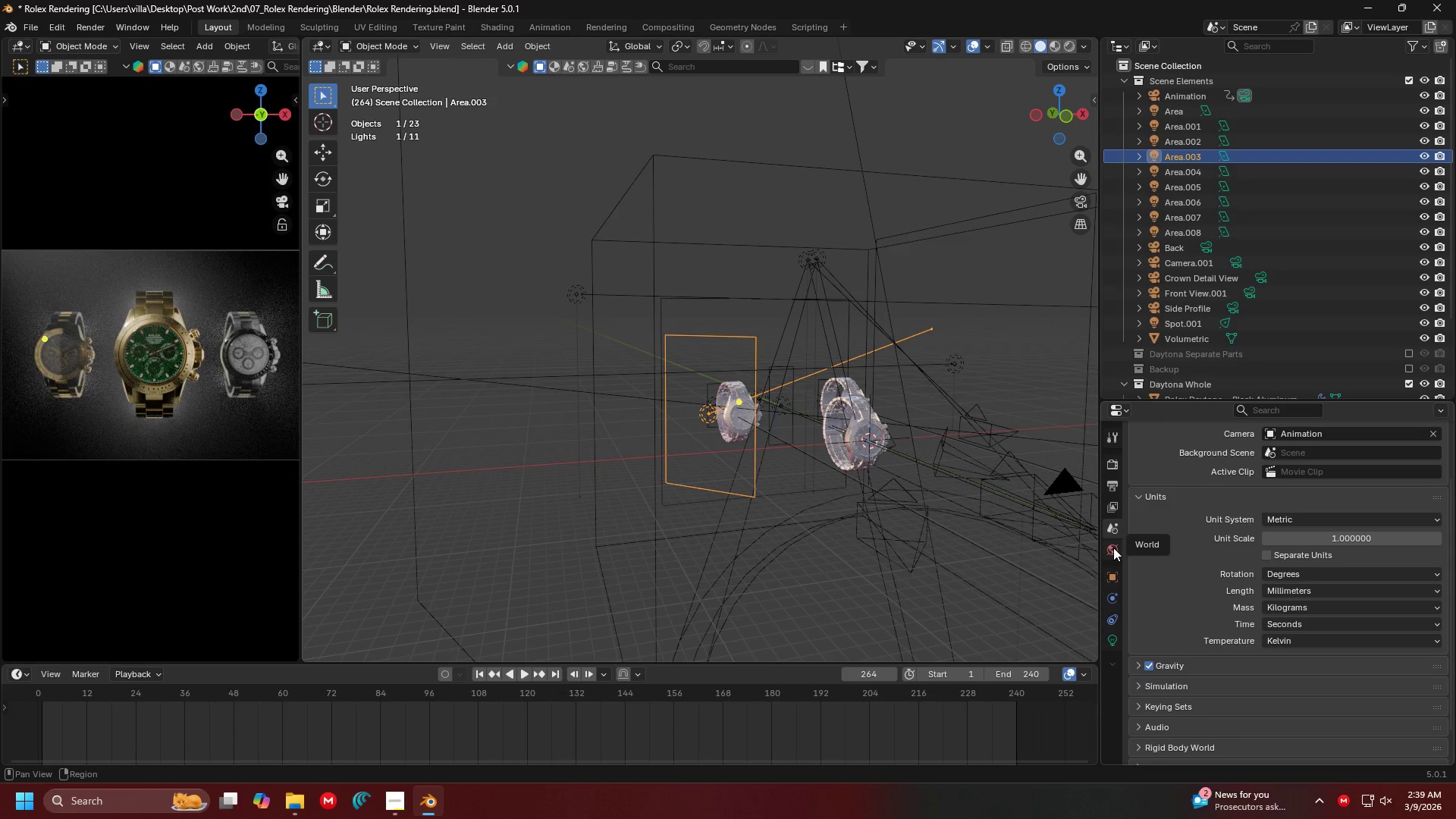 
left_click([1113, 548])
 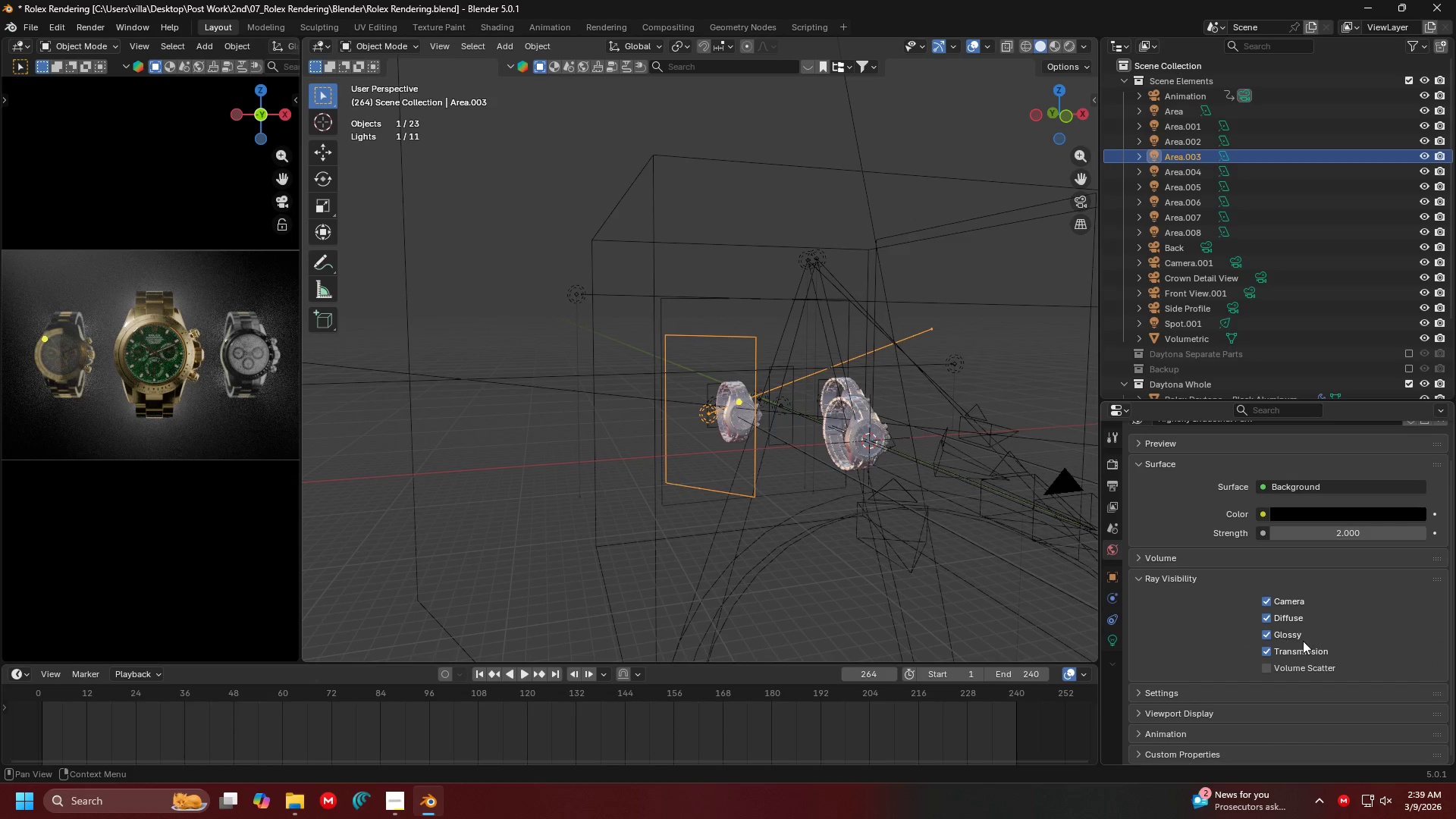 
scroll: coordinate [1301, 645], scroll_direction: down, amount: 5.0
 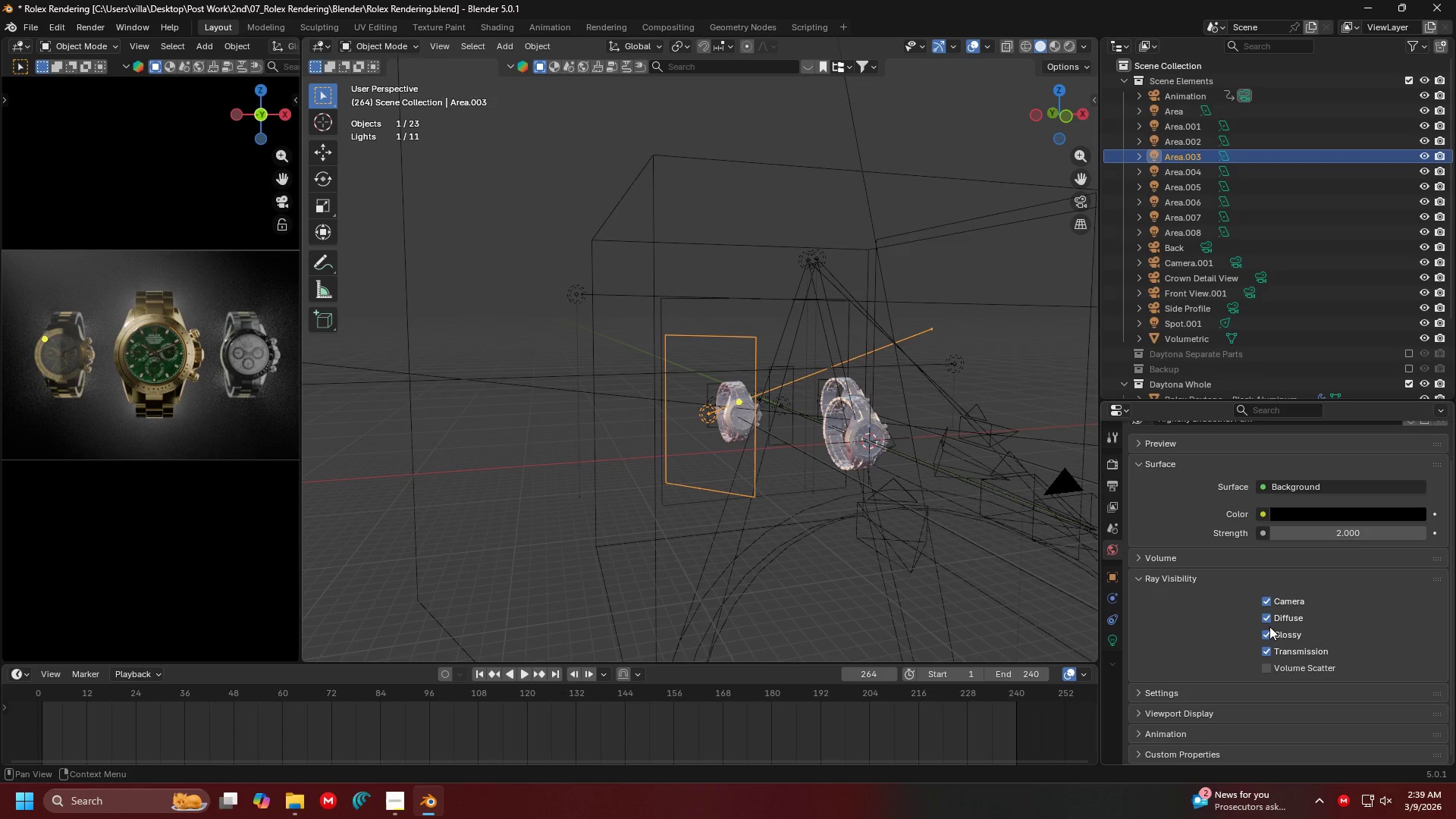 
left_click([1266, 632])
 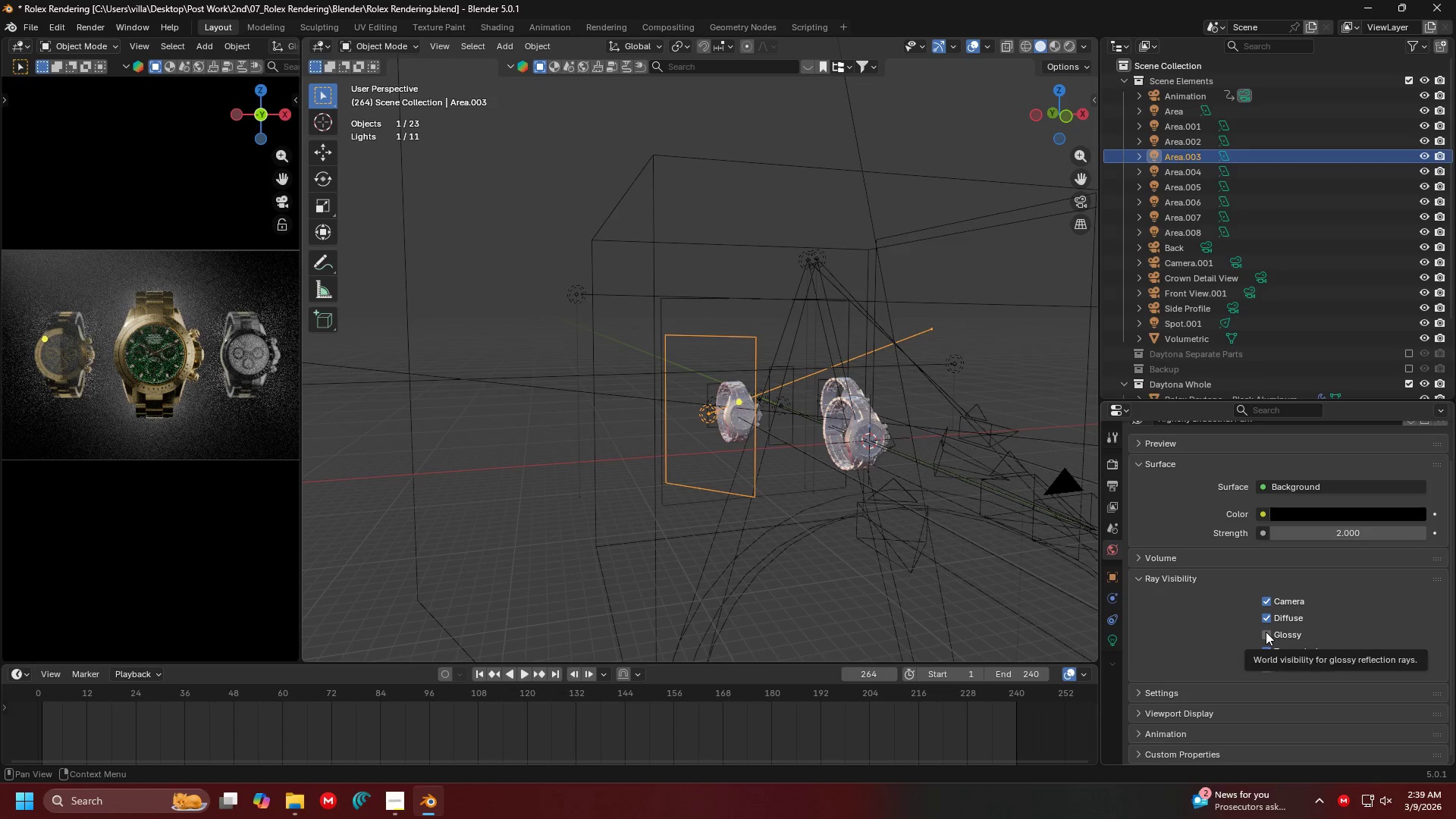 
left_click([1269, 641])
 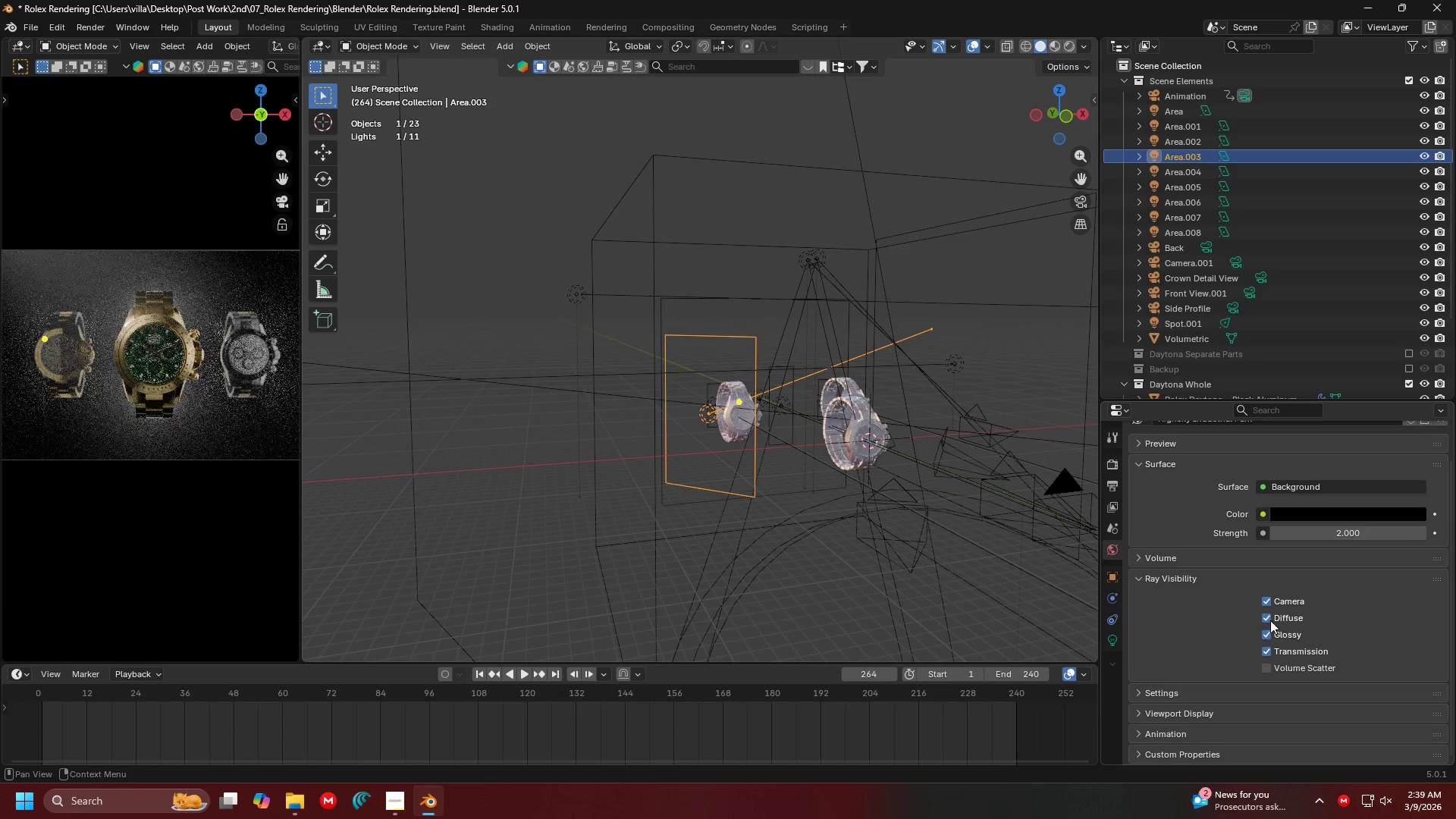 
left_click([1269, 620])
 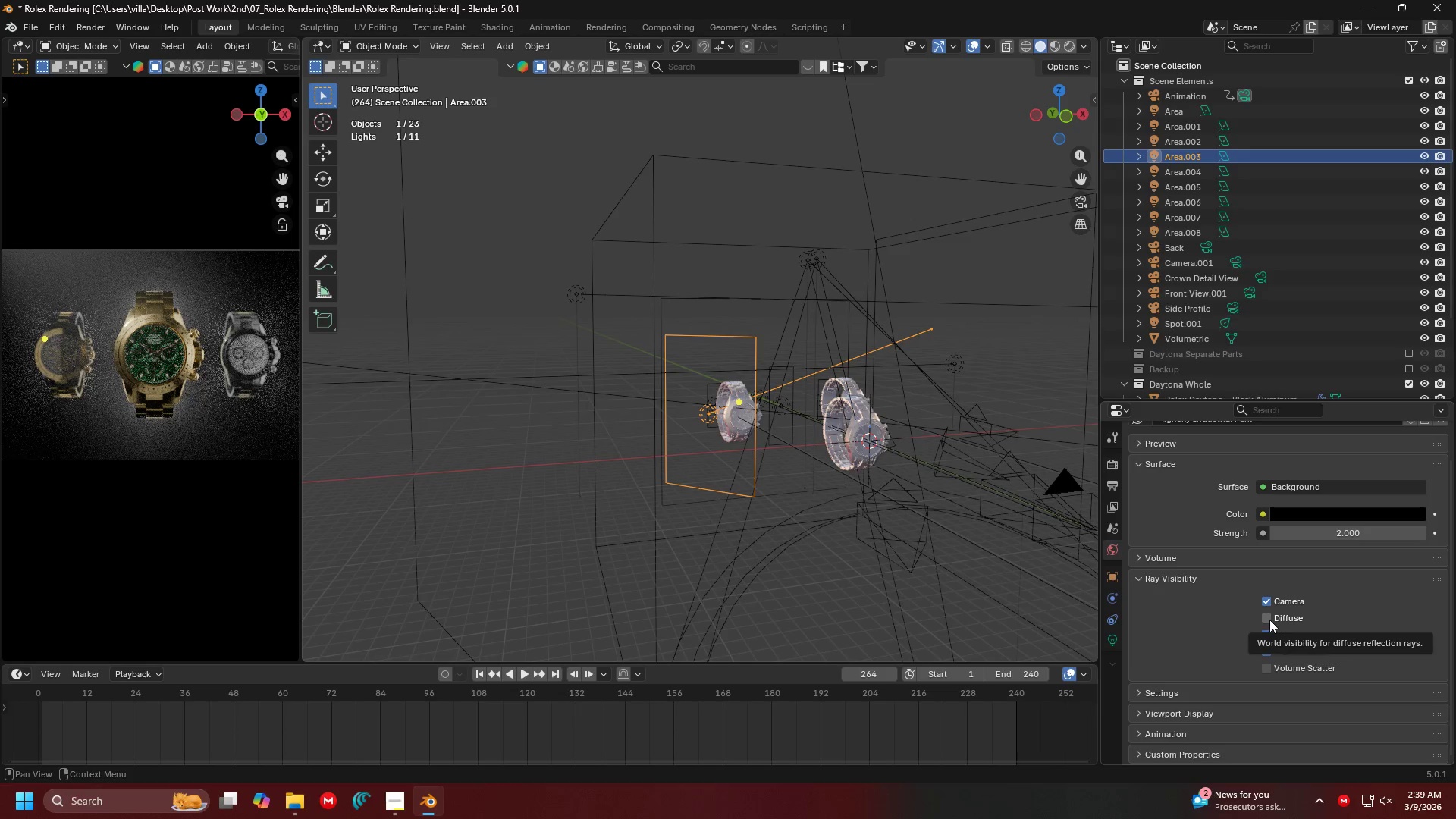 
left_click([1269, 609])
 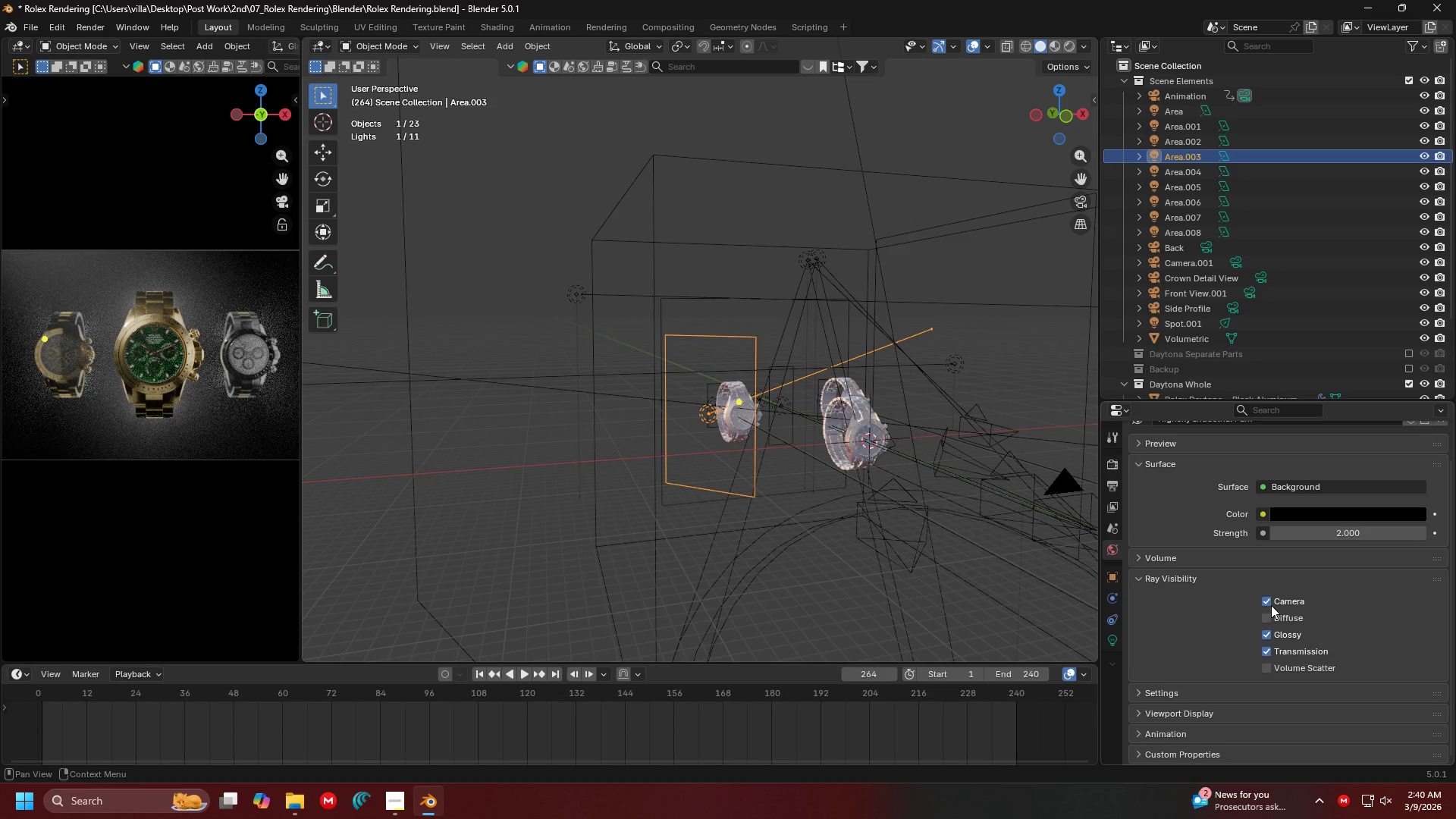 
left_click([1272, 604])
 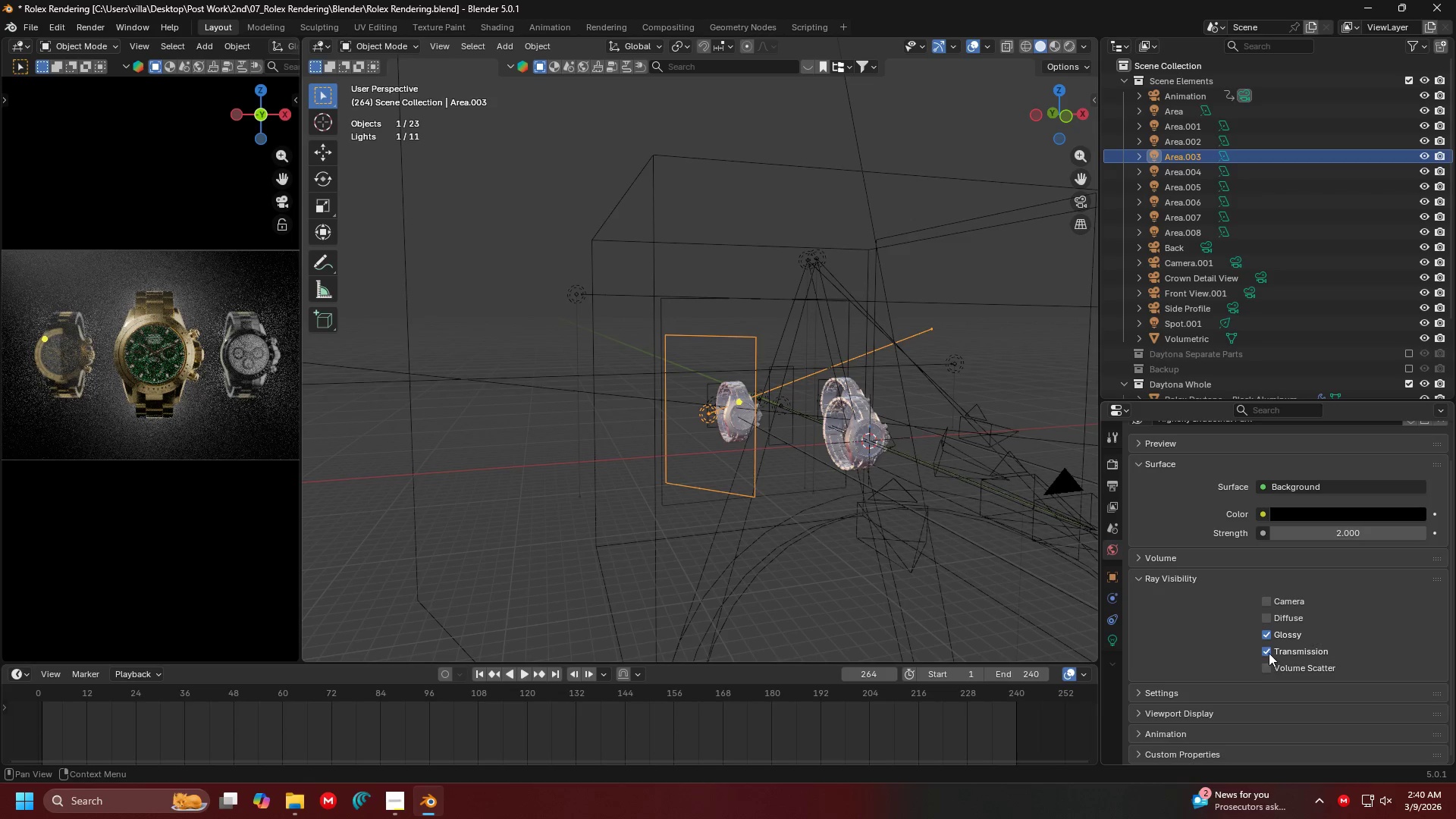 
left_click([1268, 651])
 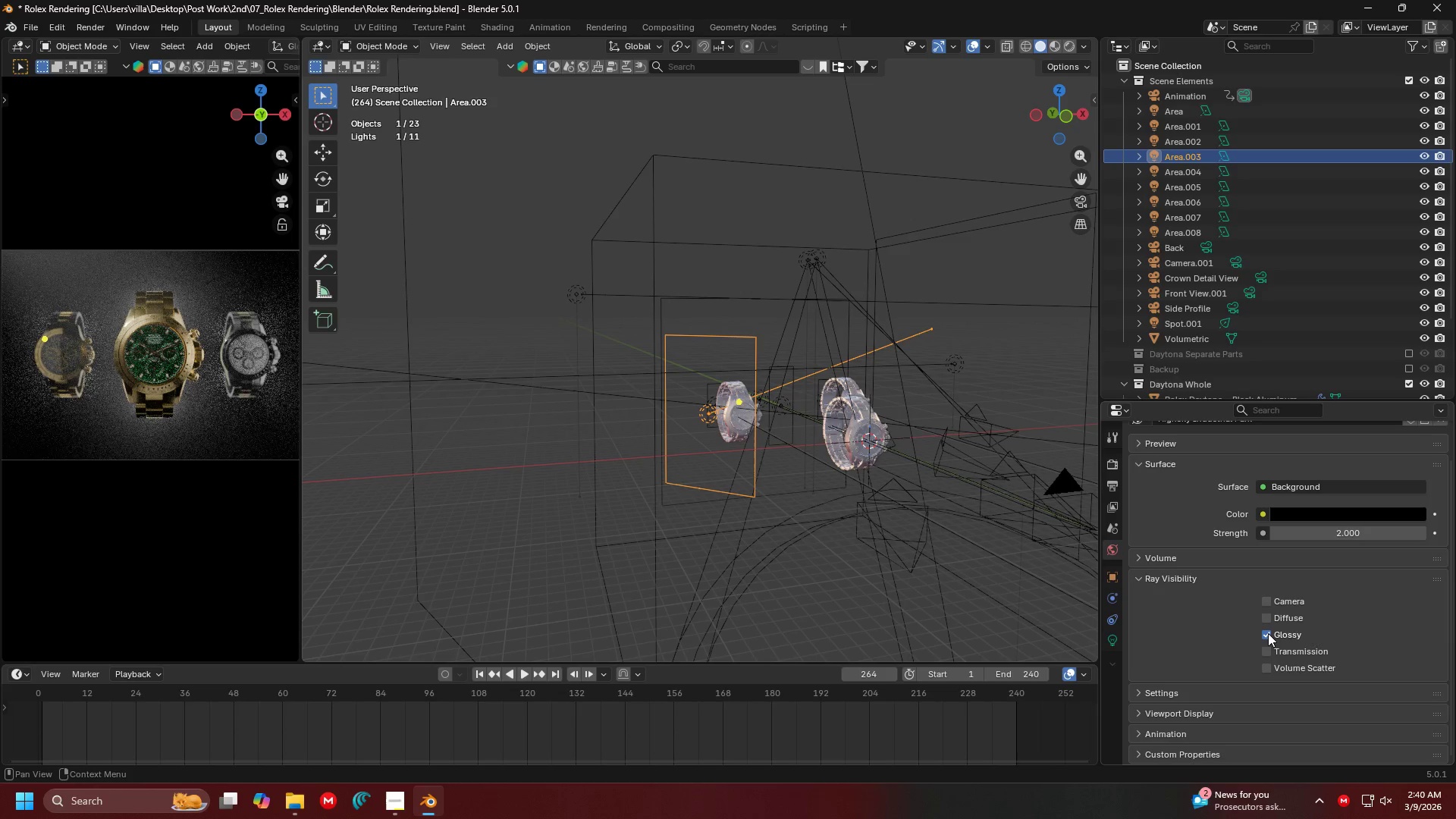 
left_click([1268, 629])
 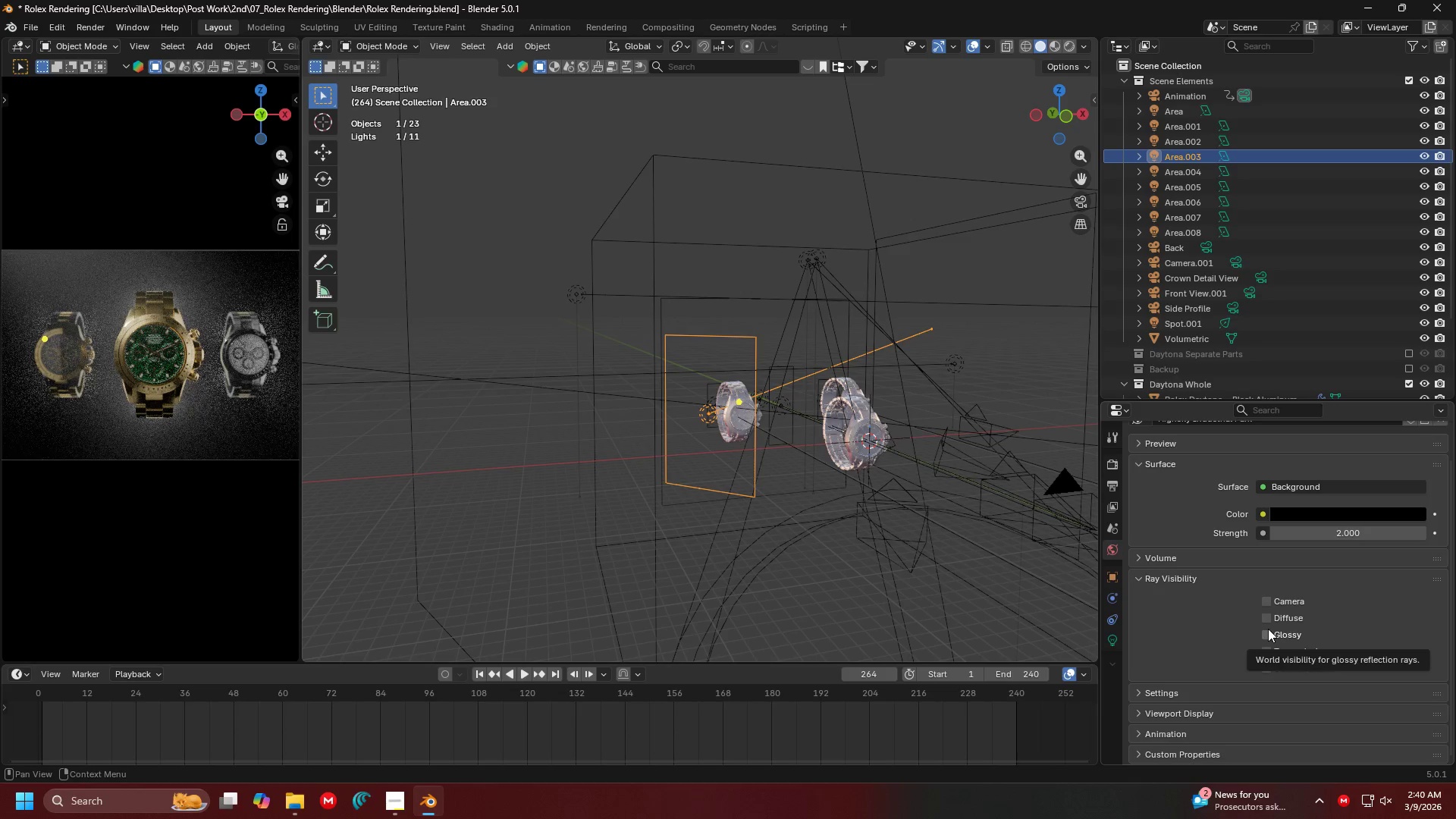 
double_click([1267, 645])
 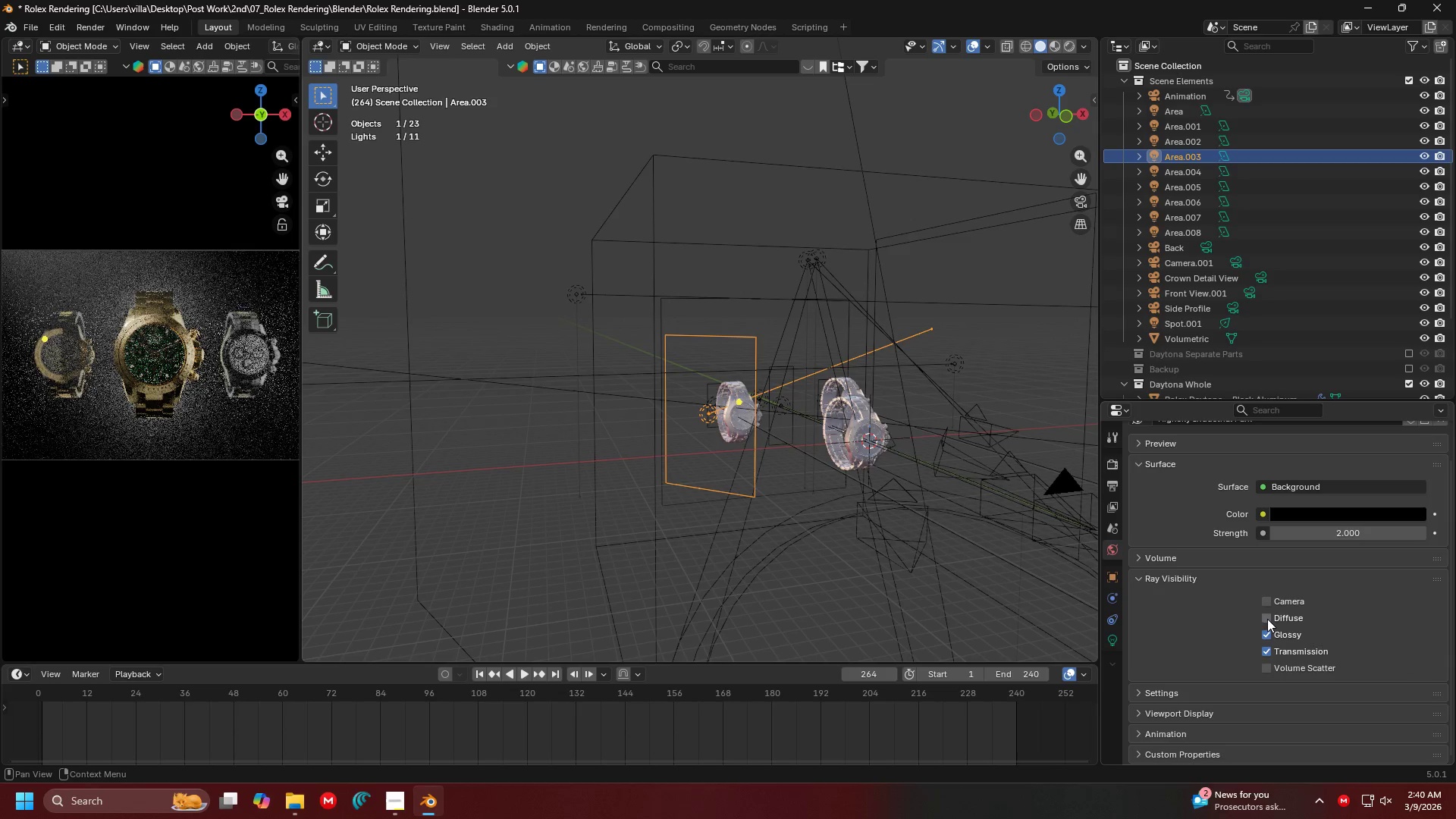 
triple_click([1267, 618])
 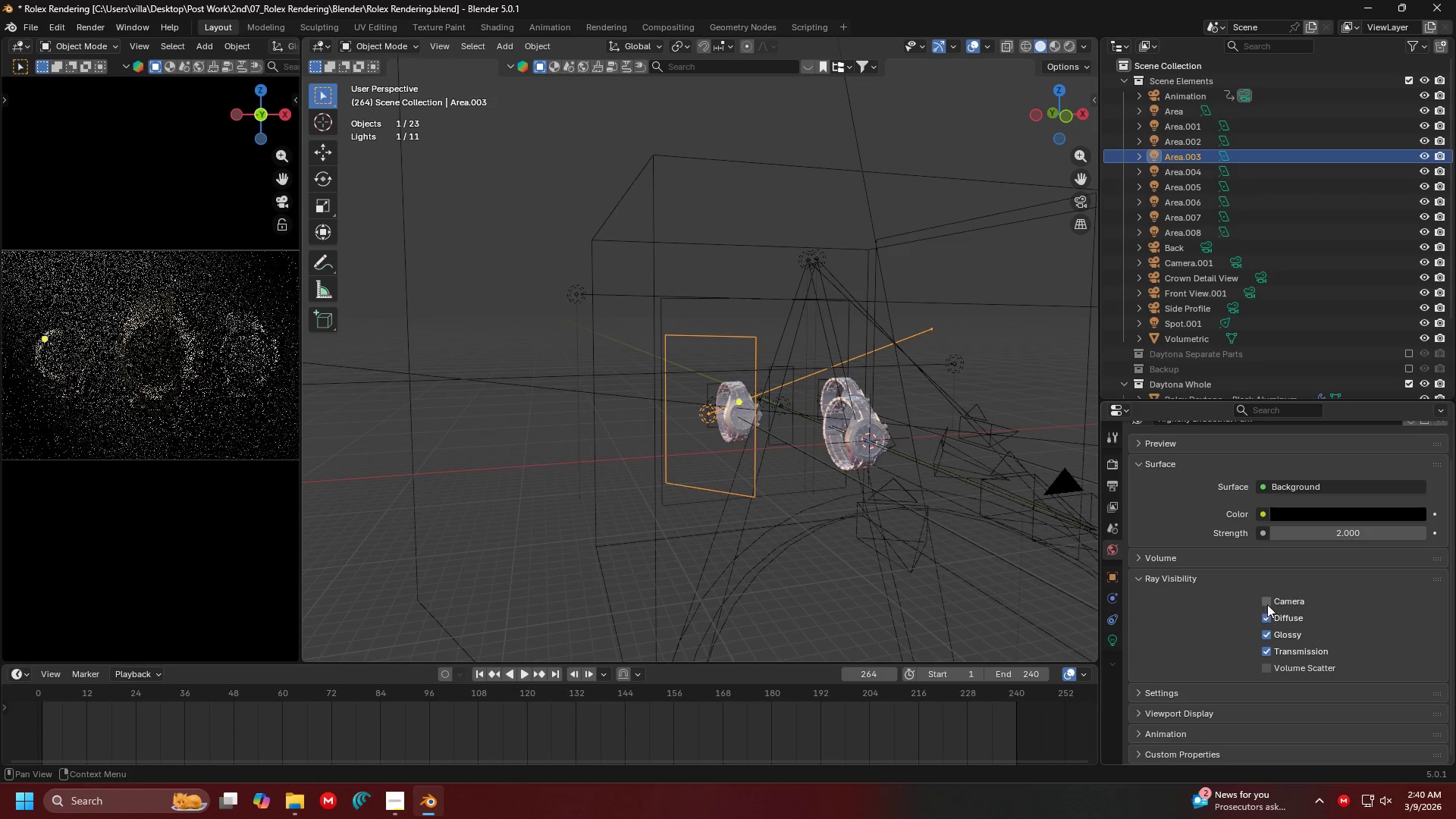 
triple_click([1267, 601])
 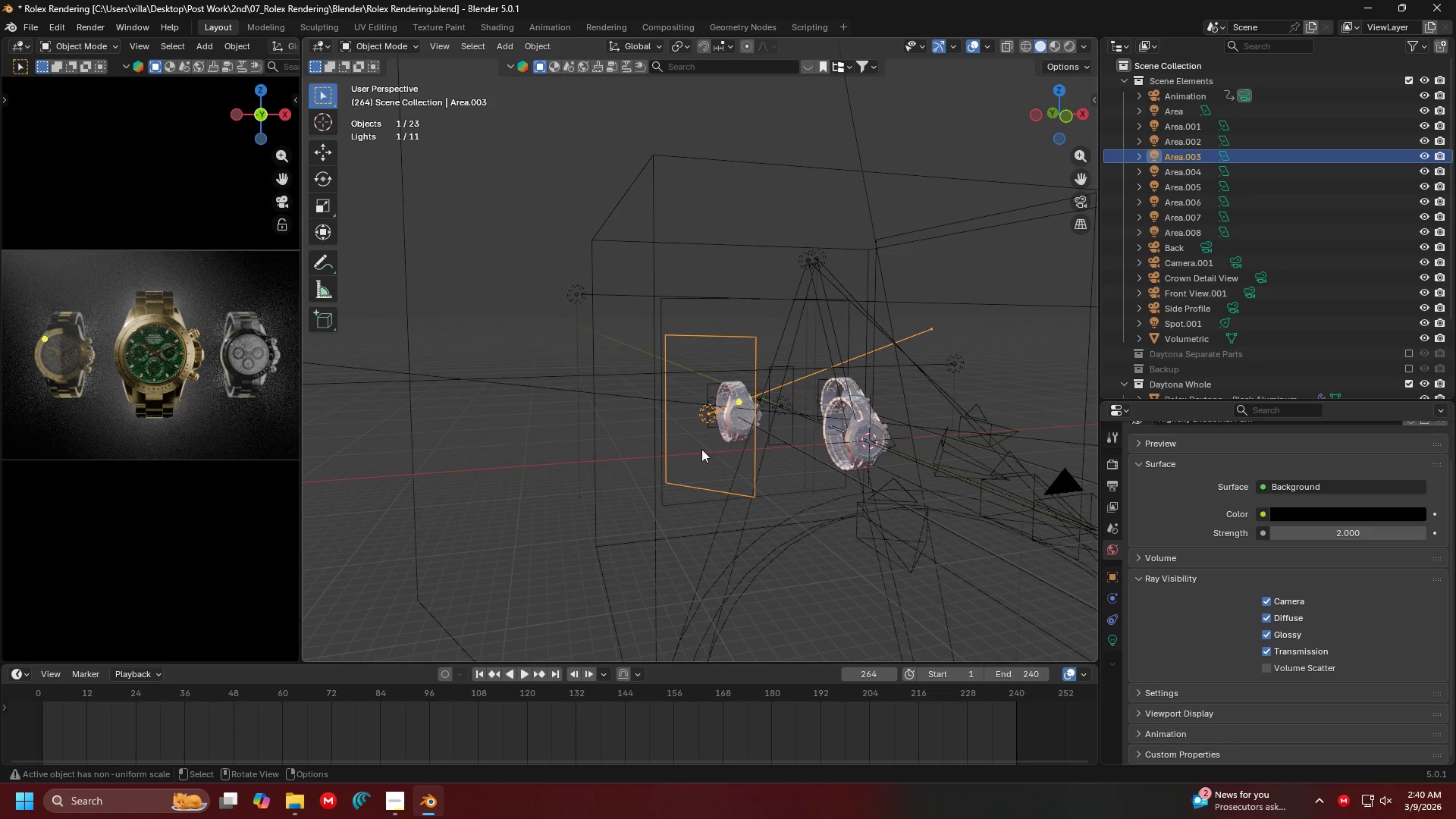 
scroll: coordinate [782, 525], scroll_direction: down, amount: 7.0
 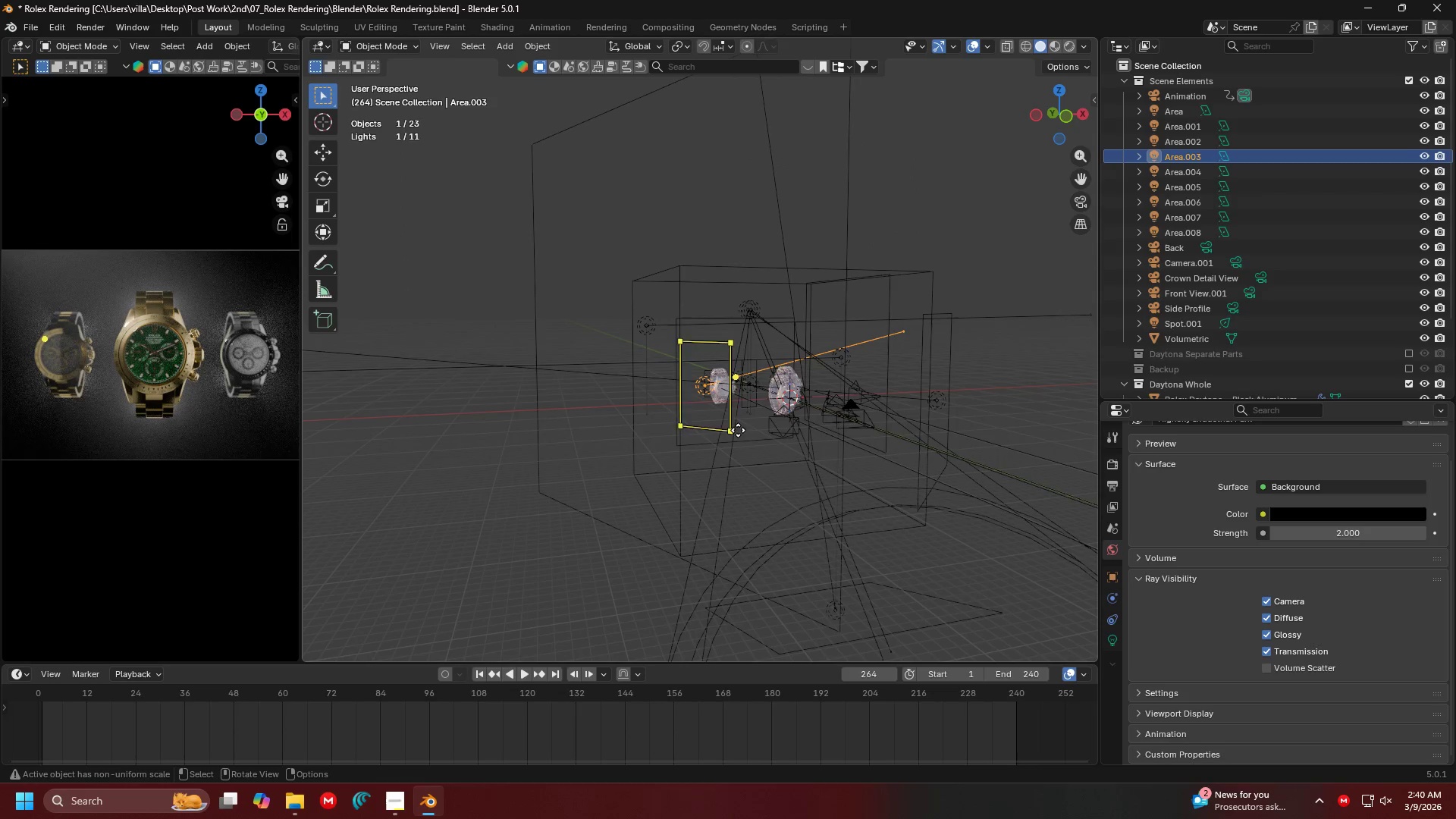 
key(G)
 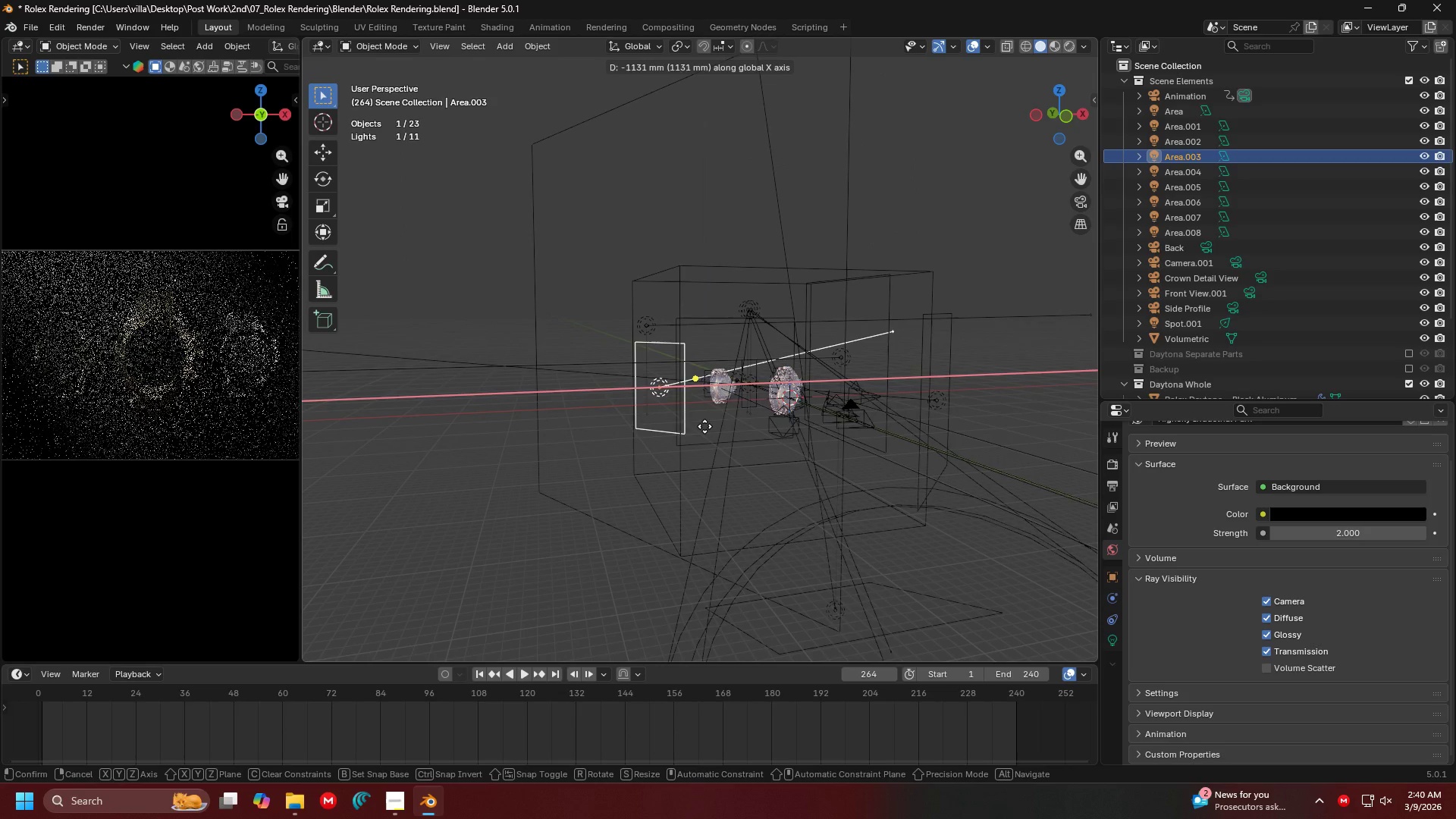 
left_click([700, 426])
 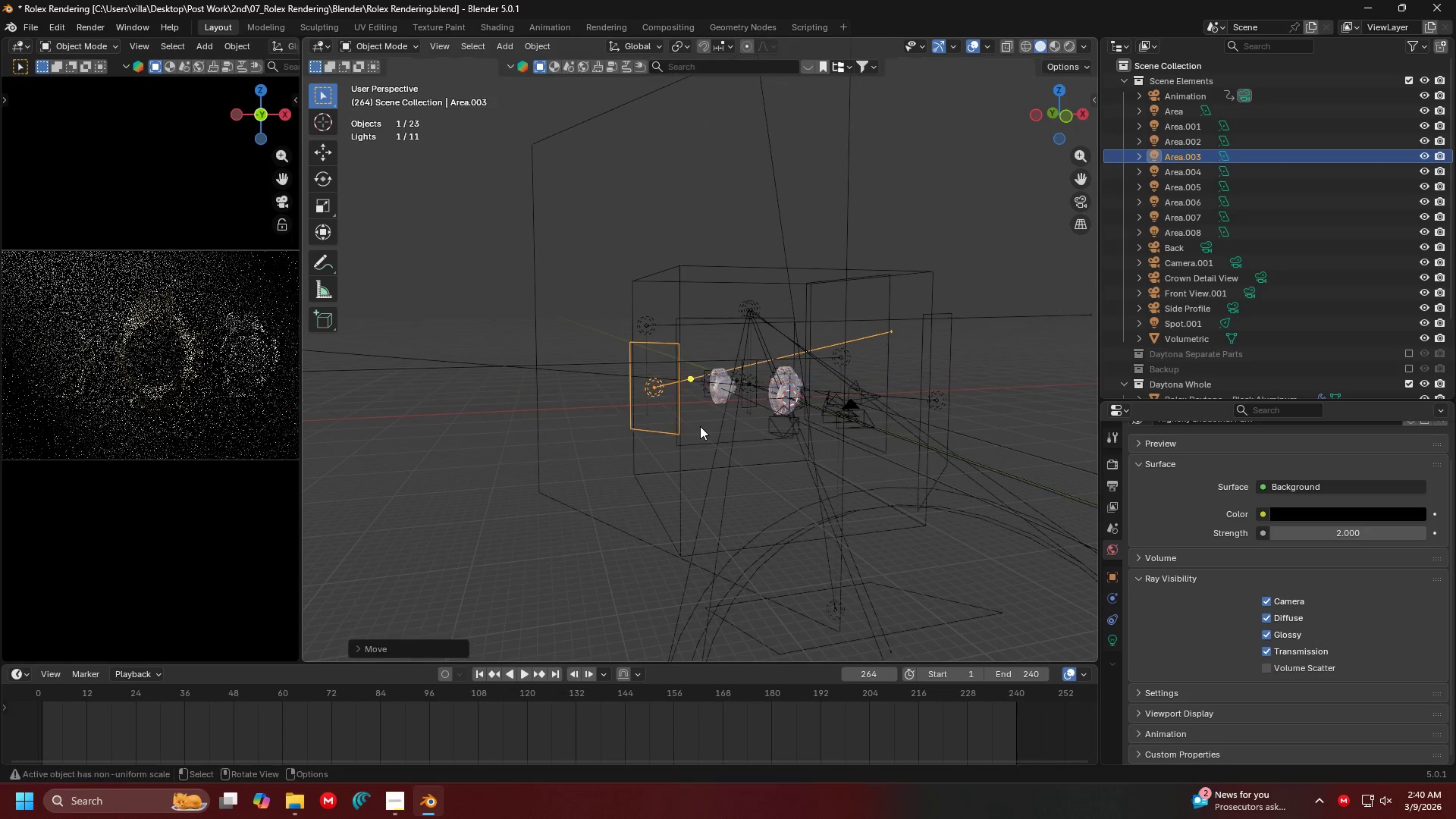 
key(G)
 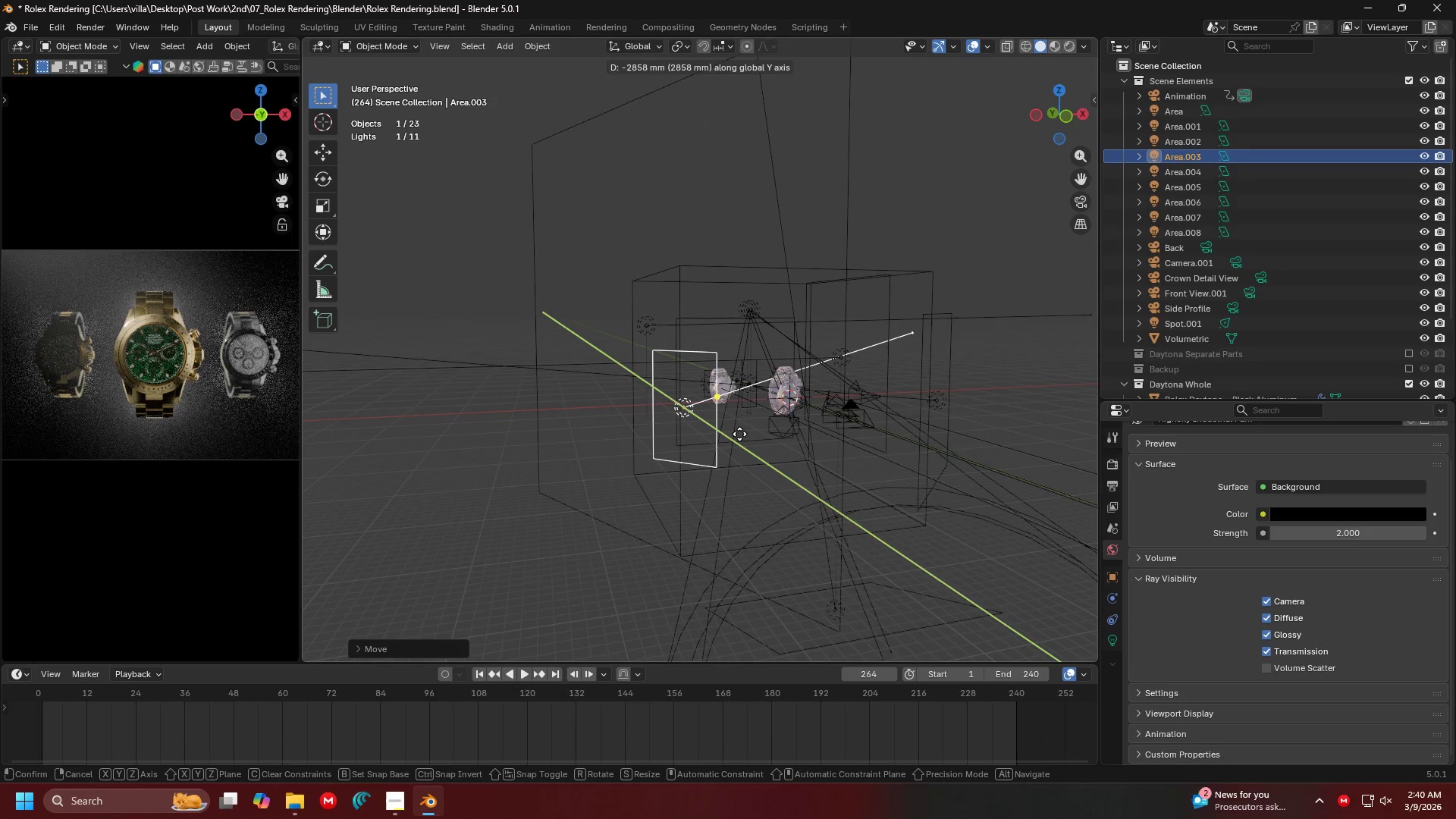 
left_click([720, 419])
 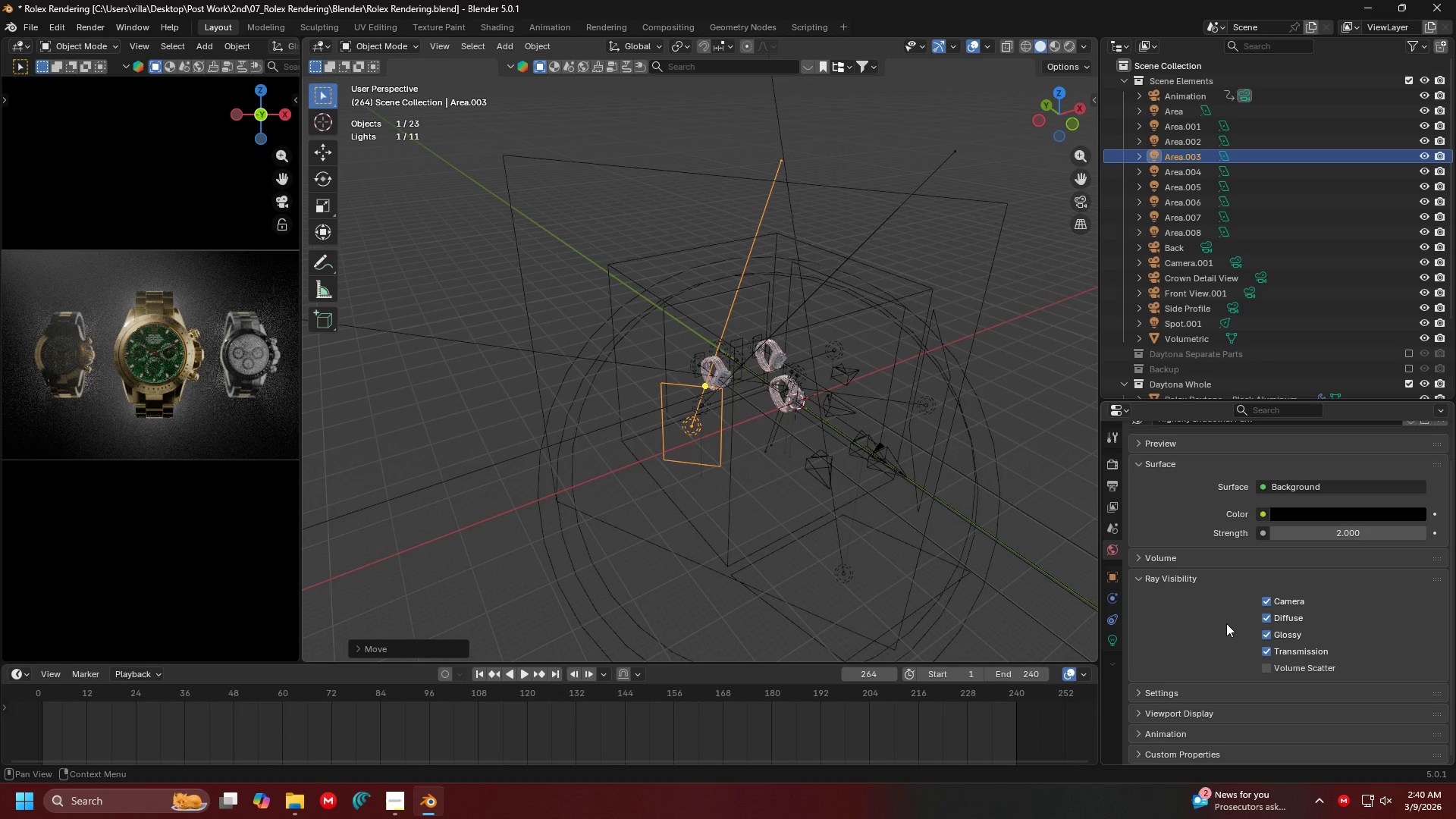 
left_click([1107, 635])
 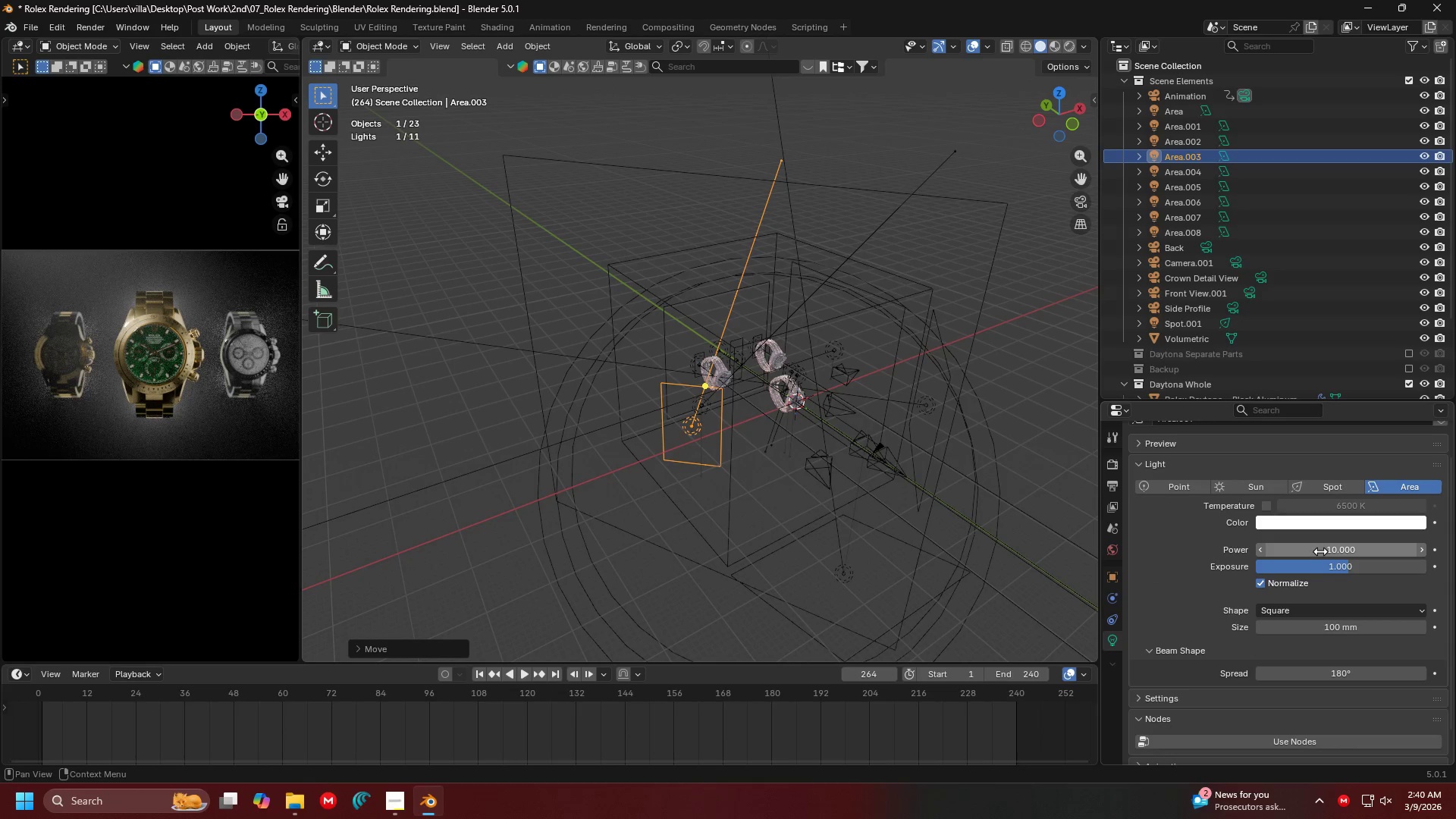 
left_click([1320, 551])
 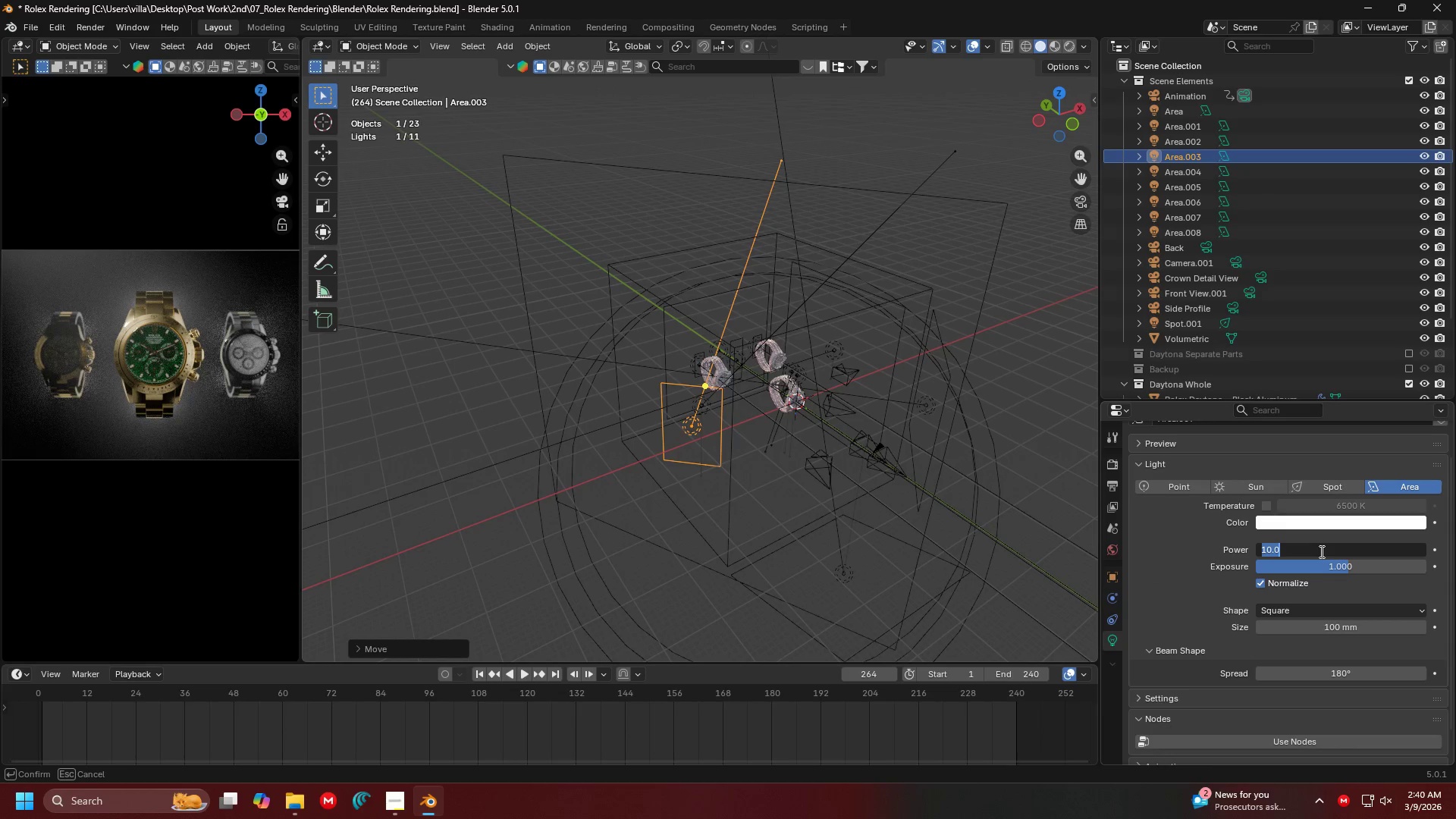 
type(20)
 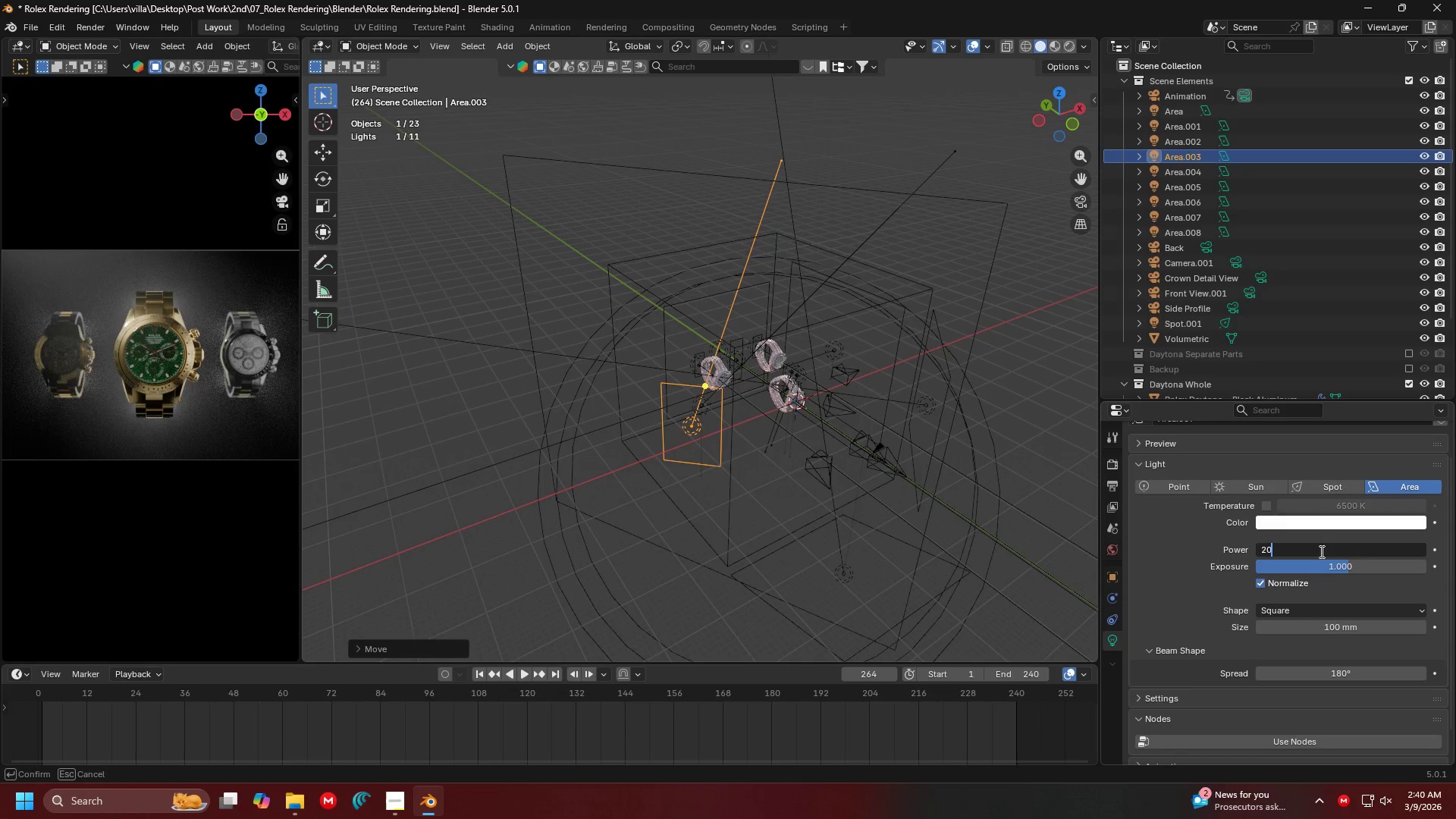 
key(Enter)
 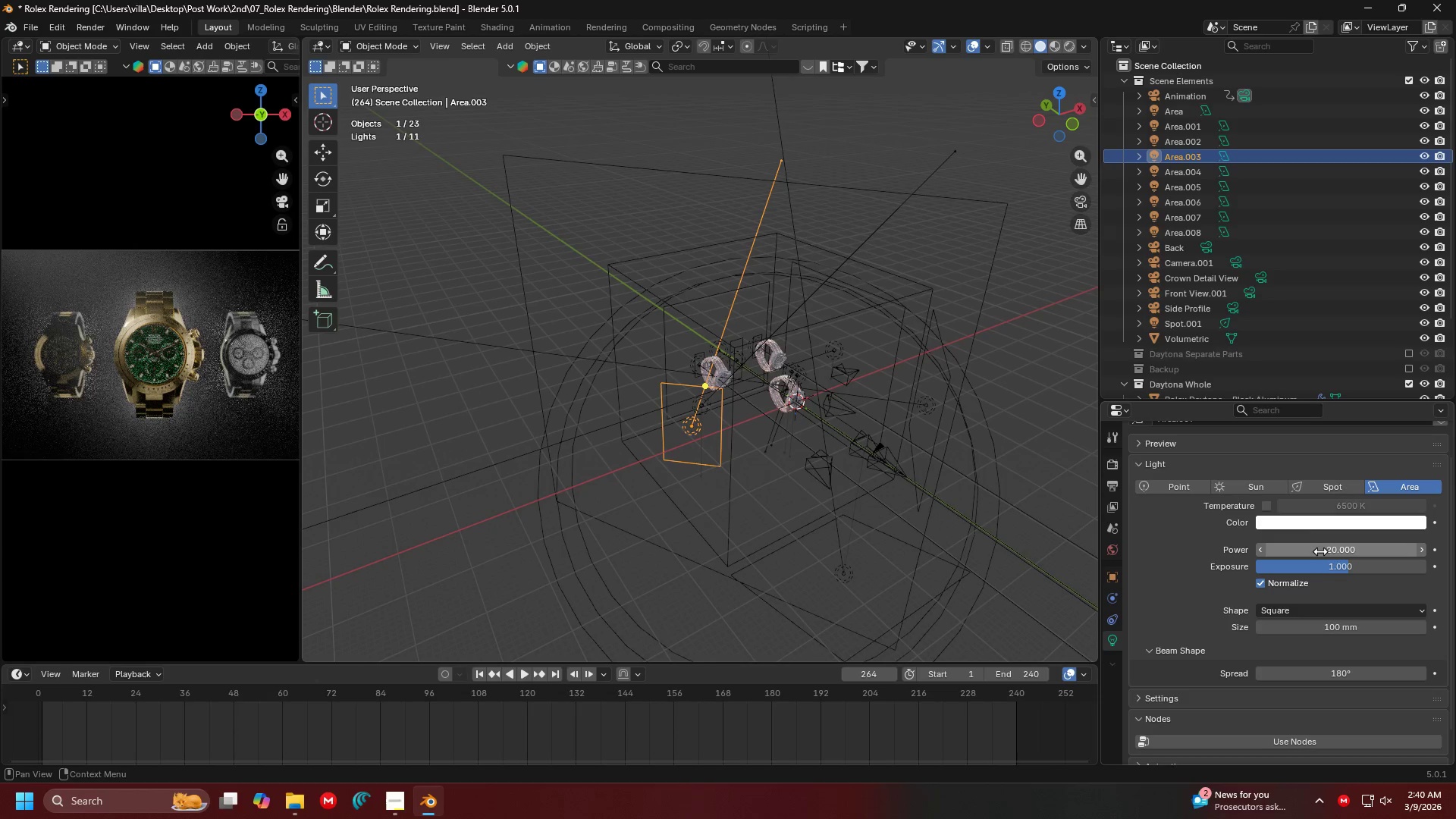 
left_click([1320, 551])
 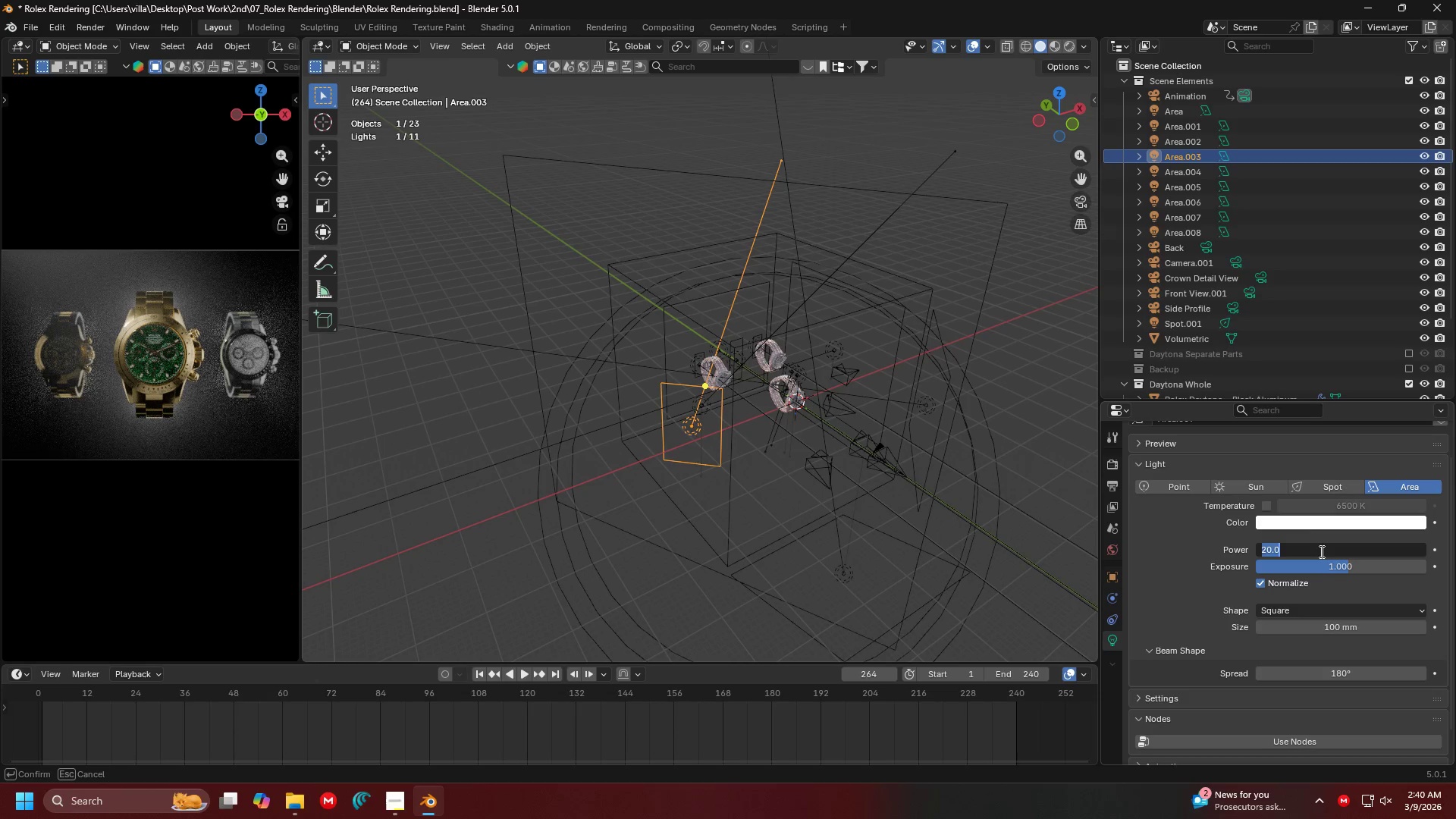 
type(30)
 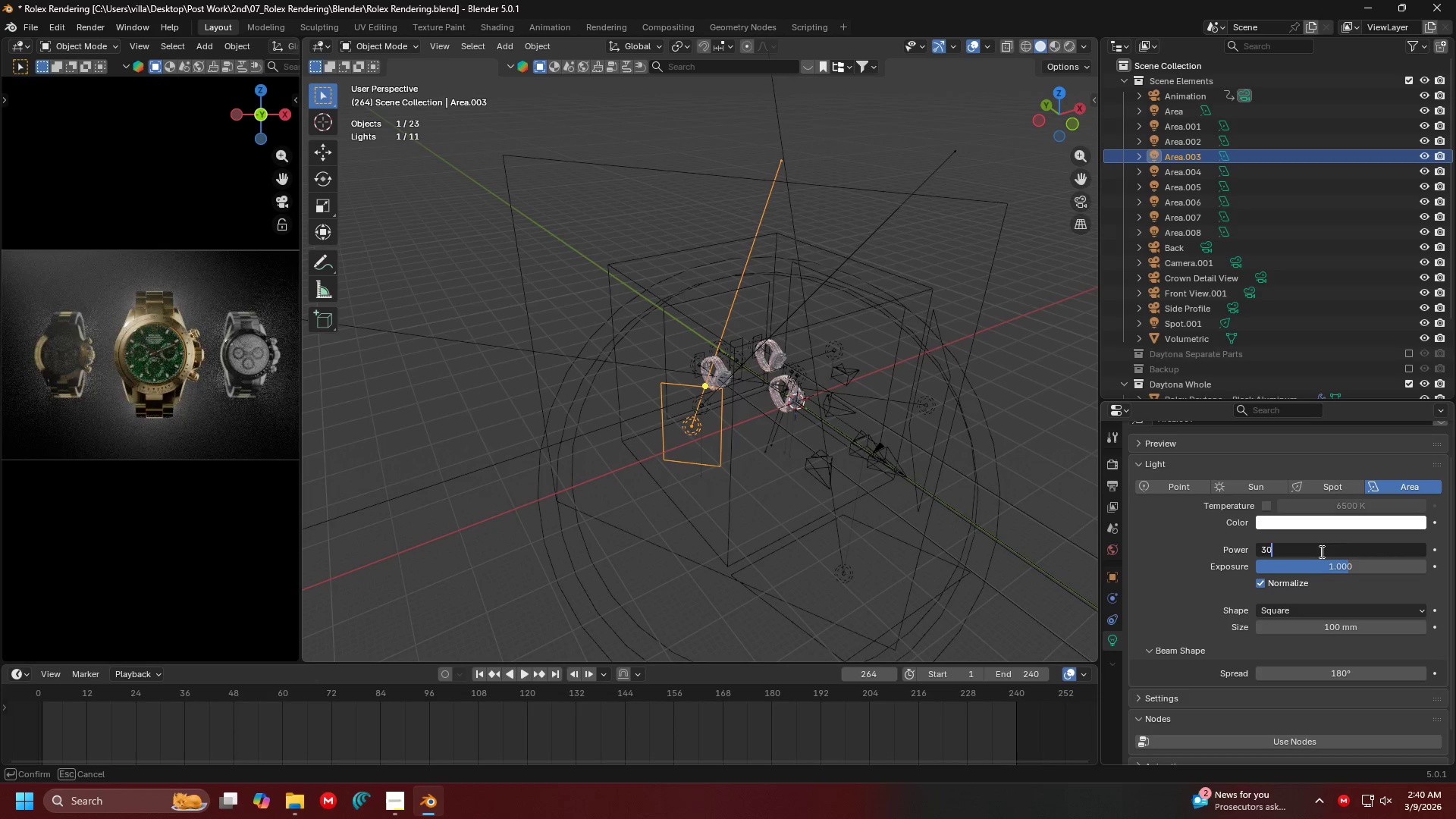 
key(Enter)
 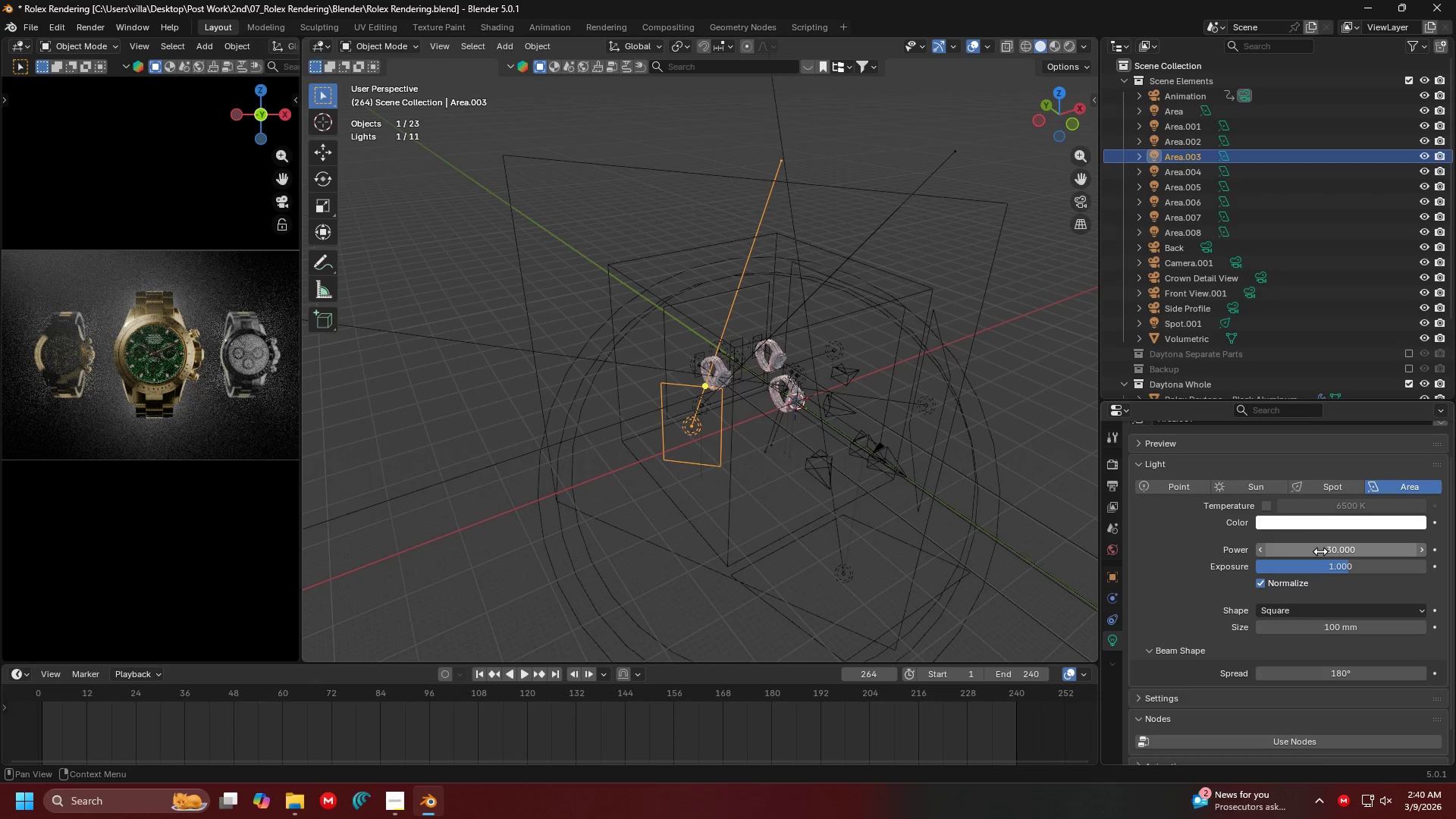 
left_click([1323, 557])
 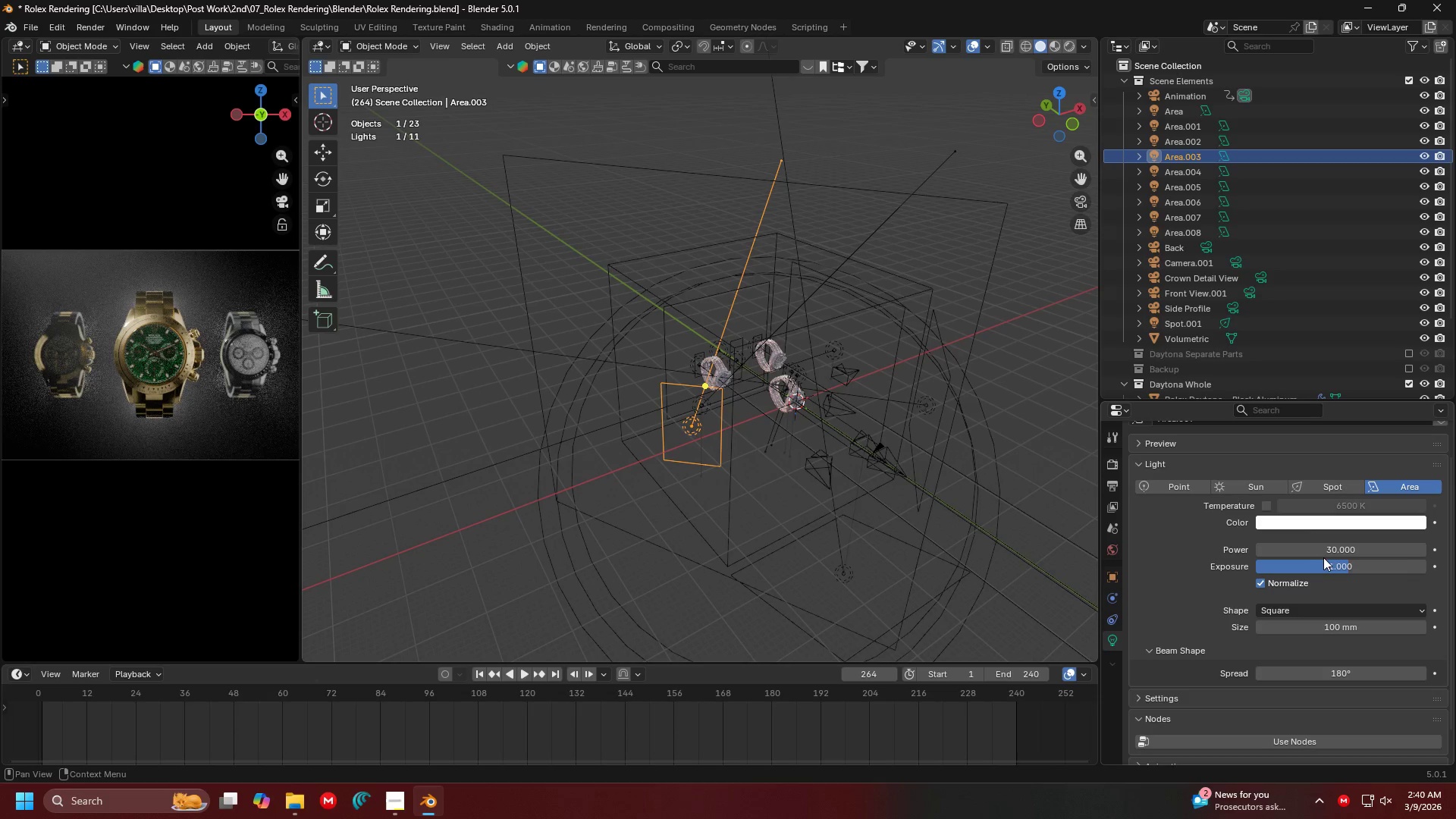 
left_click([1323, 561])
 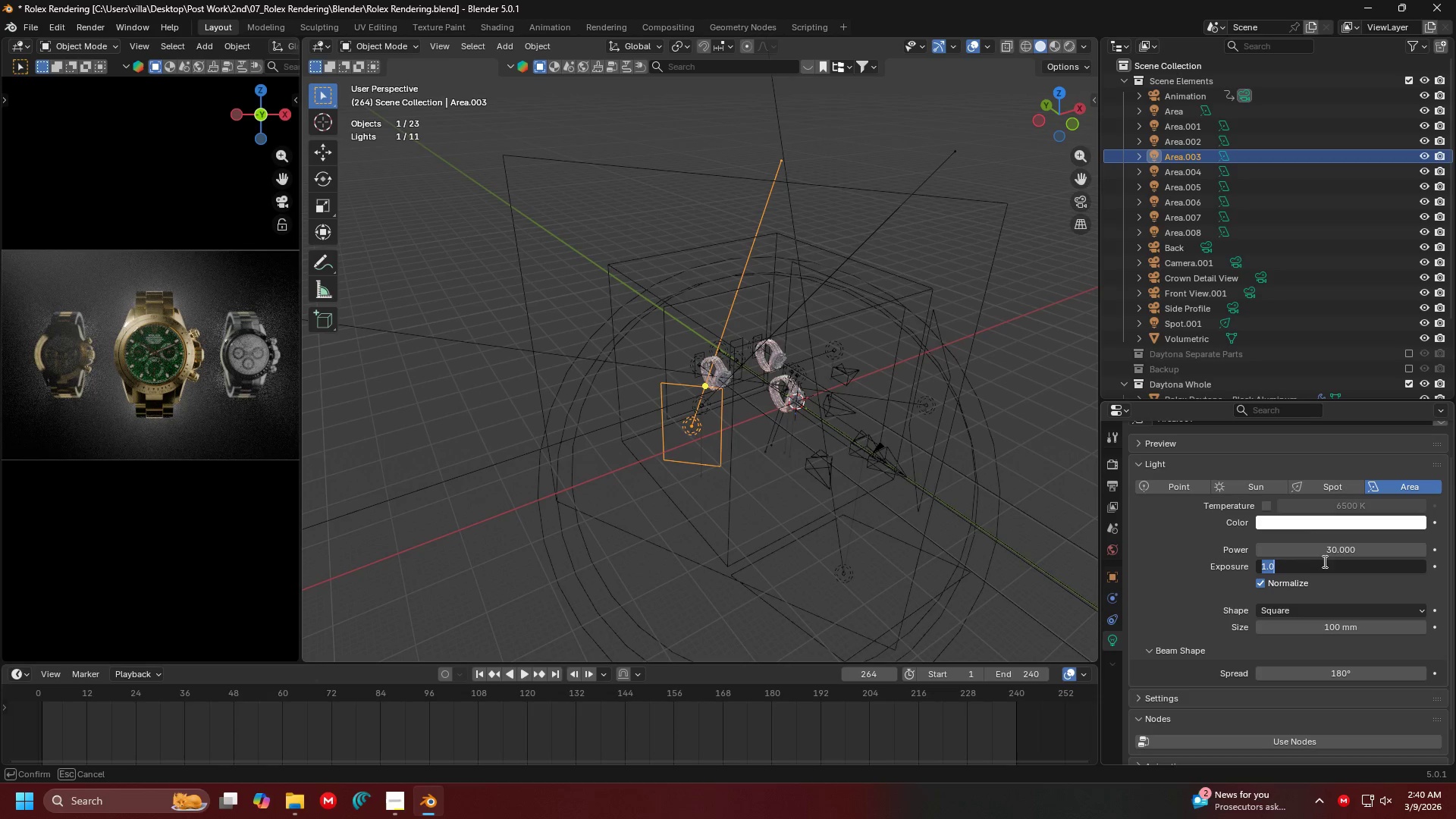 
type(100)
key(Backspace)
 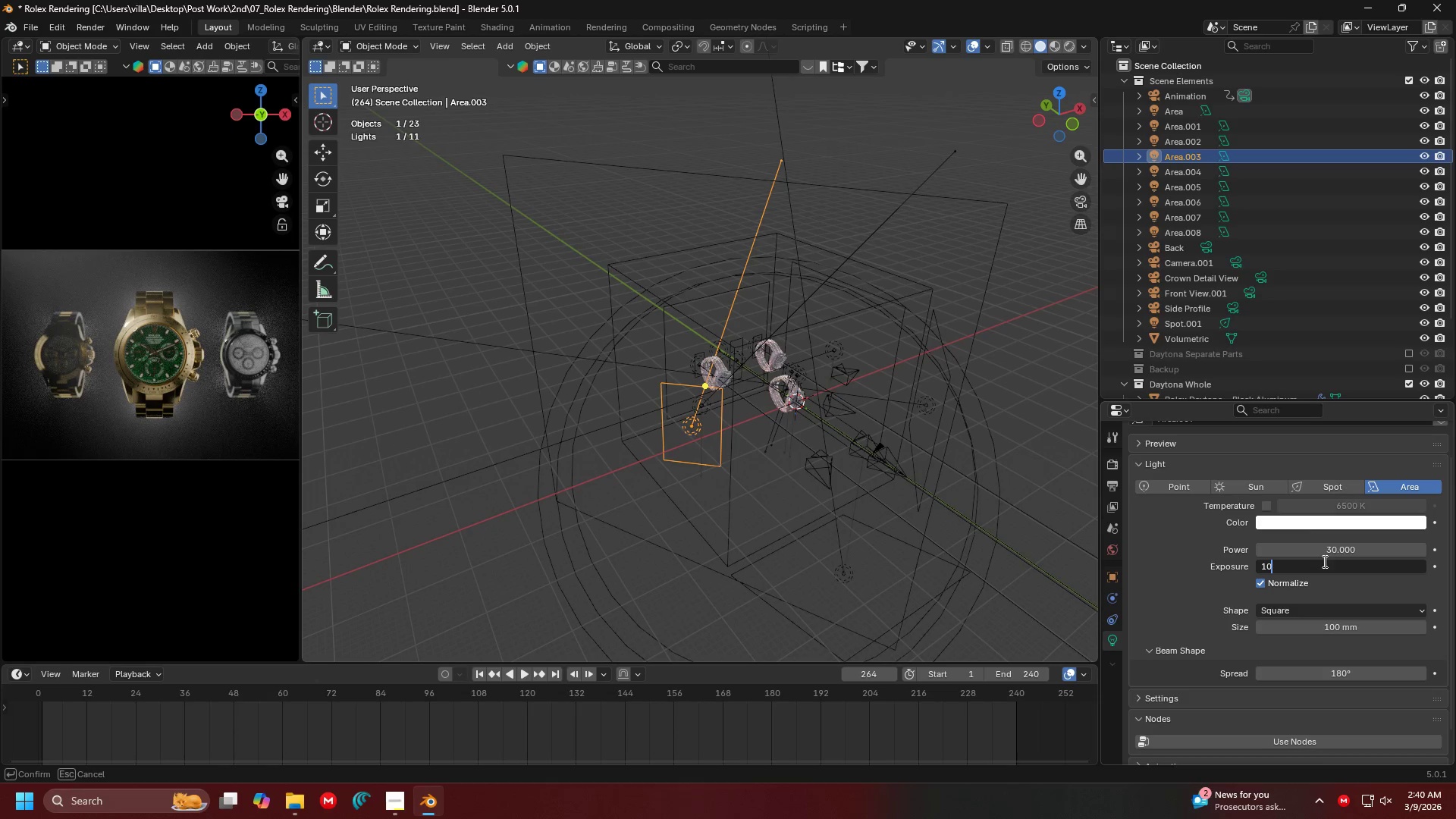 
key(Enter)
 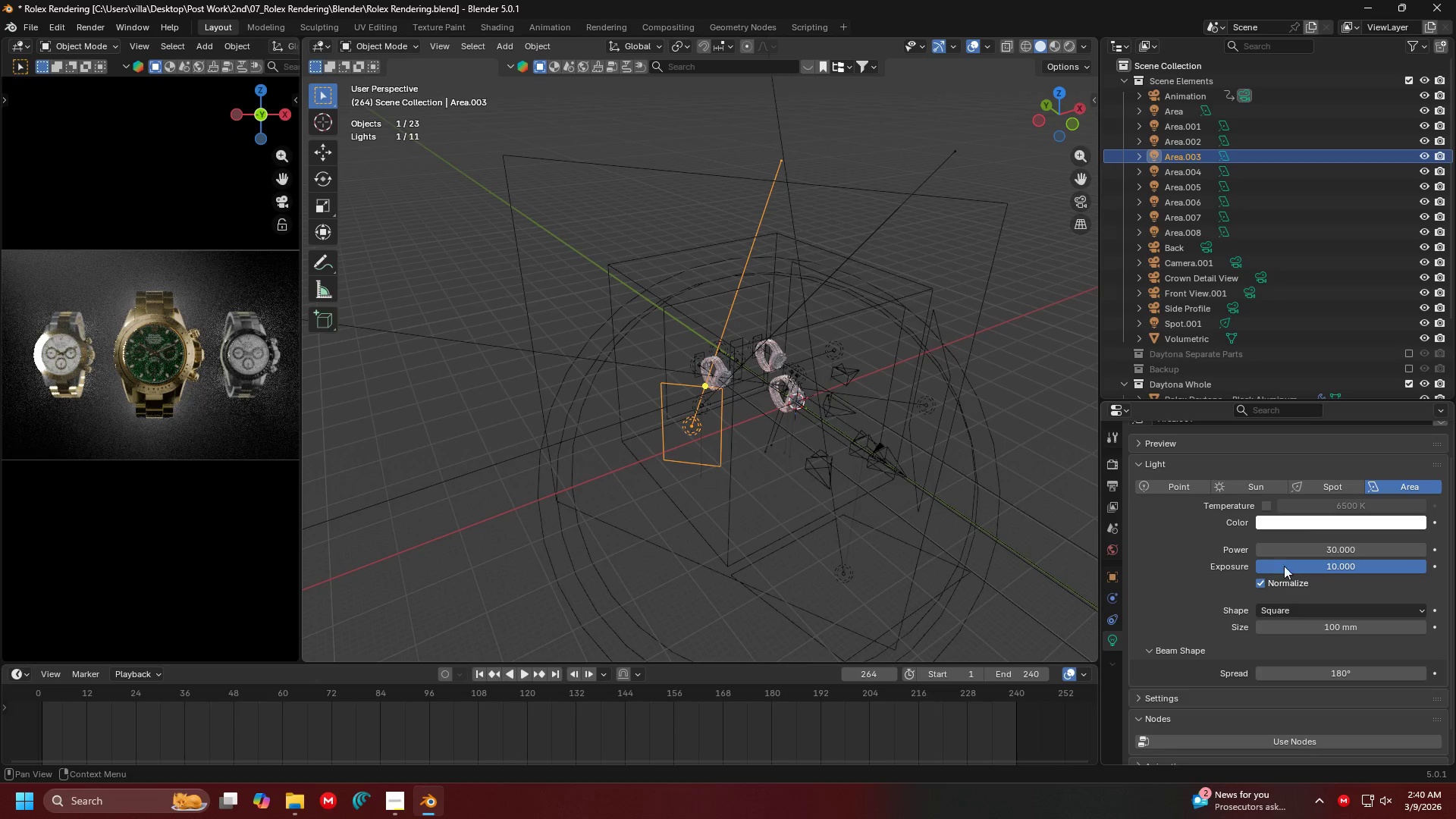 
left_click([1326, 561])
 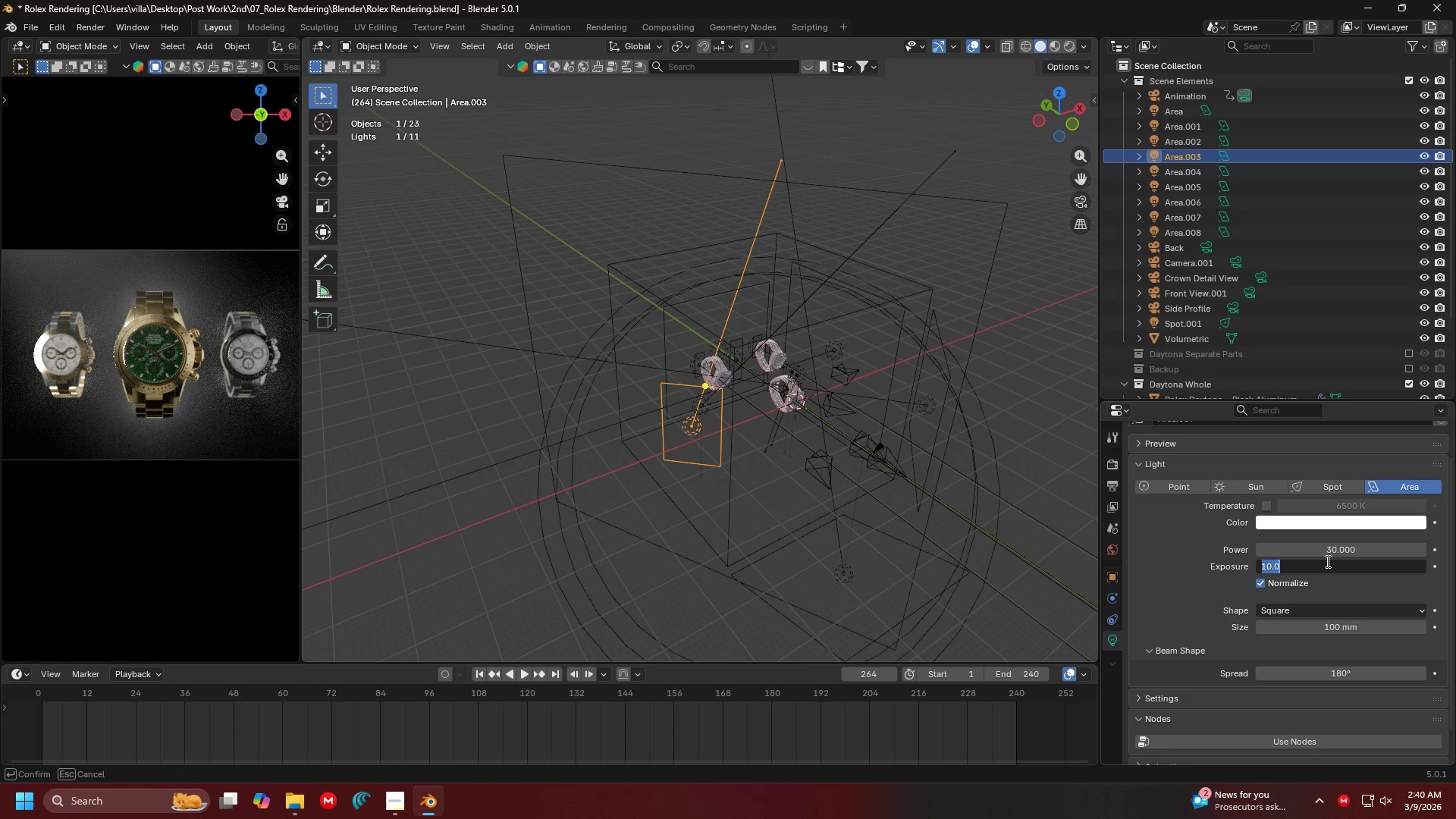 
key(5)
 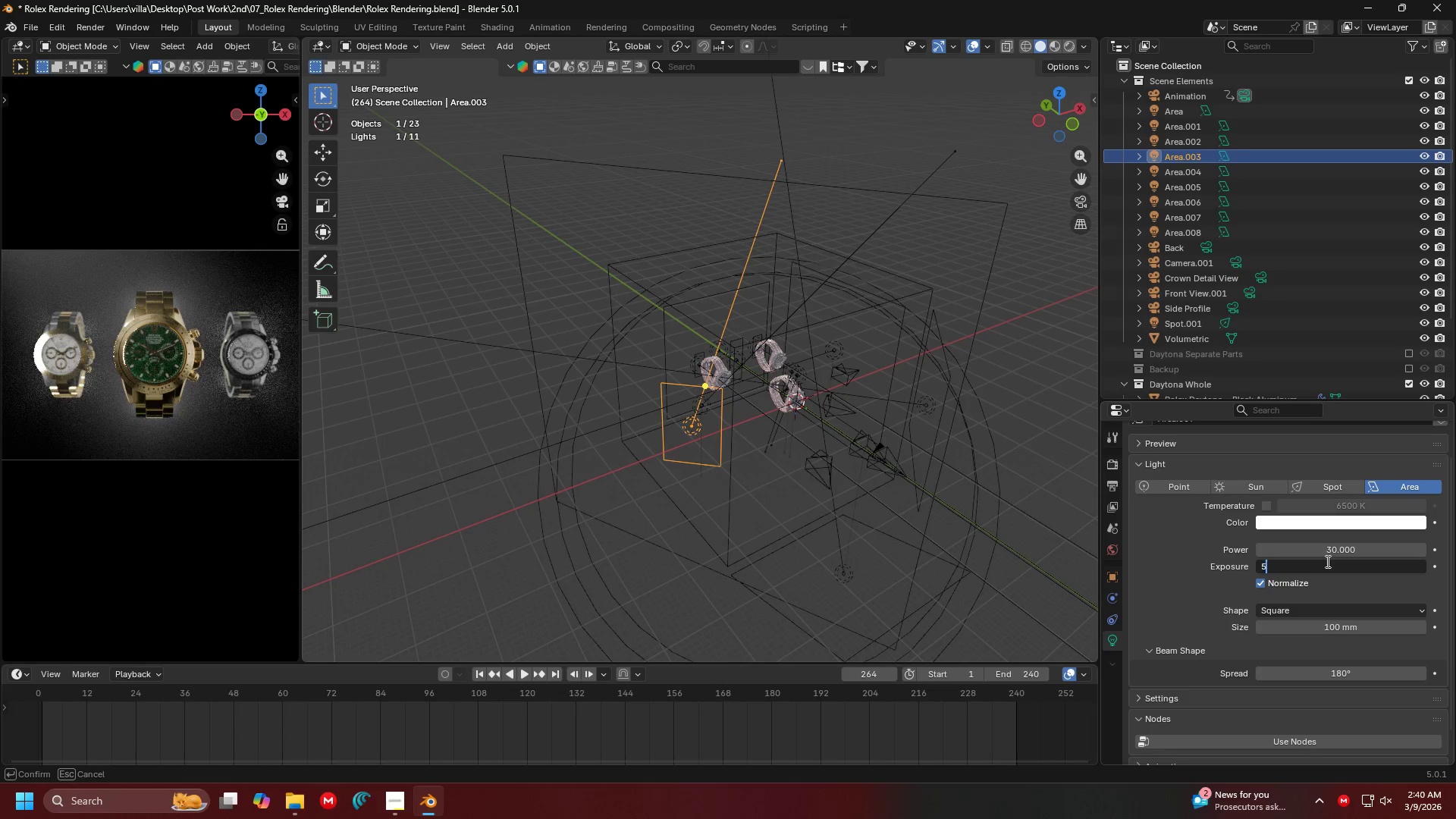 
key(Enter)
 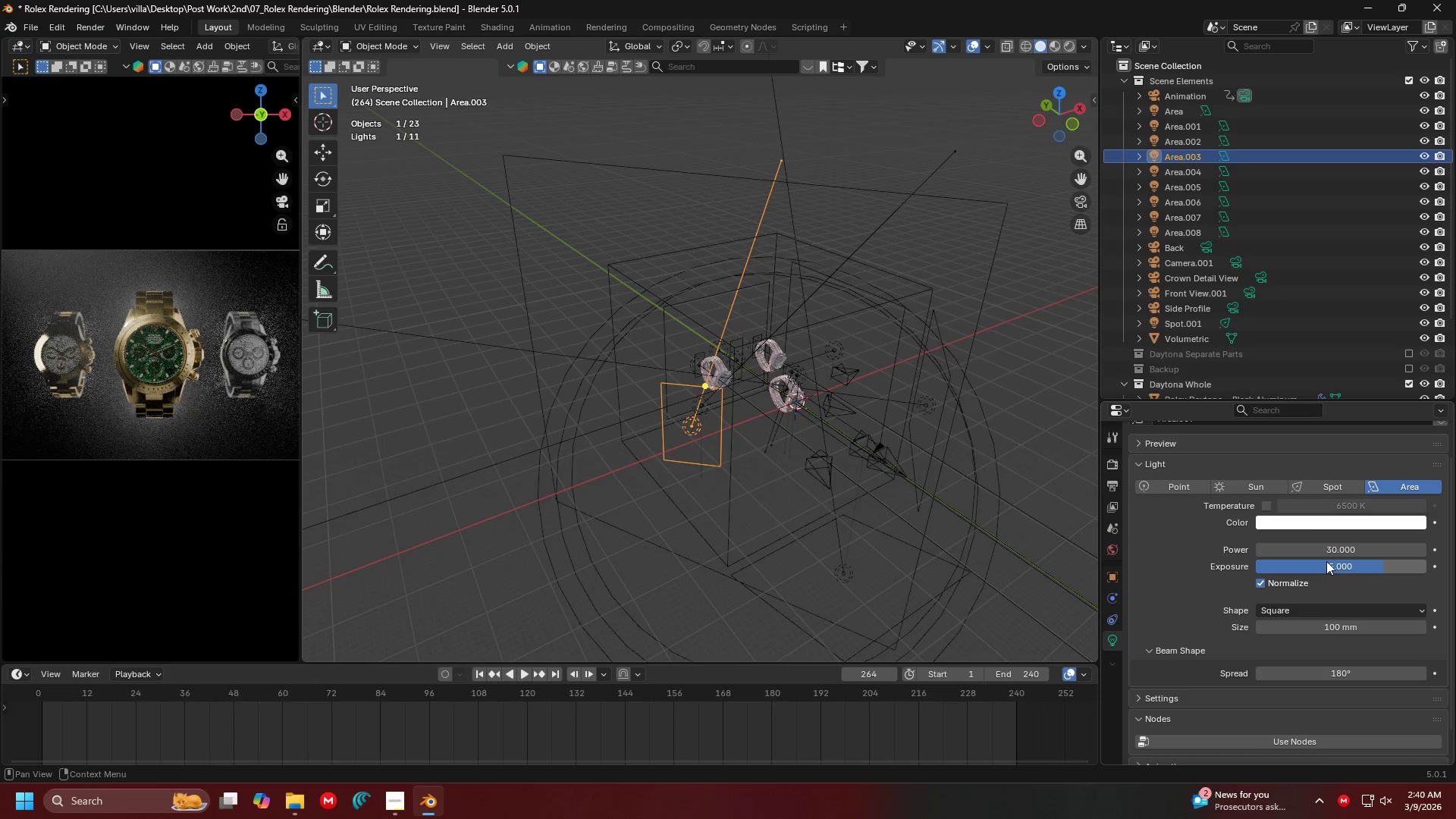 
left_click([1326, 561])
 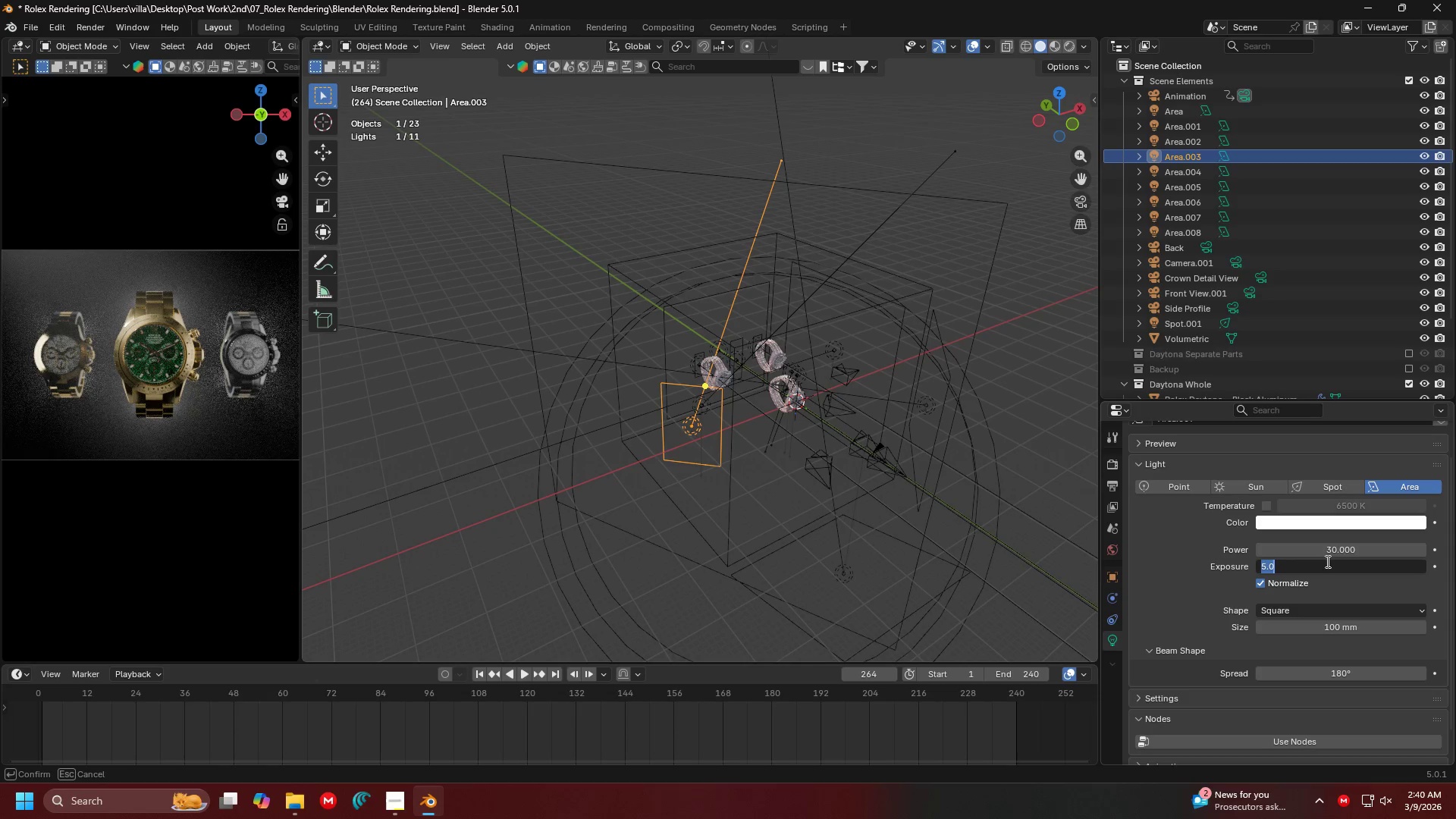 
type(10)
 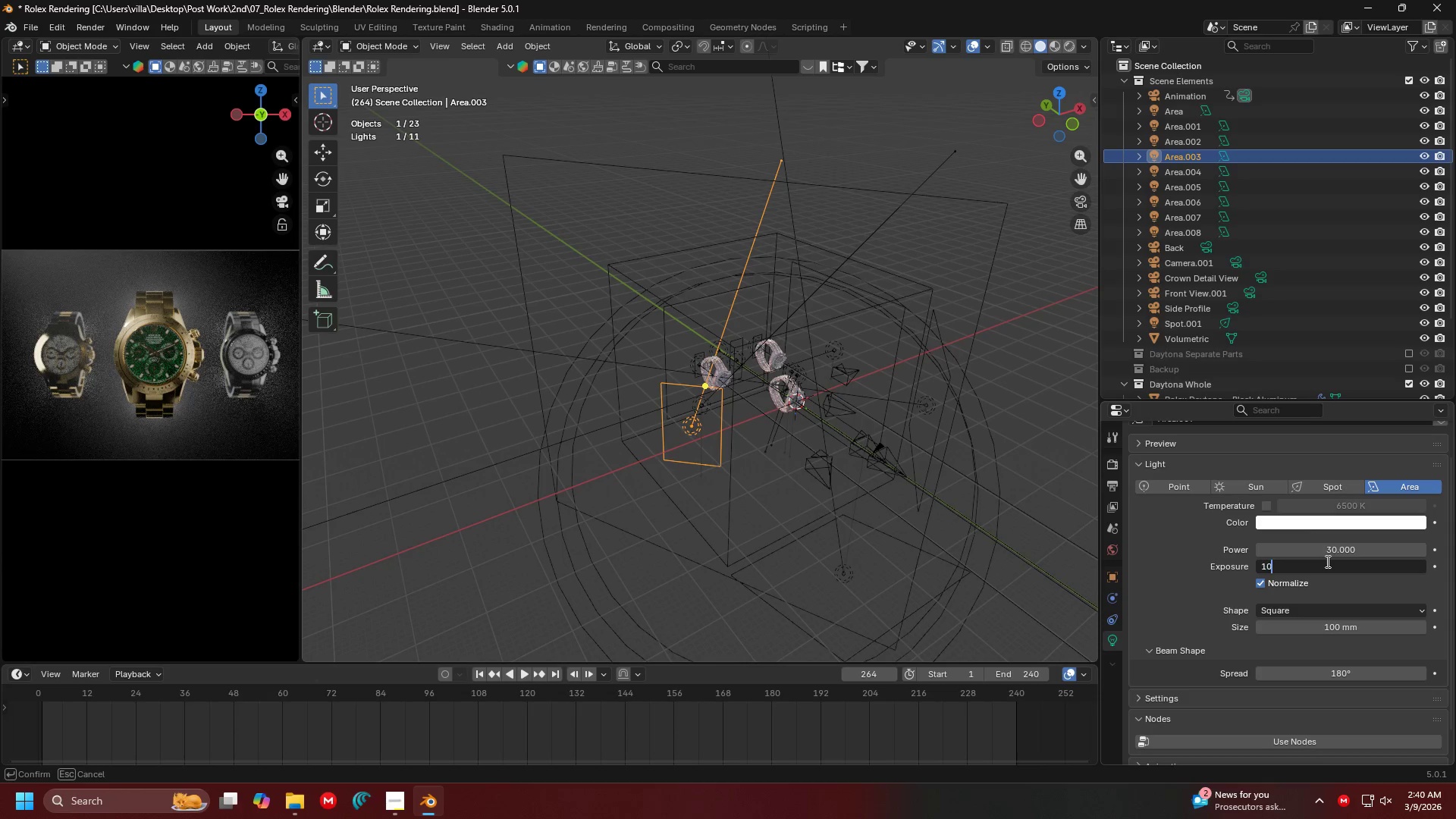 
key(Enter)
 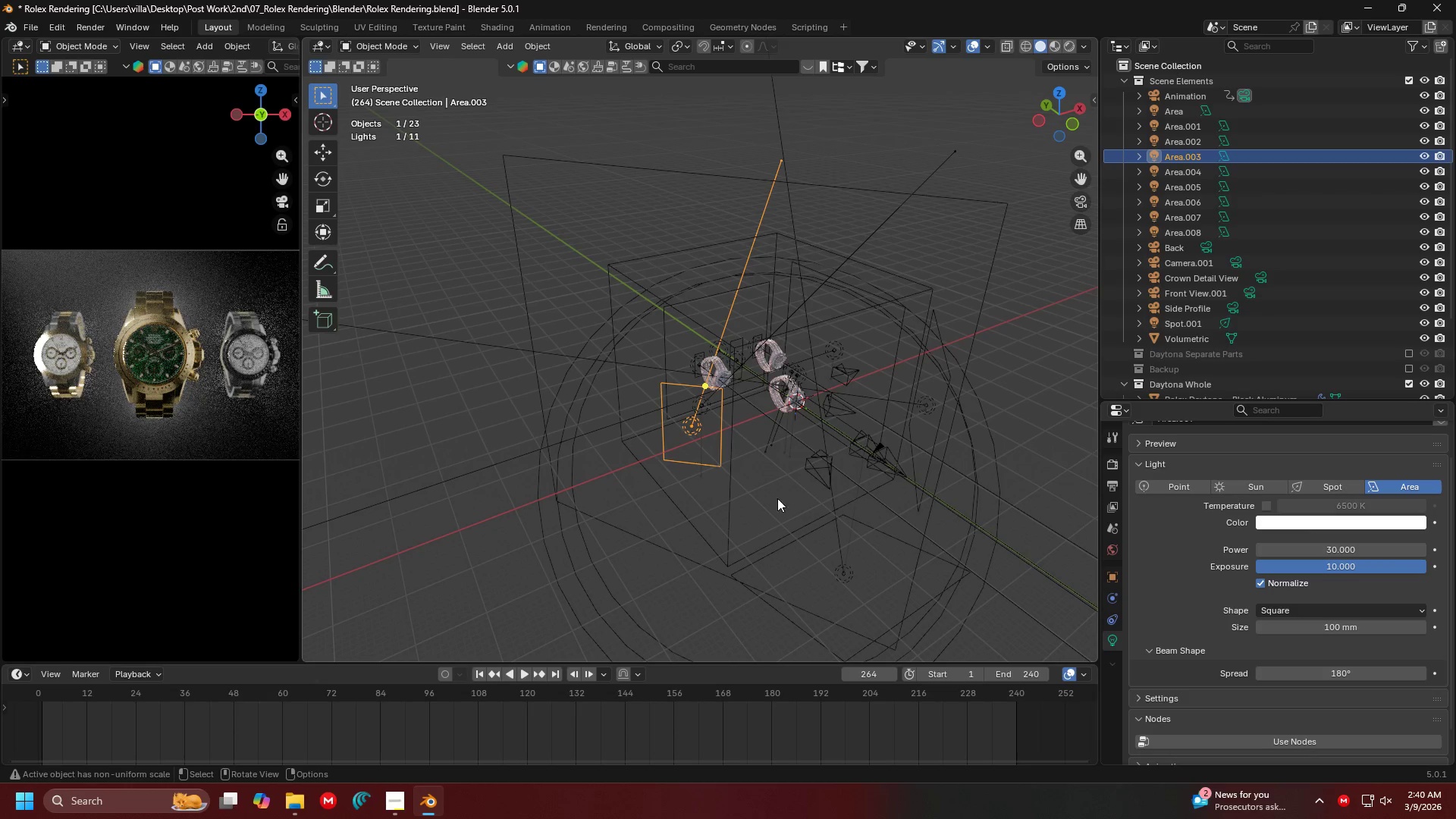 
type(sx)
 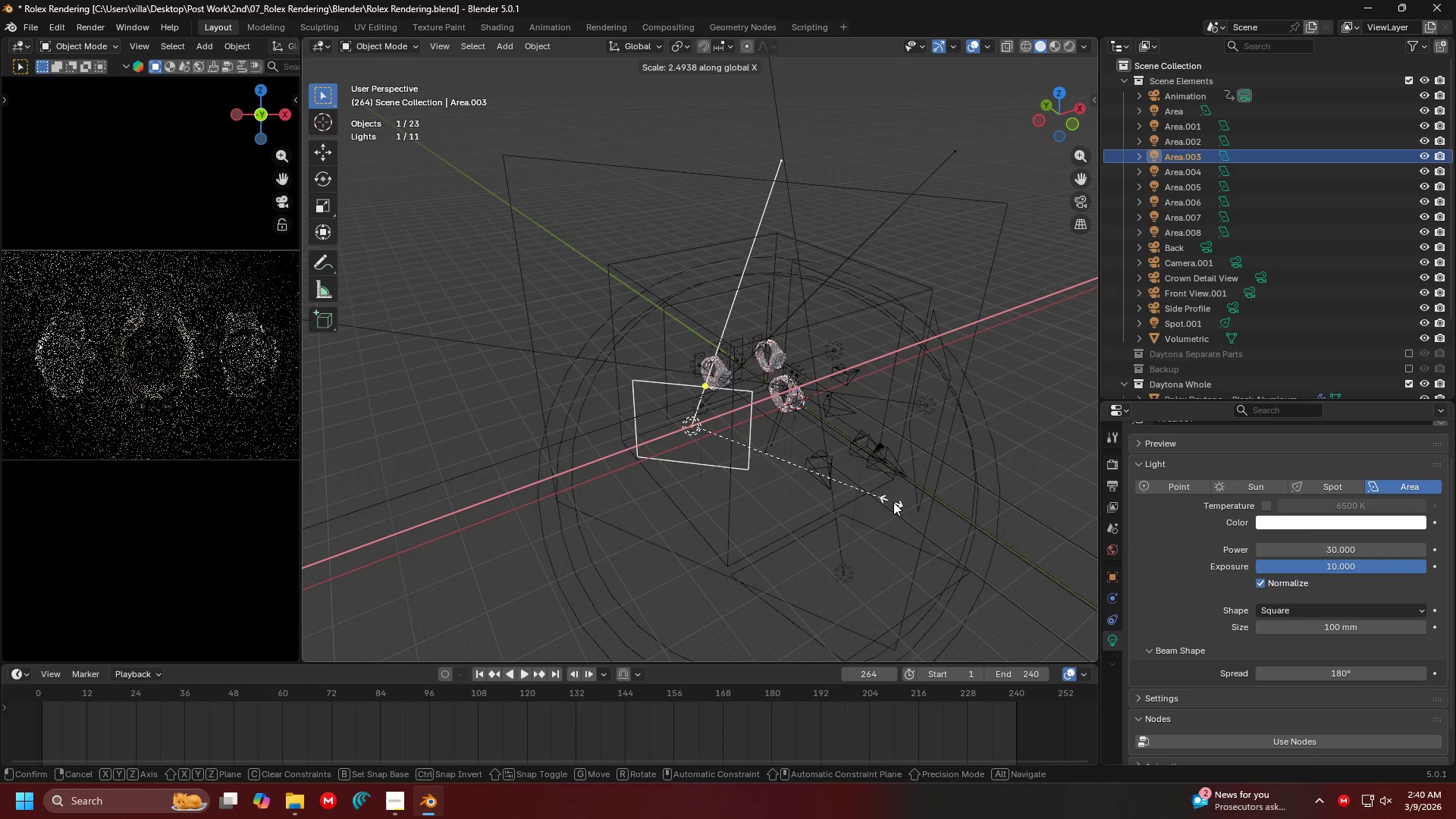 
left_click([911, 506])
 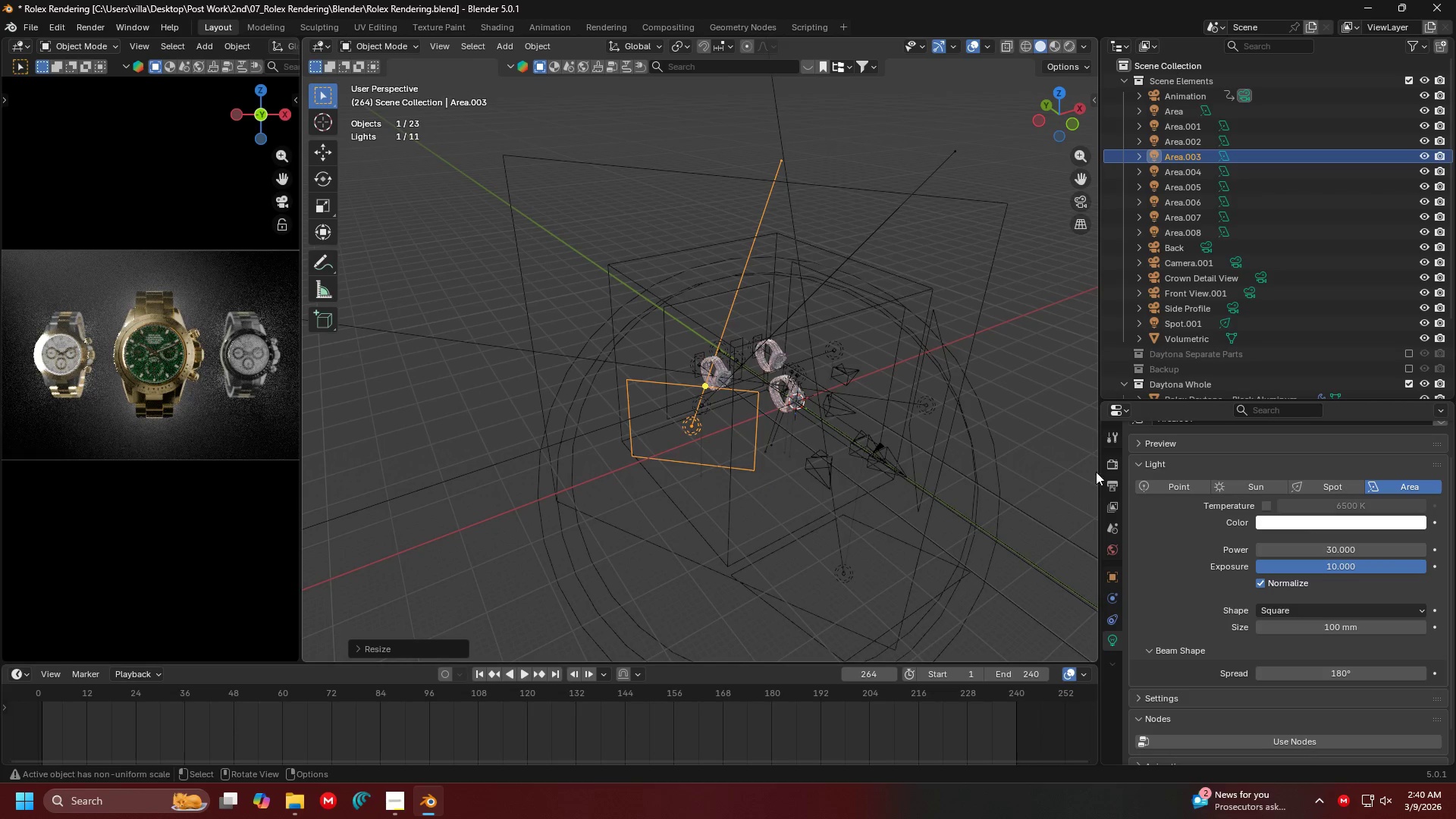 
left_click([1321, 572])
 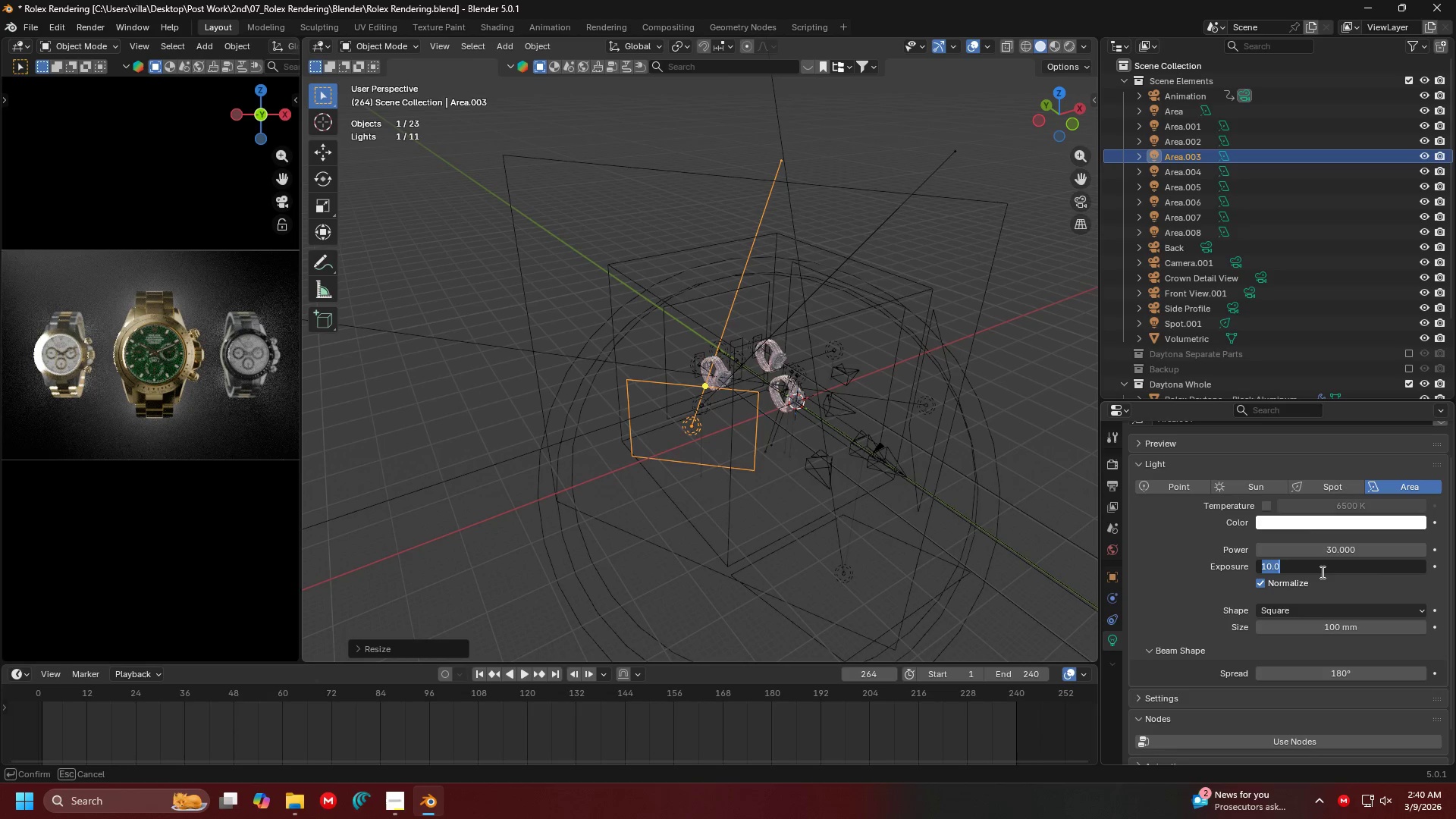 
key(8)
 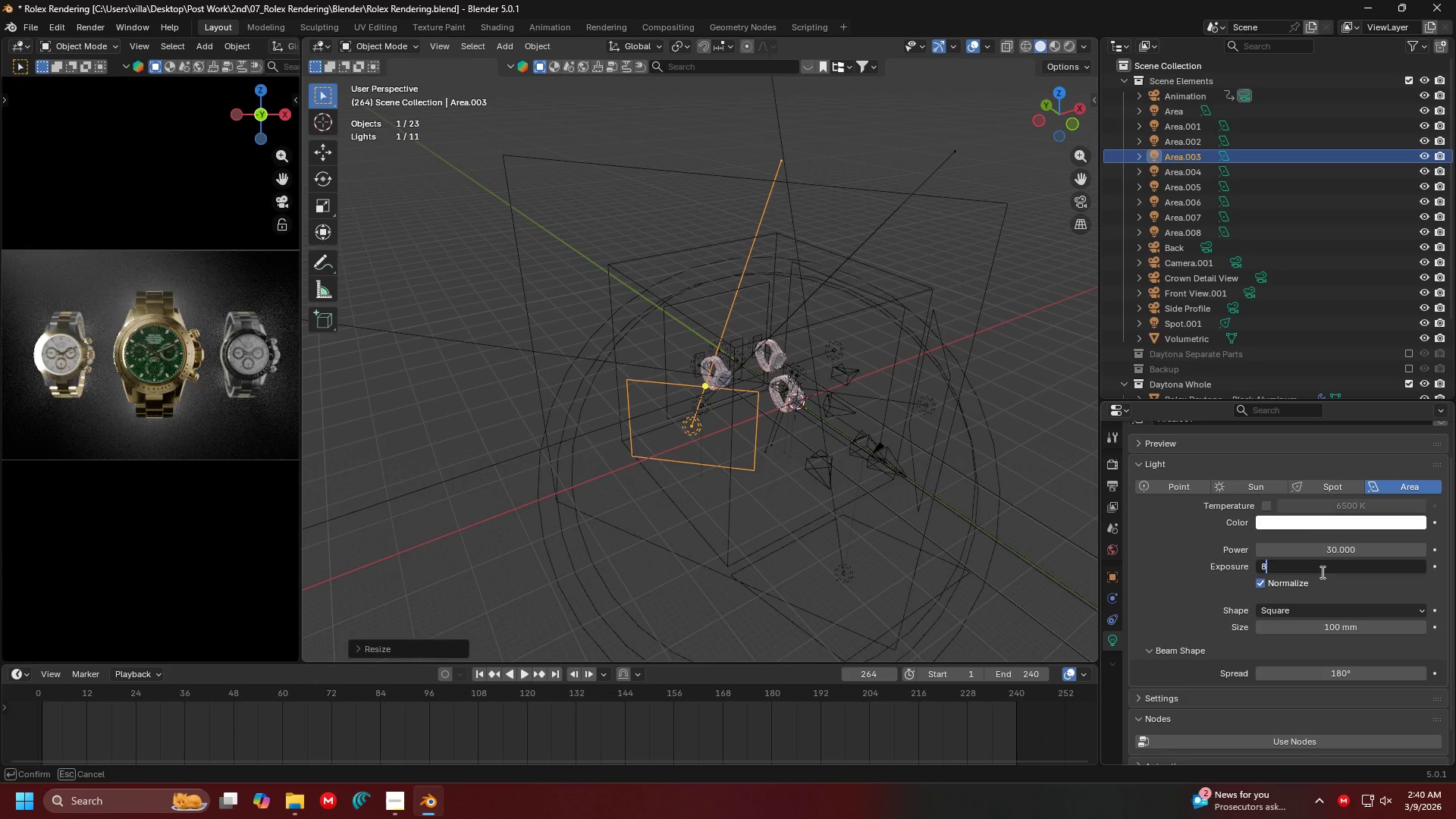 
key(Enter)
 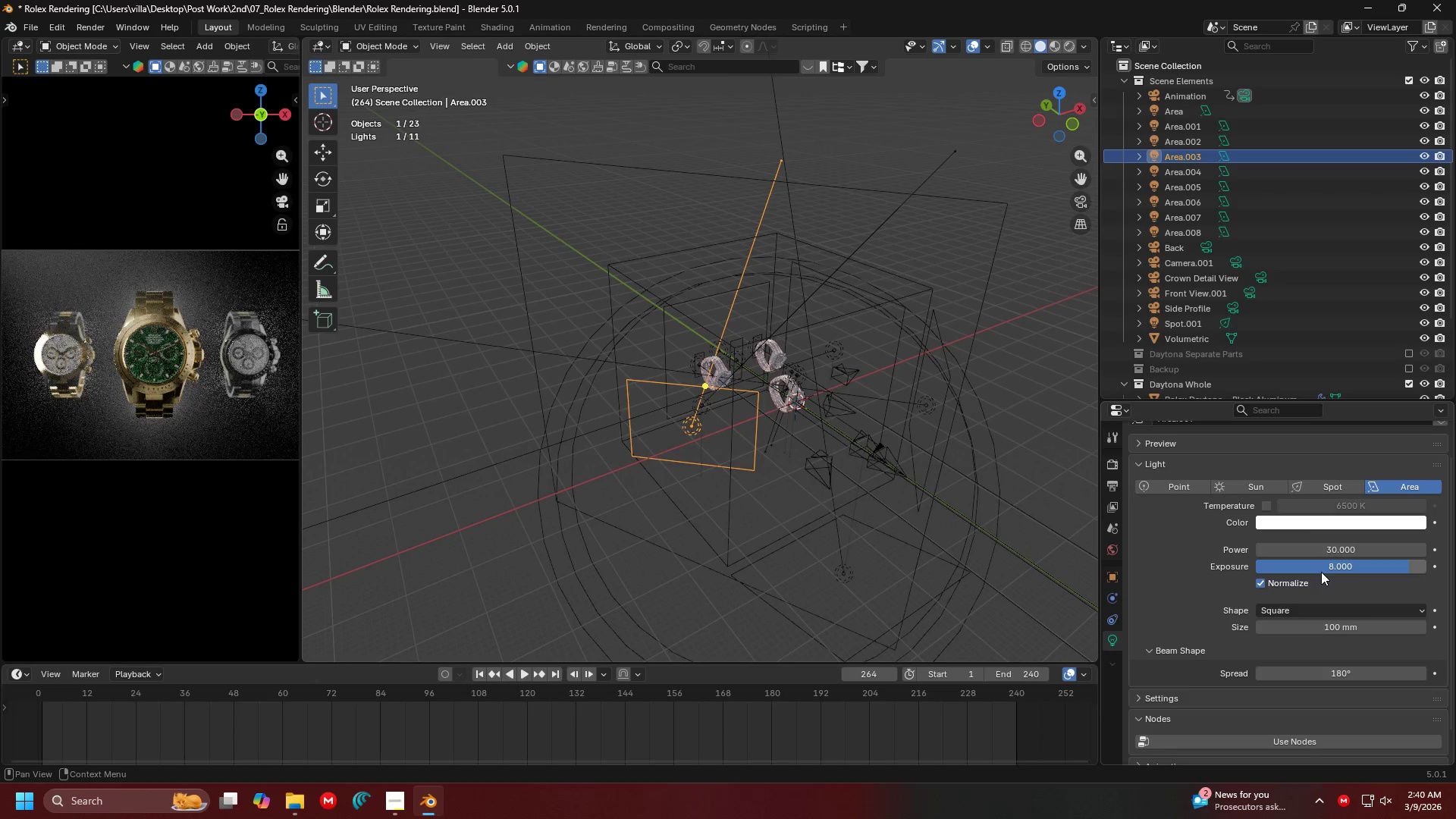 
left_click([1321, 572])
 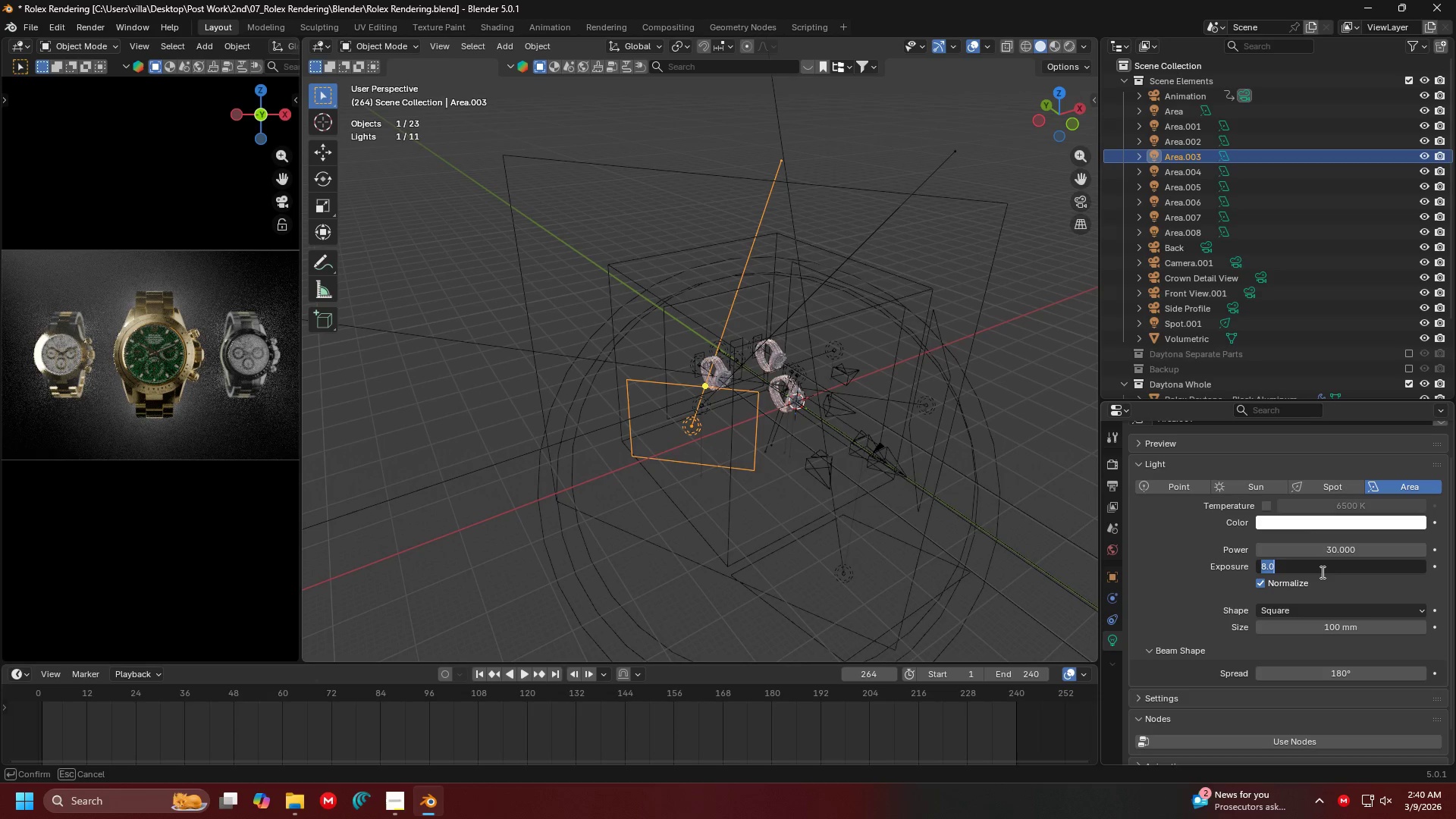 
key(Escape)
 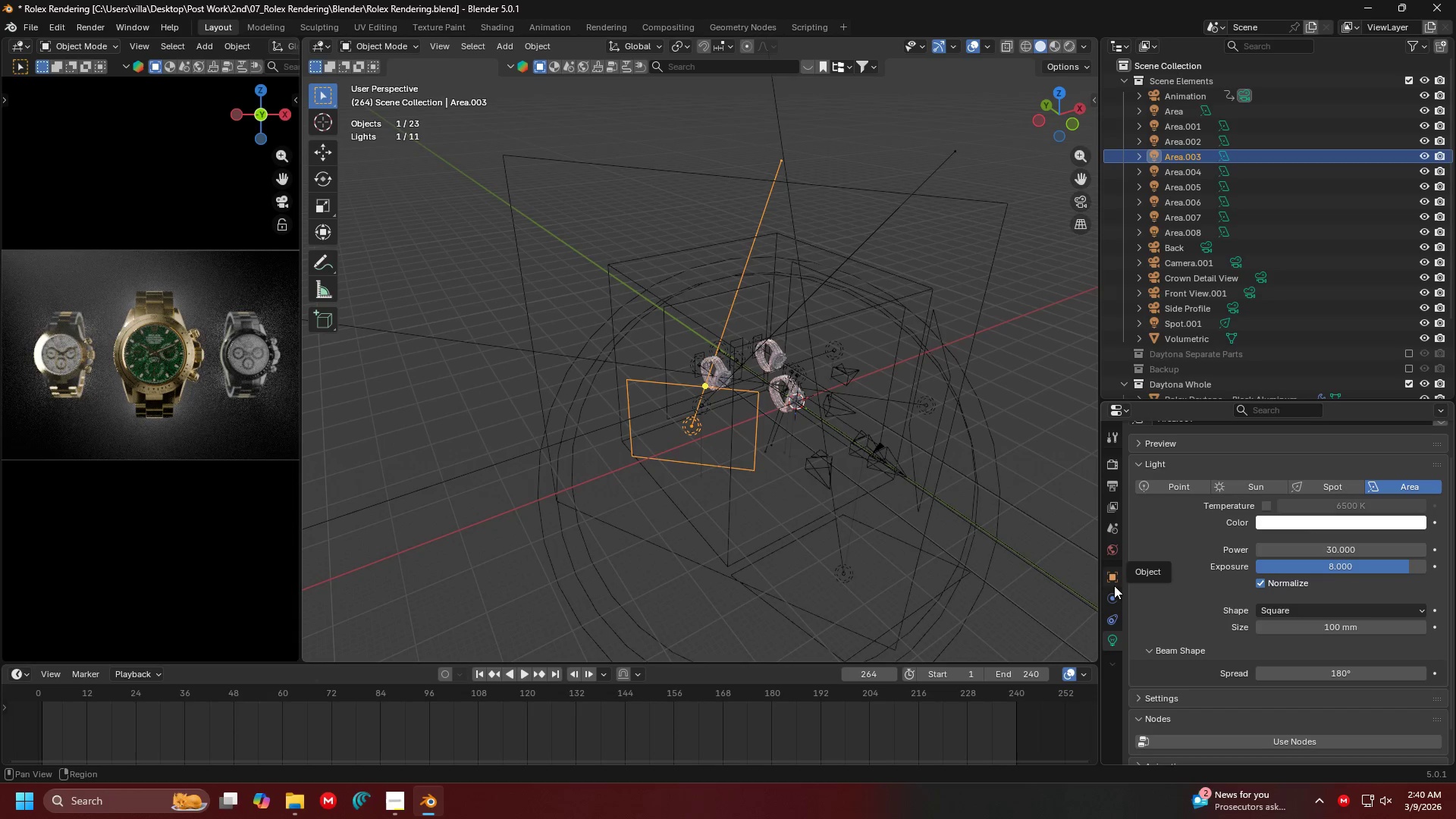 
left_click([1116, 586])
 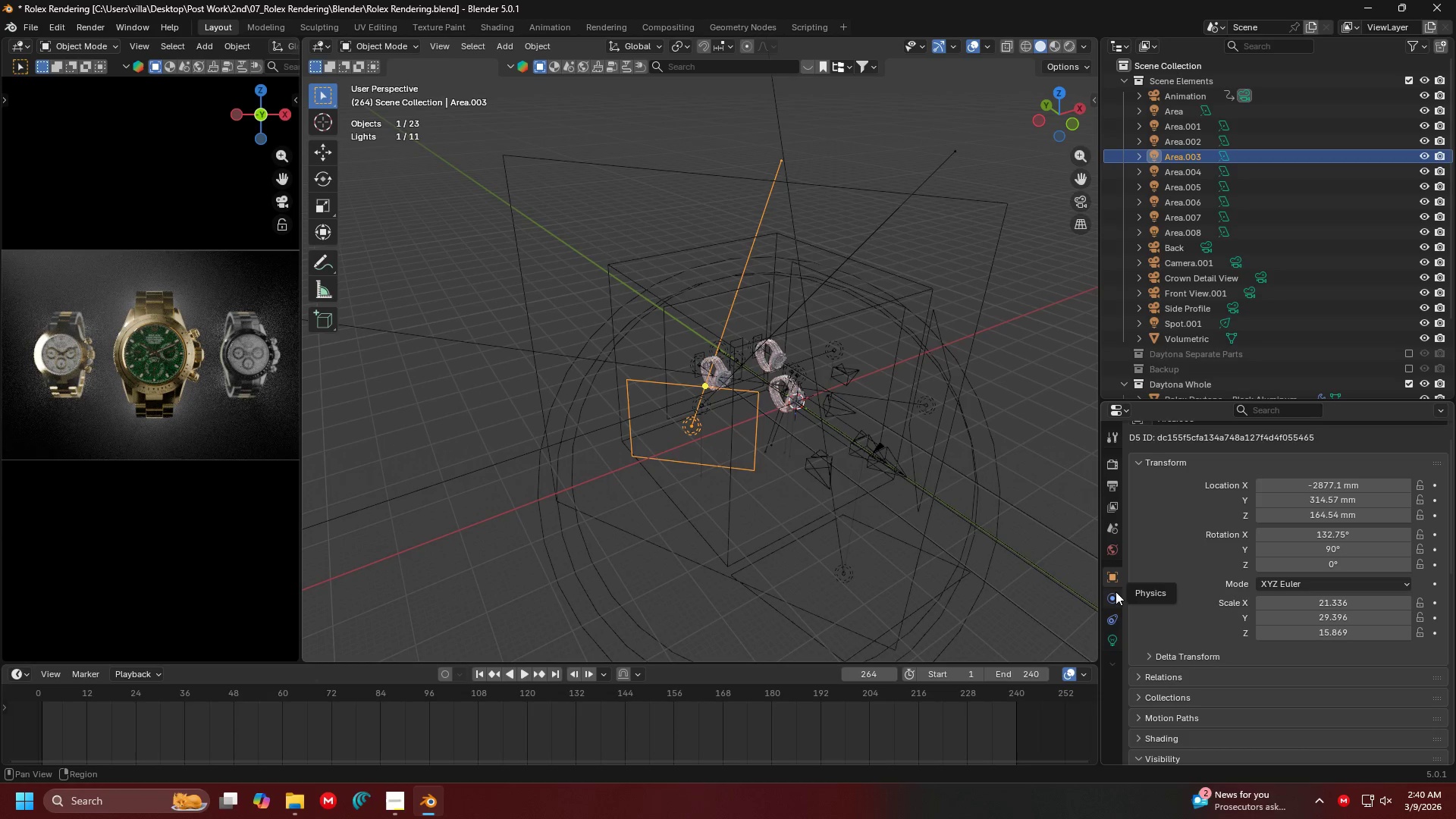 
left_click([1116, 595])
 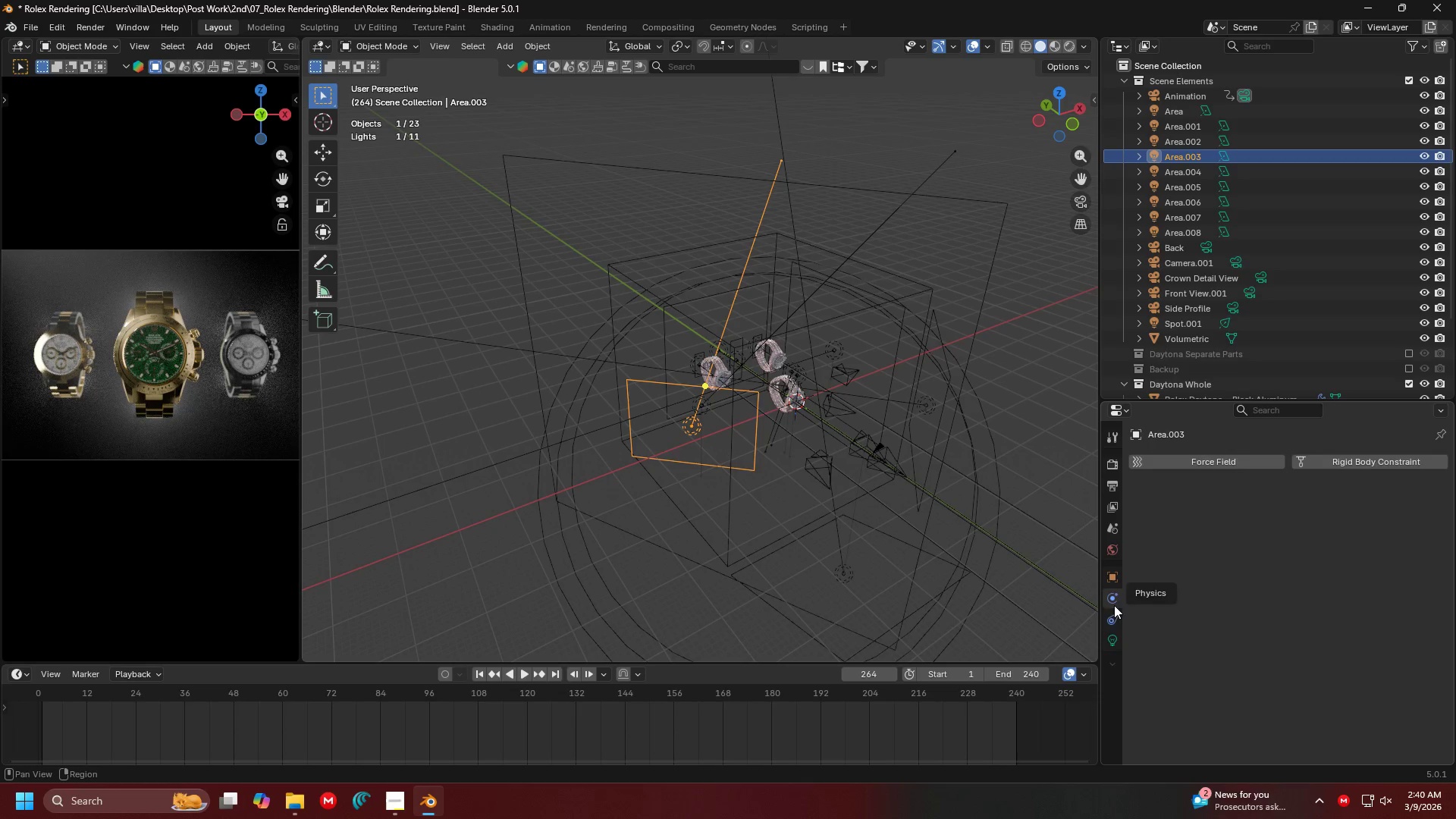 
left_click([1116, 623])
 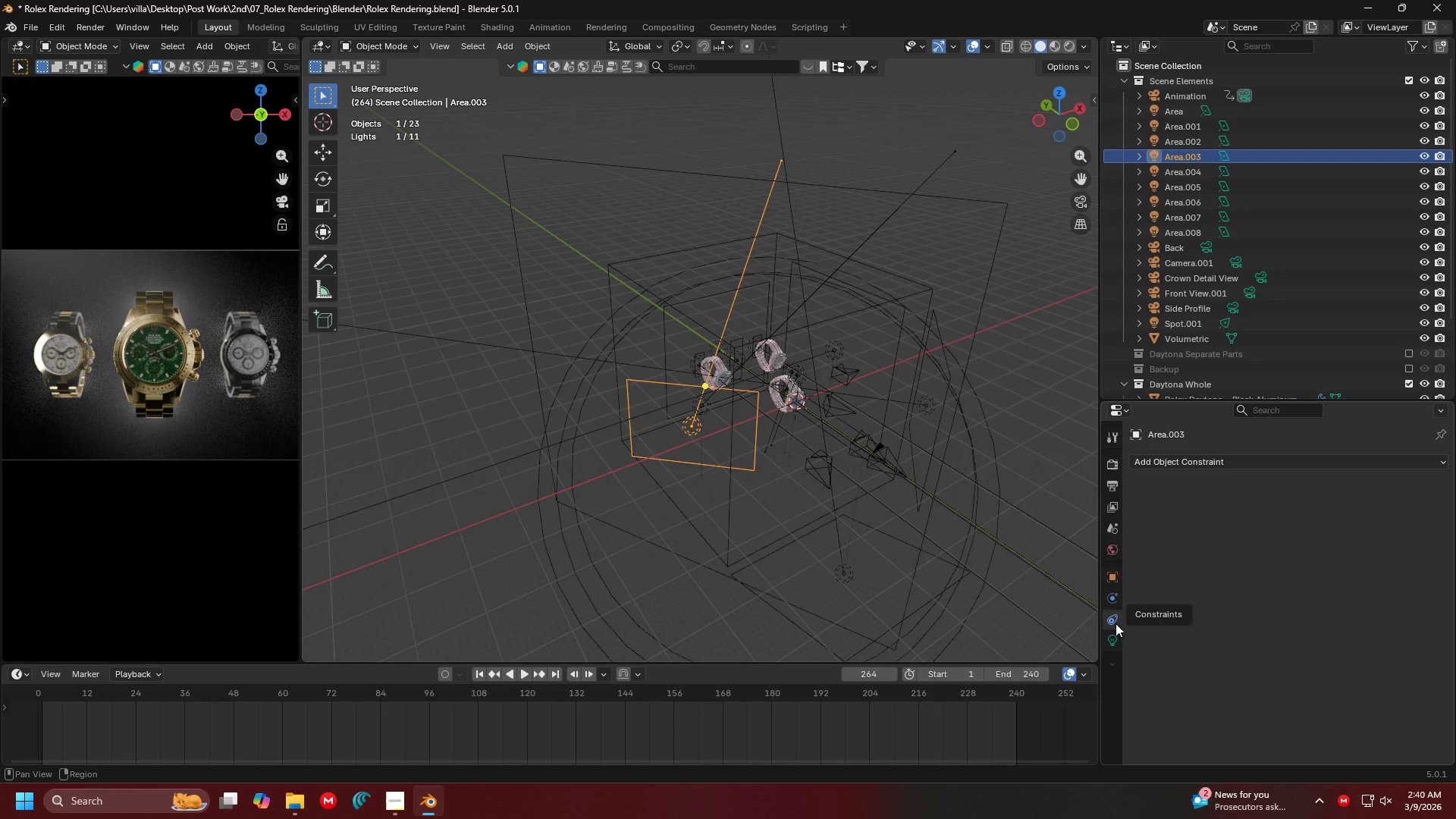 
left_click([1105, 592])
 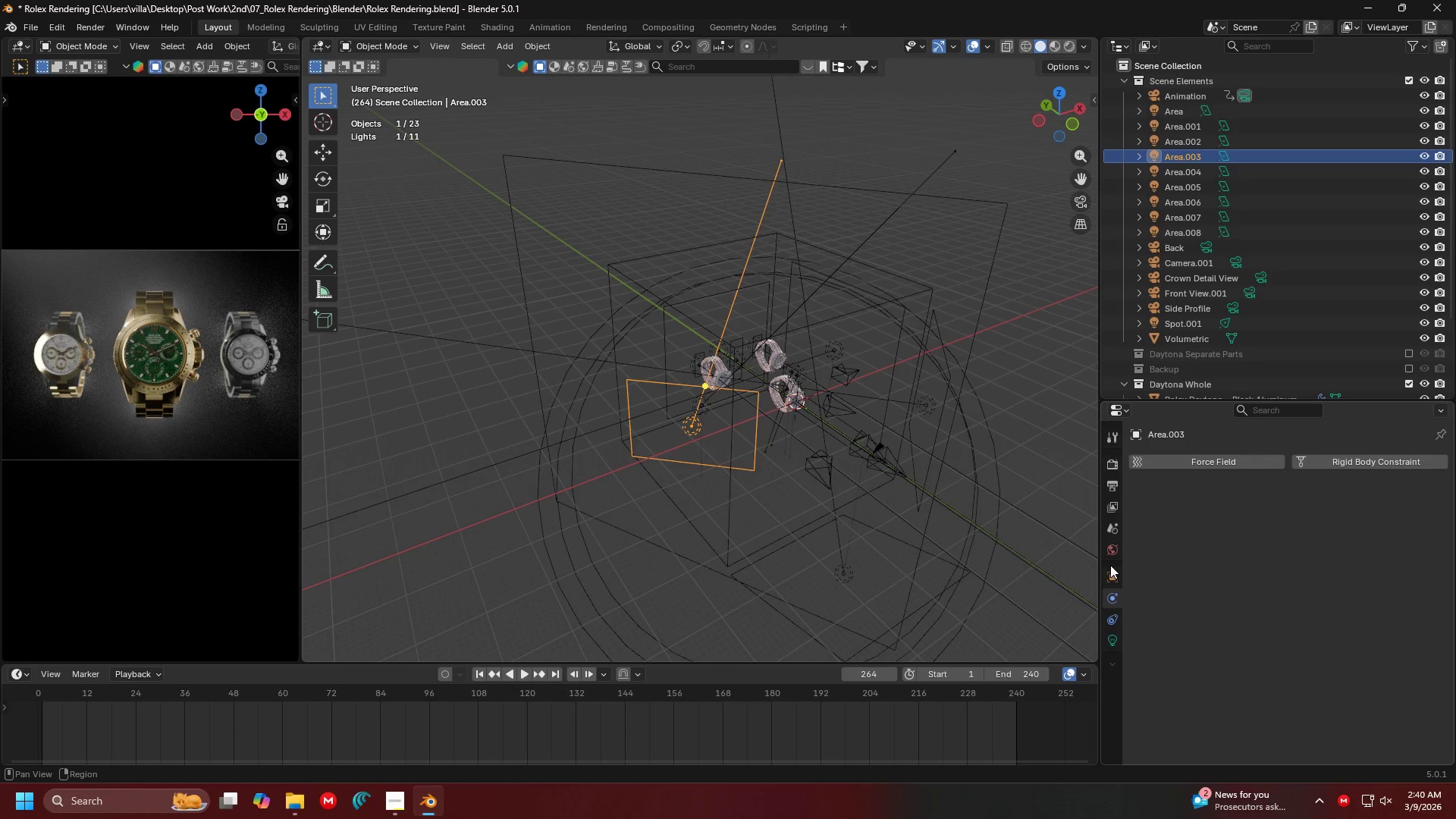 
double_click([1114, 578])
 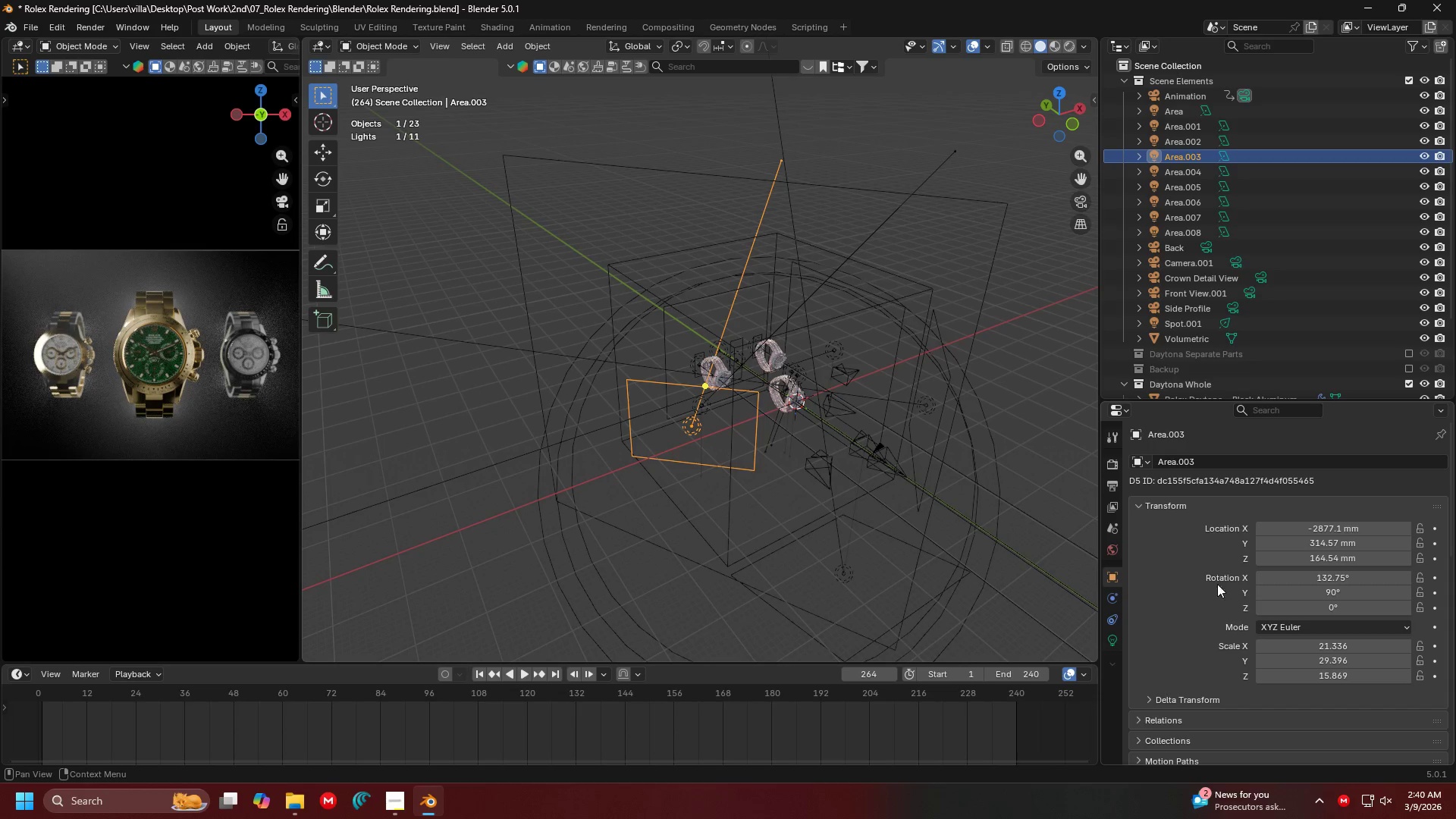 
scroll: coordinate [1265, 572], scroll_direction: down, amount: 14.0
 